 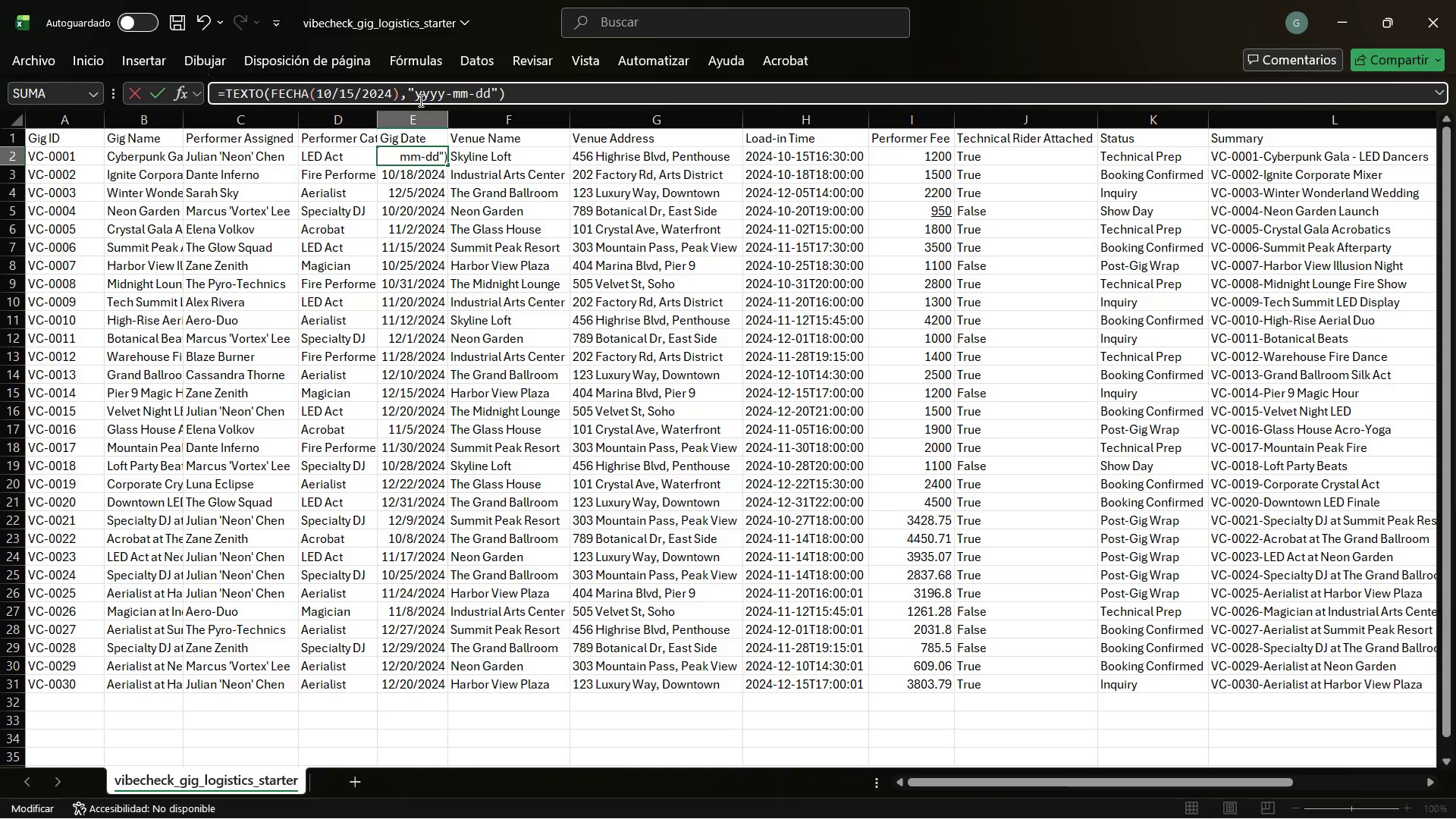 
key(Enter)
 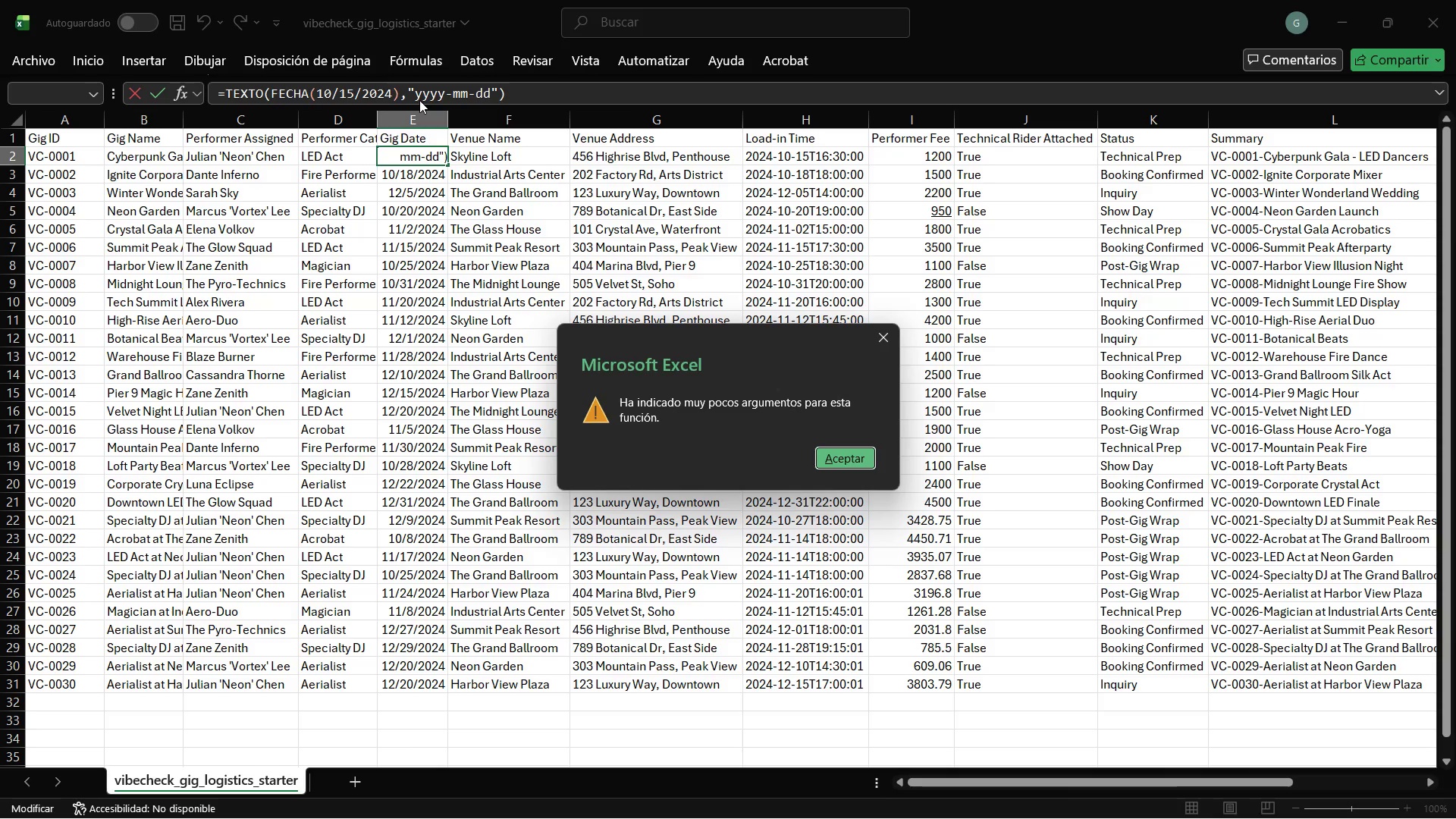 
key(Enter)
 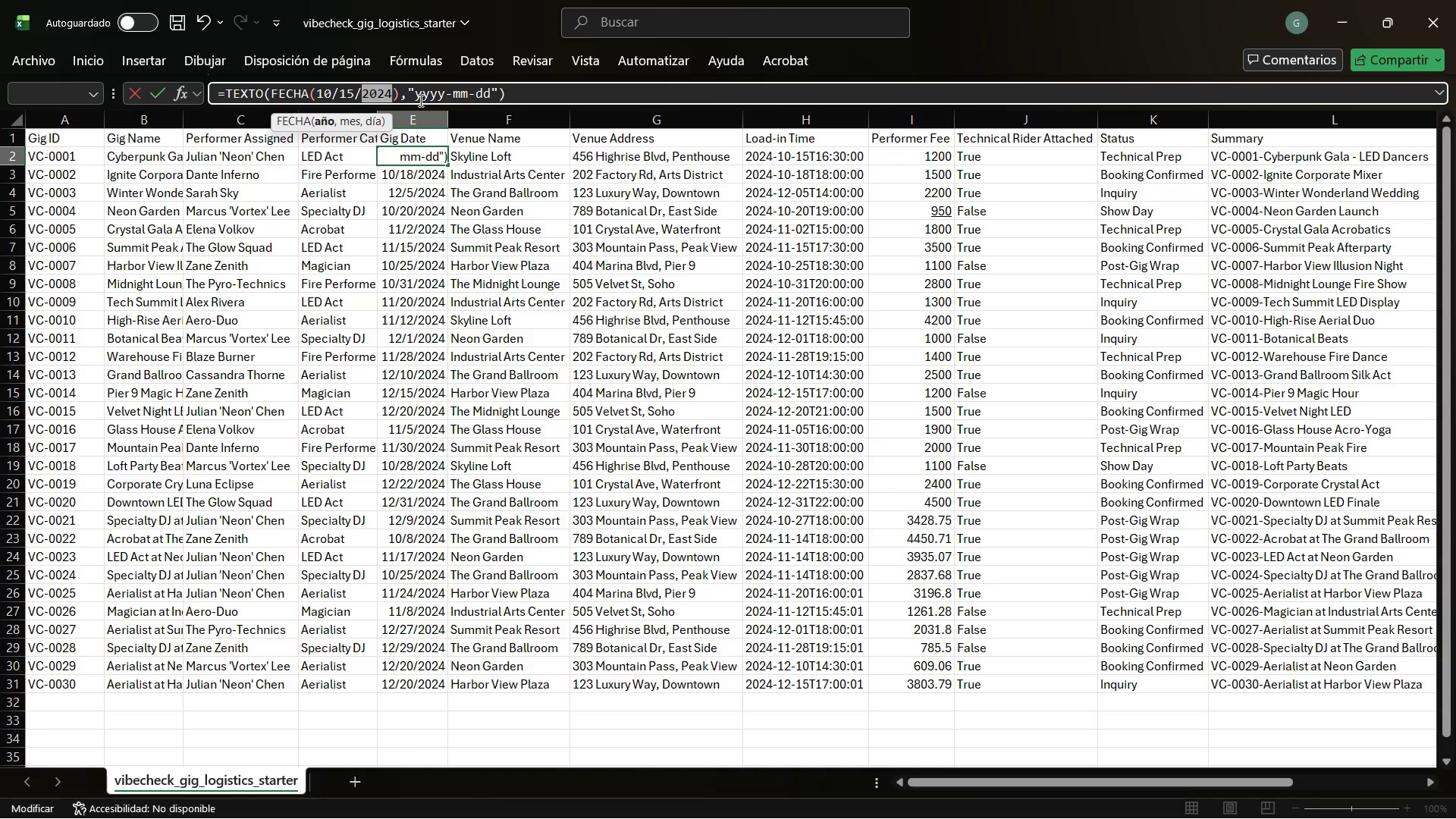 
key(ArrowRight)
 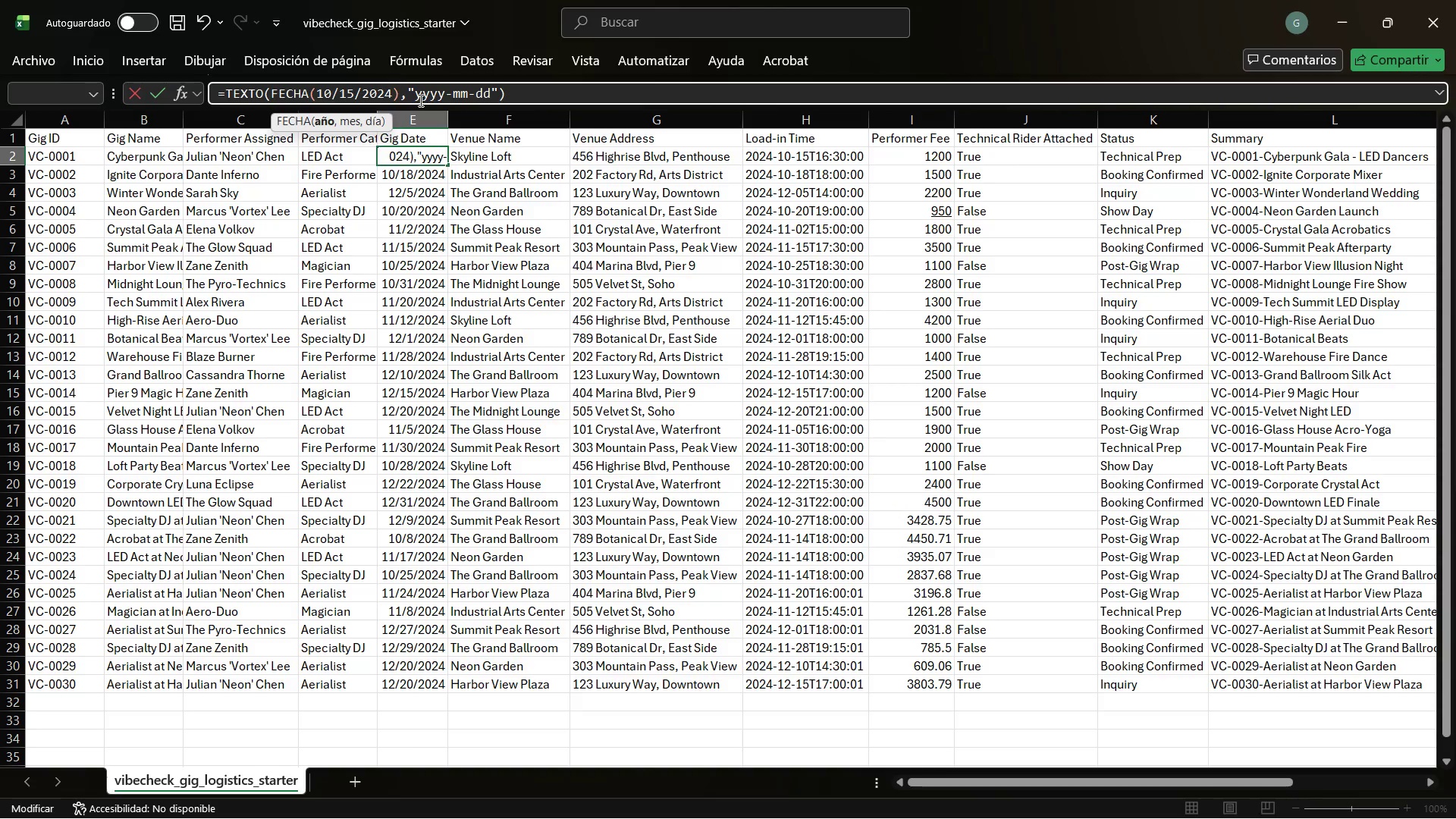 
key(ArrowLeft)
 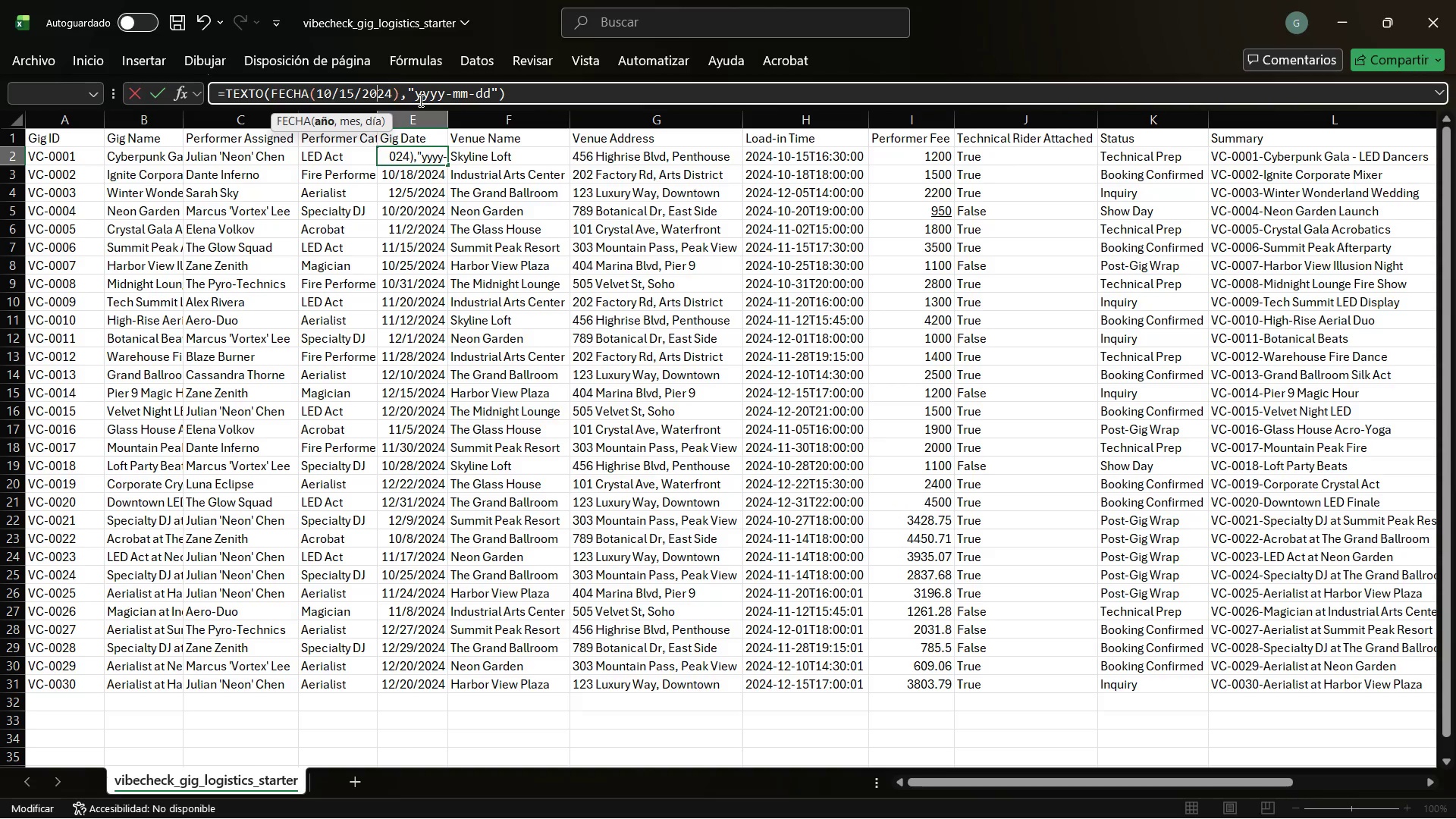 
key(ArrowLeft)
 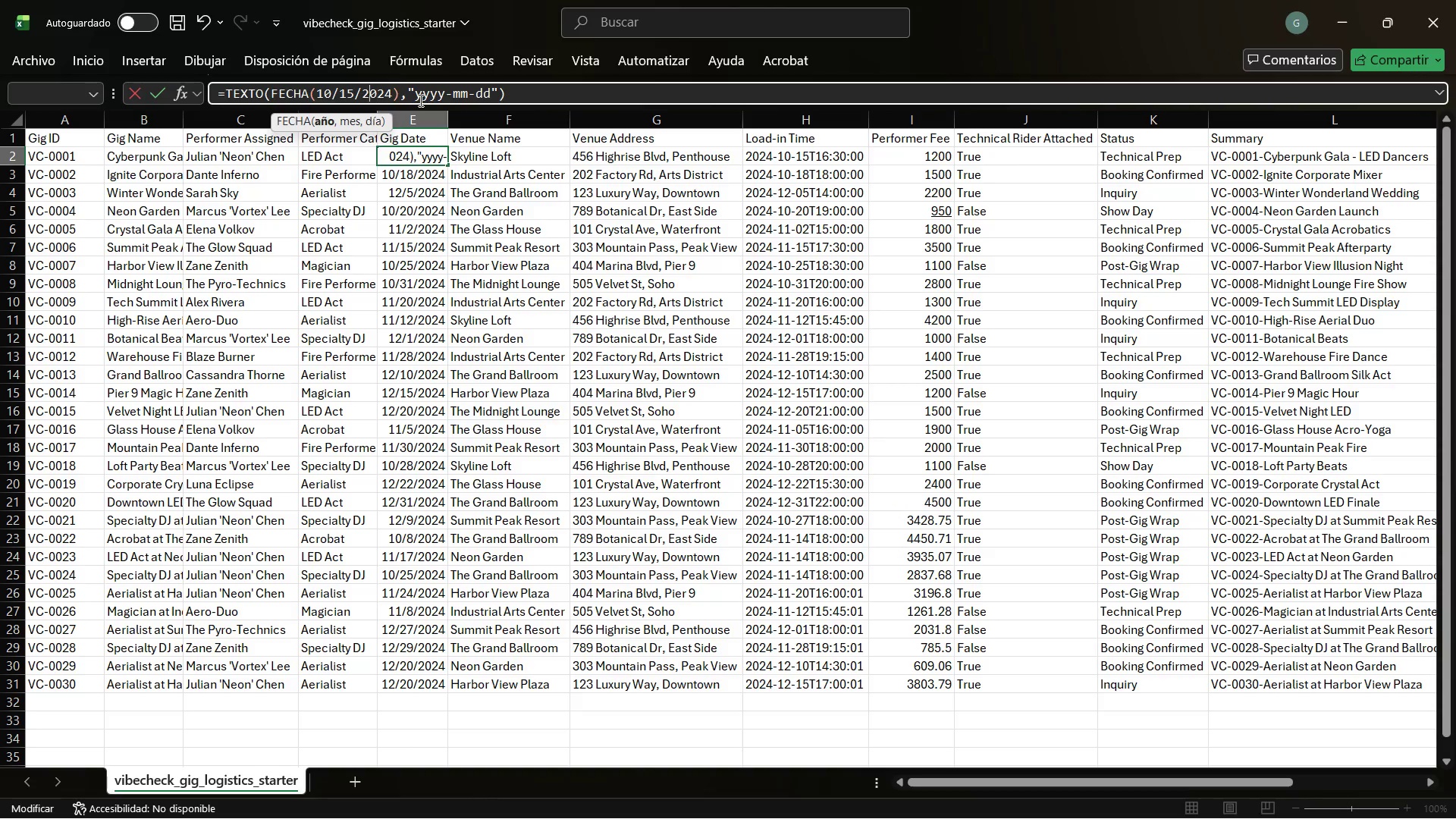 
key(ArrowLeft)
 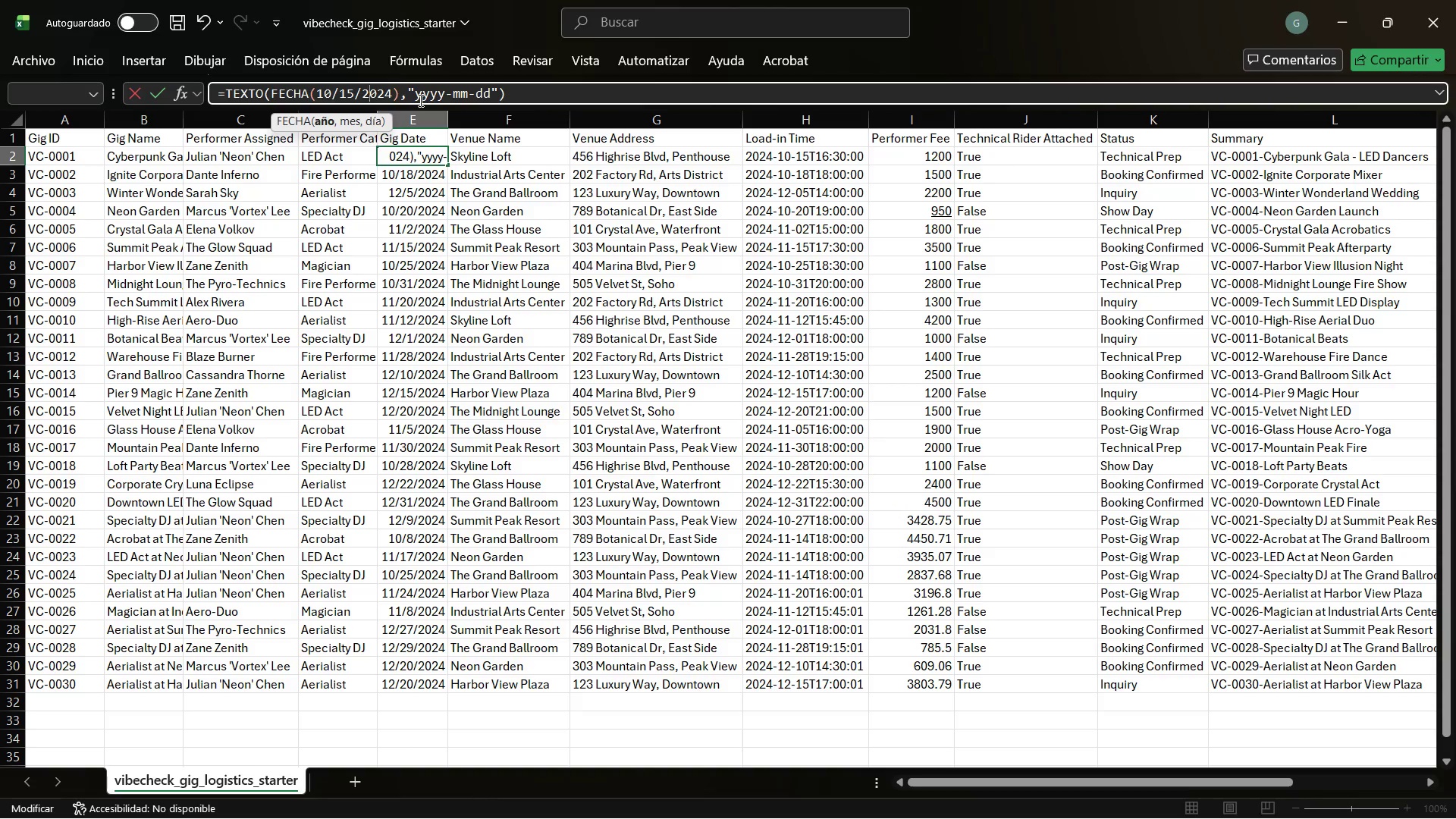 
key(ArrowRight)
 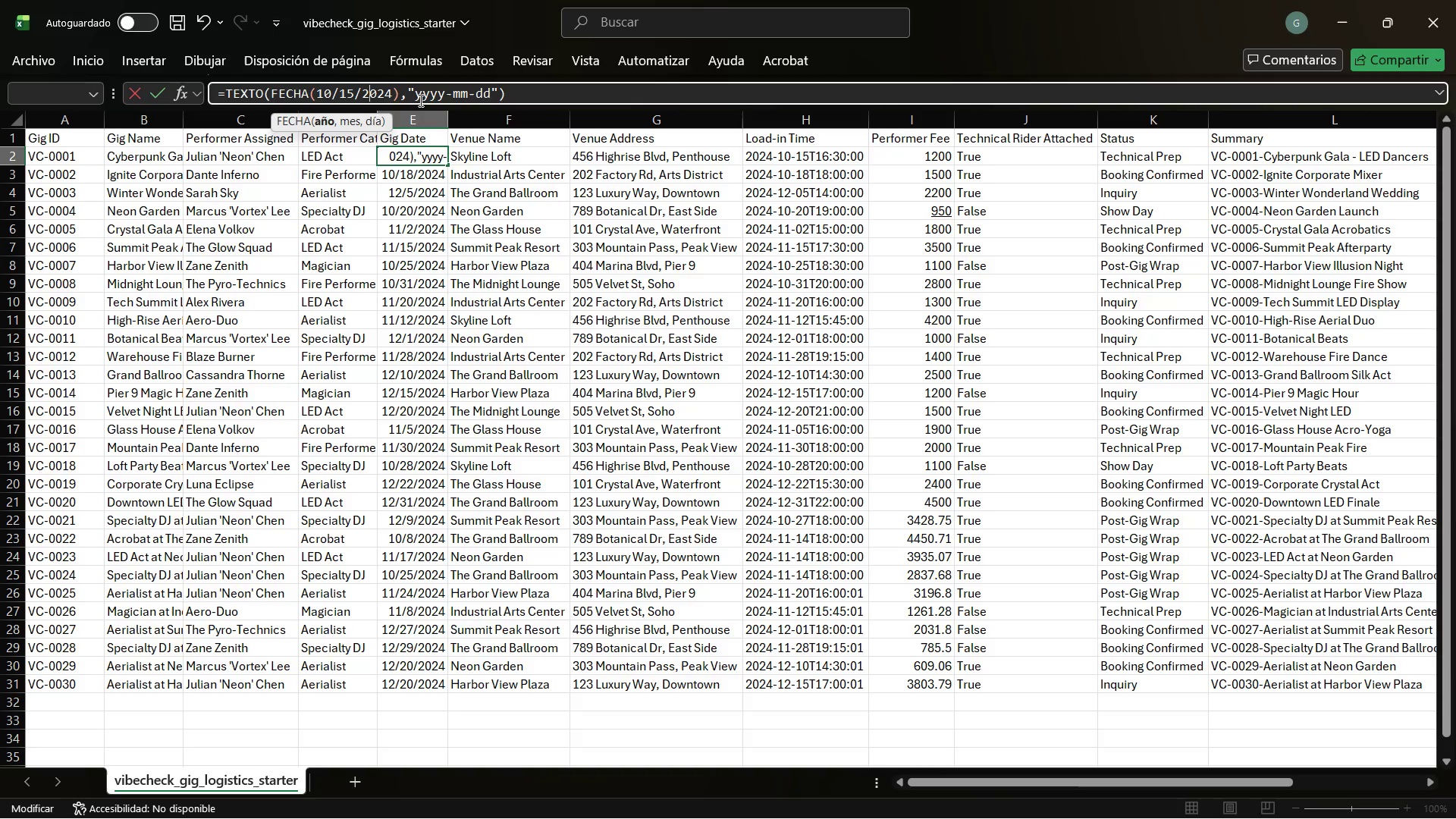 
key(ArrowLeft)
 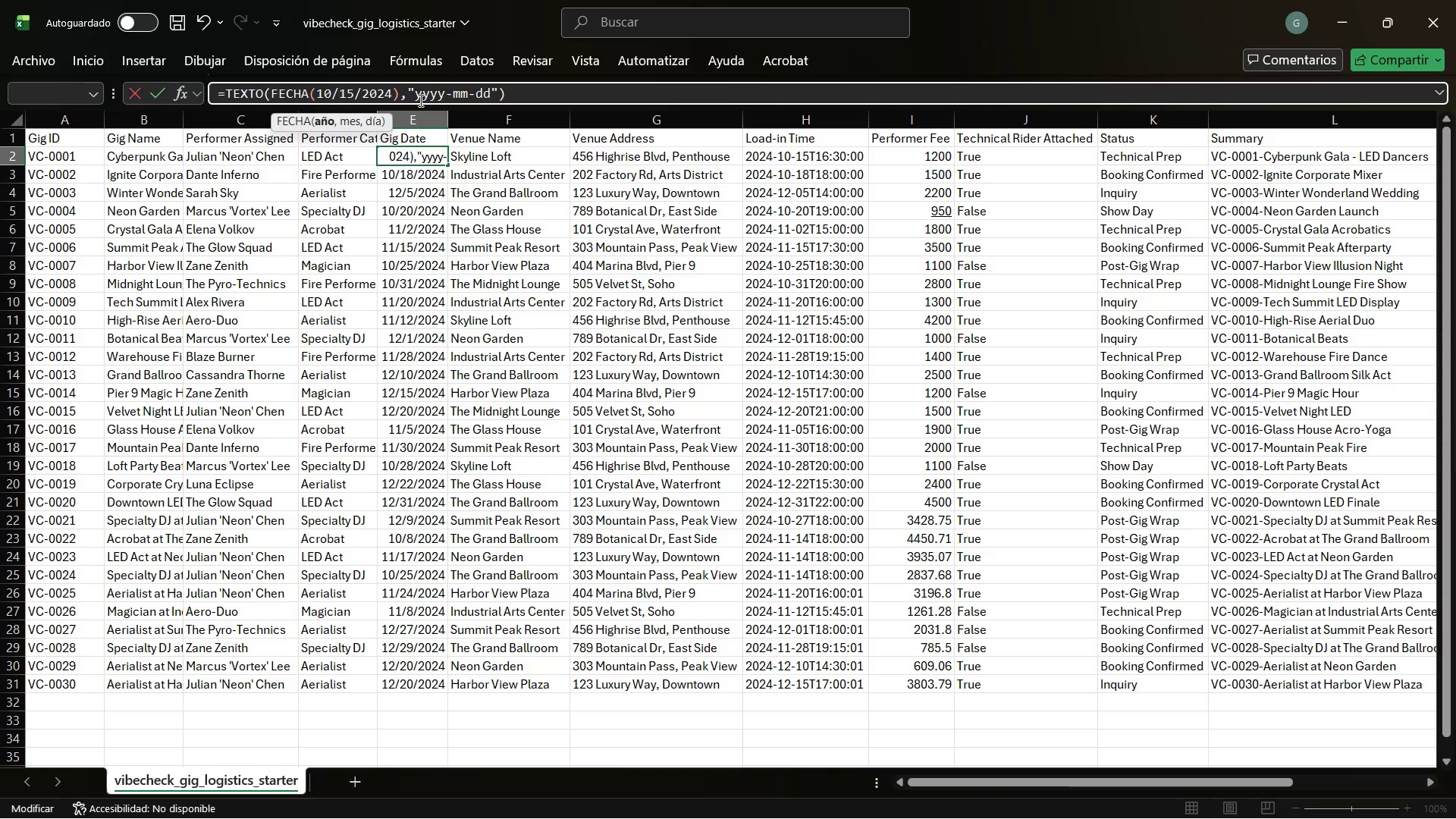 
key(ArrowRight)
 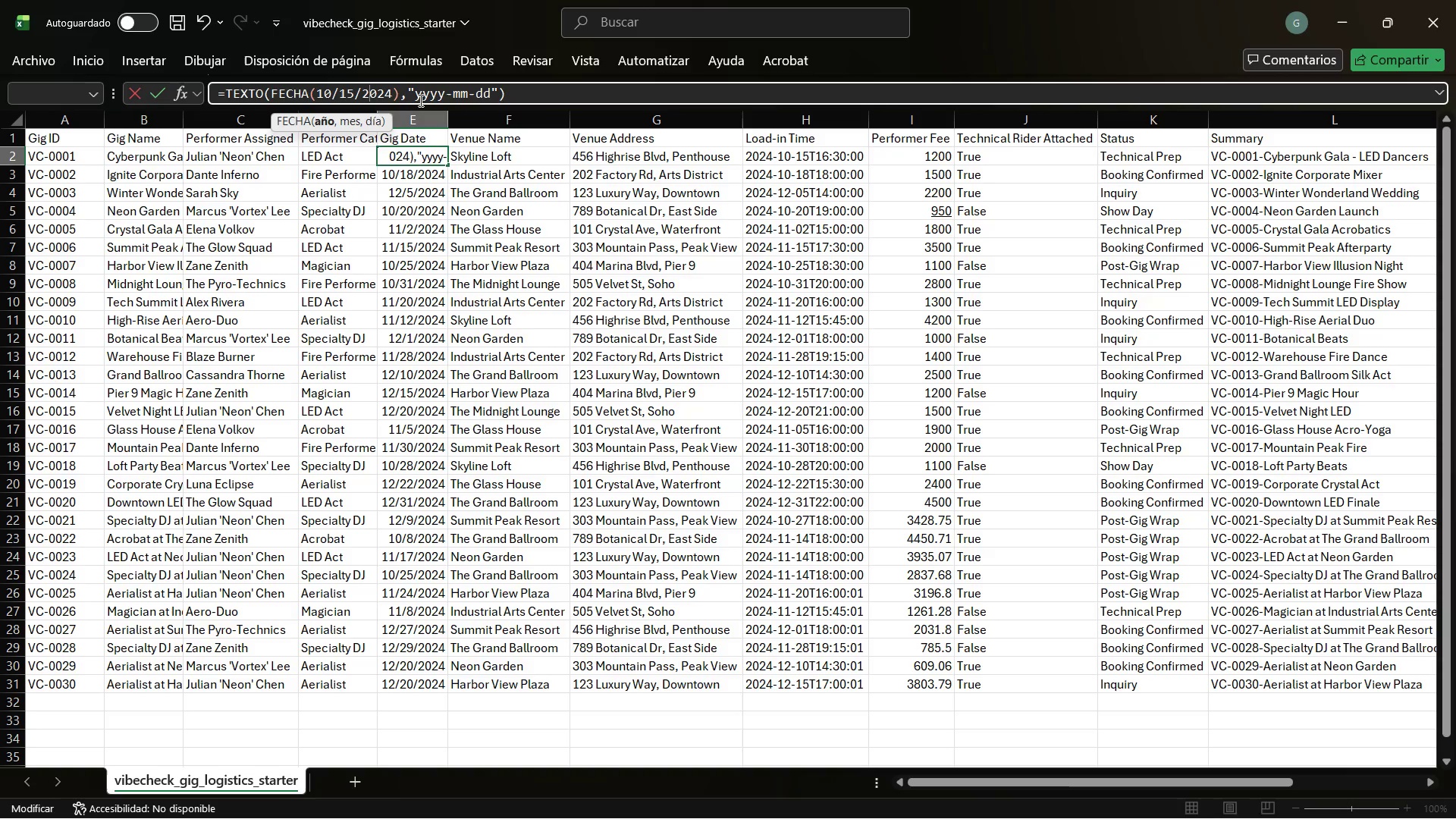 
key(ArrowLeft)
 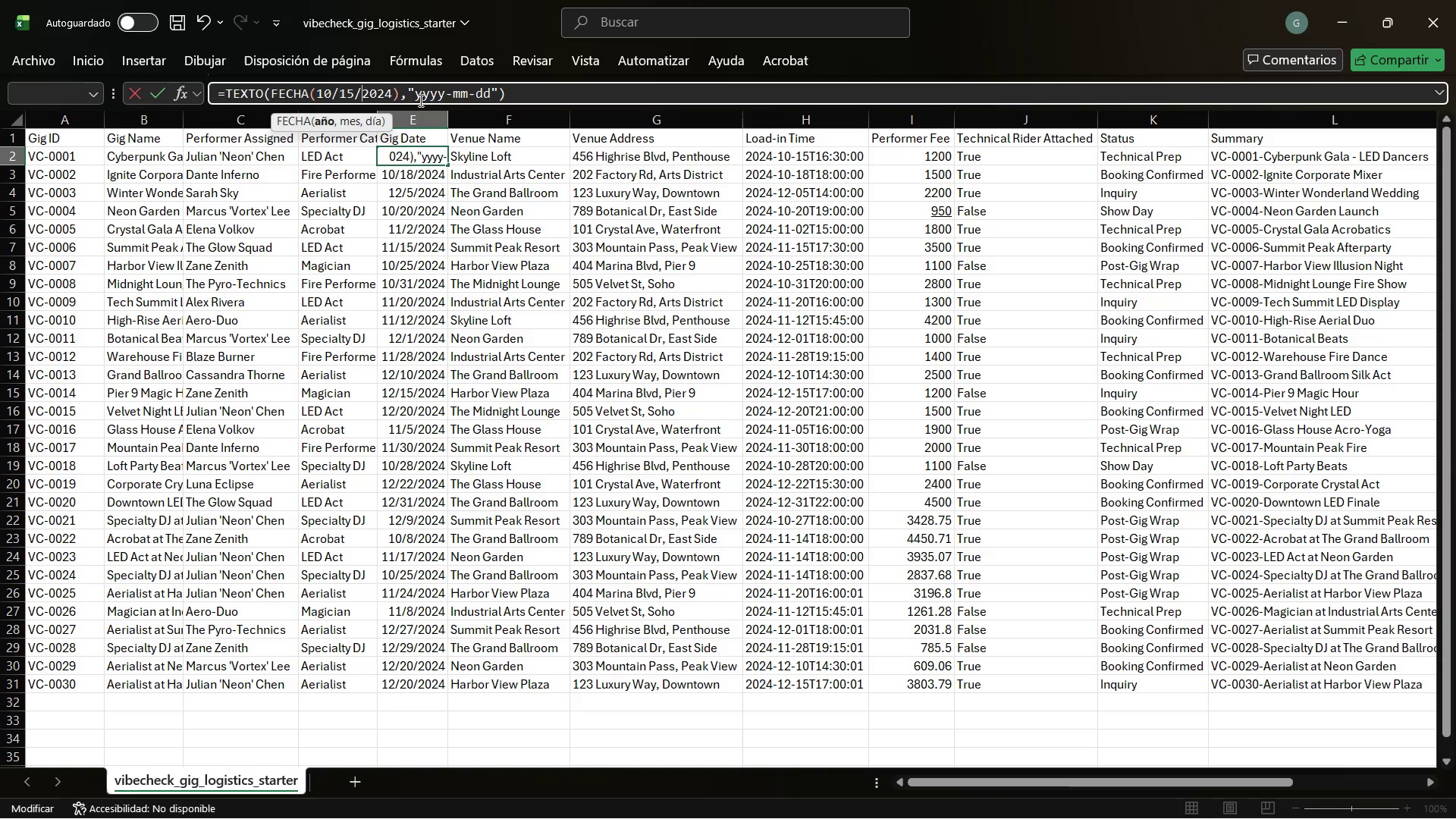 
key(ArrowLeft)
 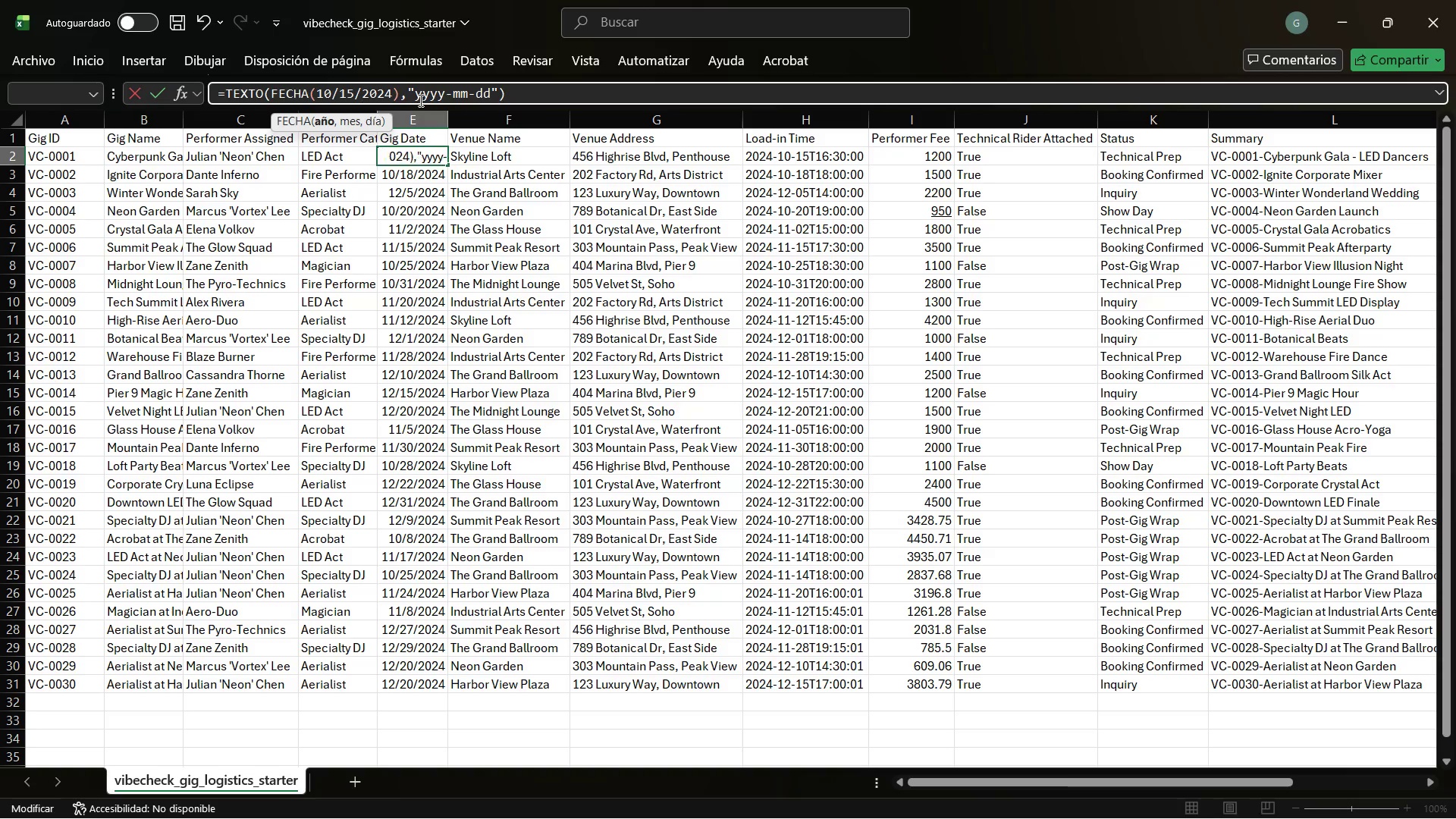 
key(ArrowRight)
 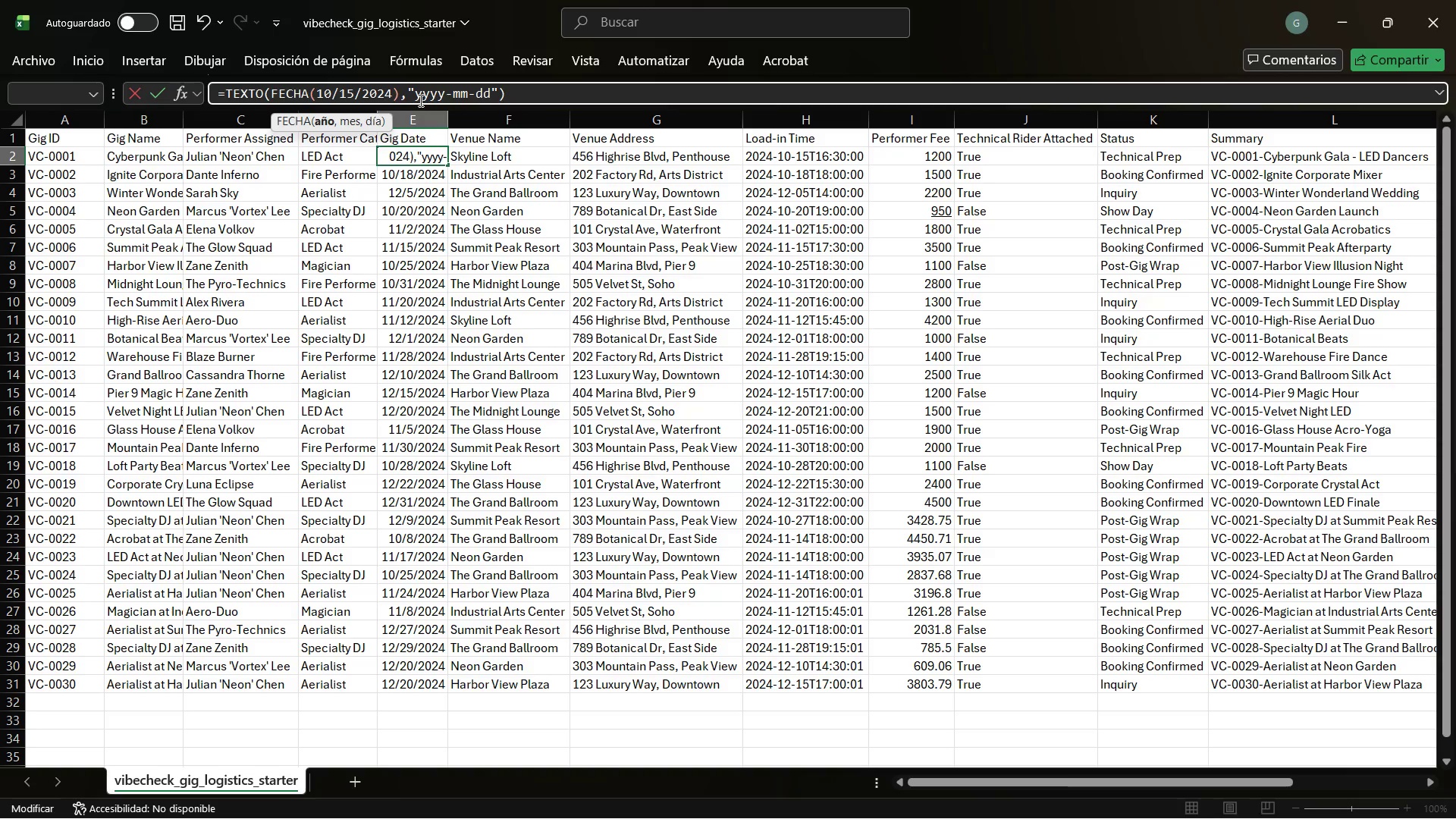 
key(ArrowRight)
 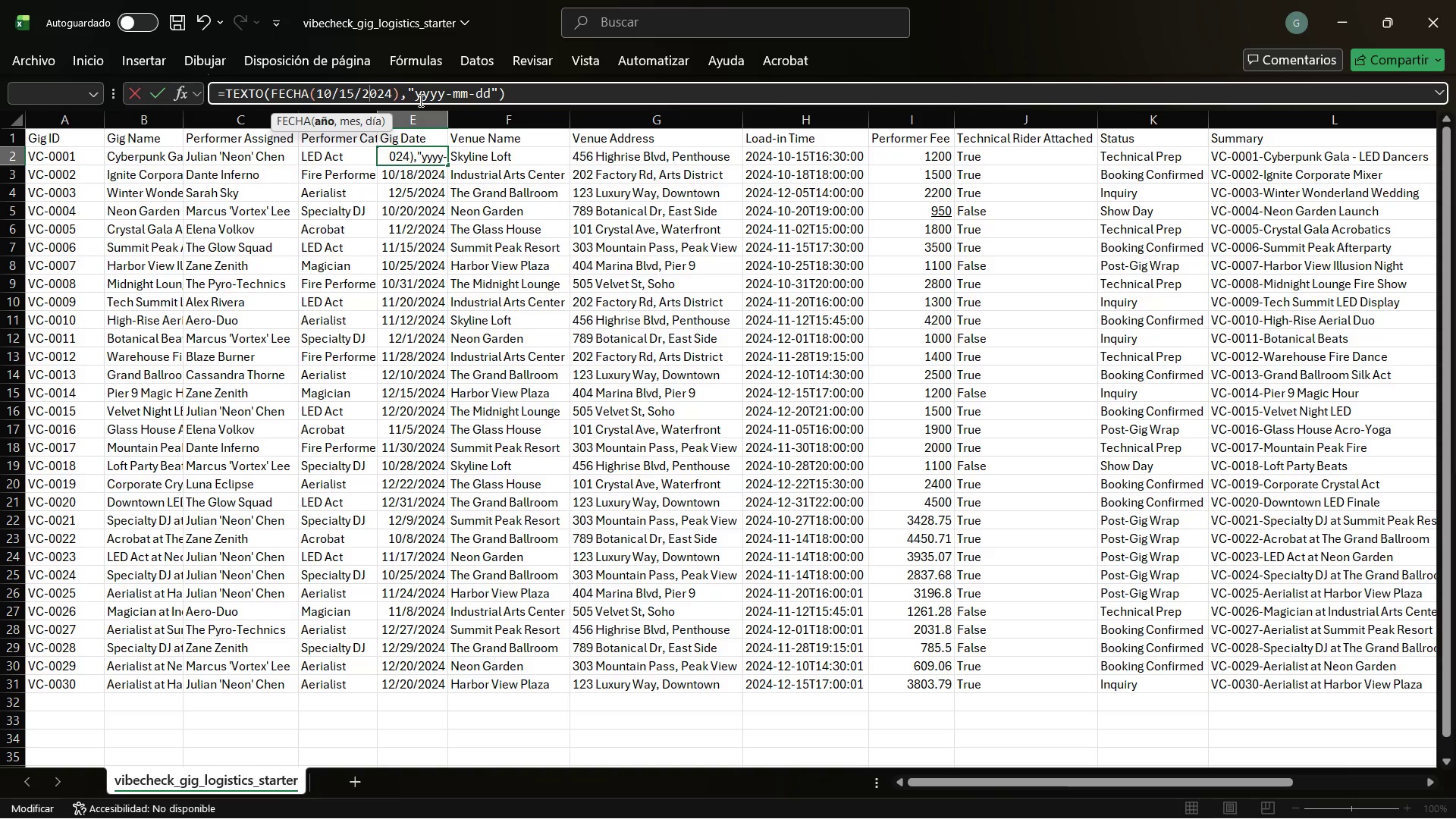 
key(ArrowLeft)
 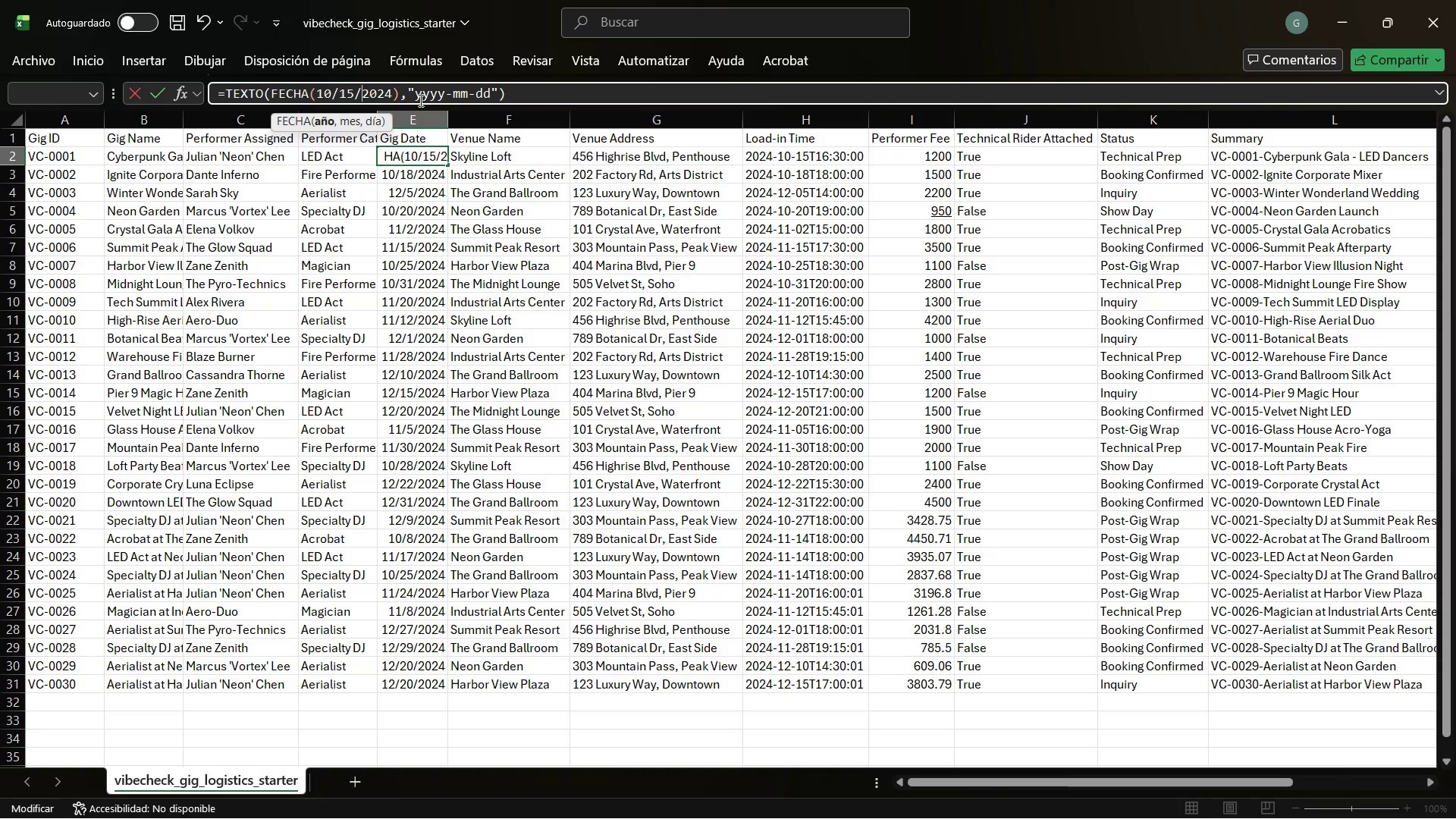 
key(ArrowLeft)
 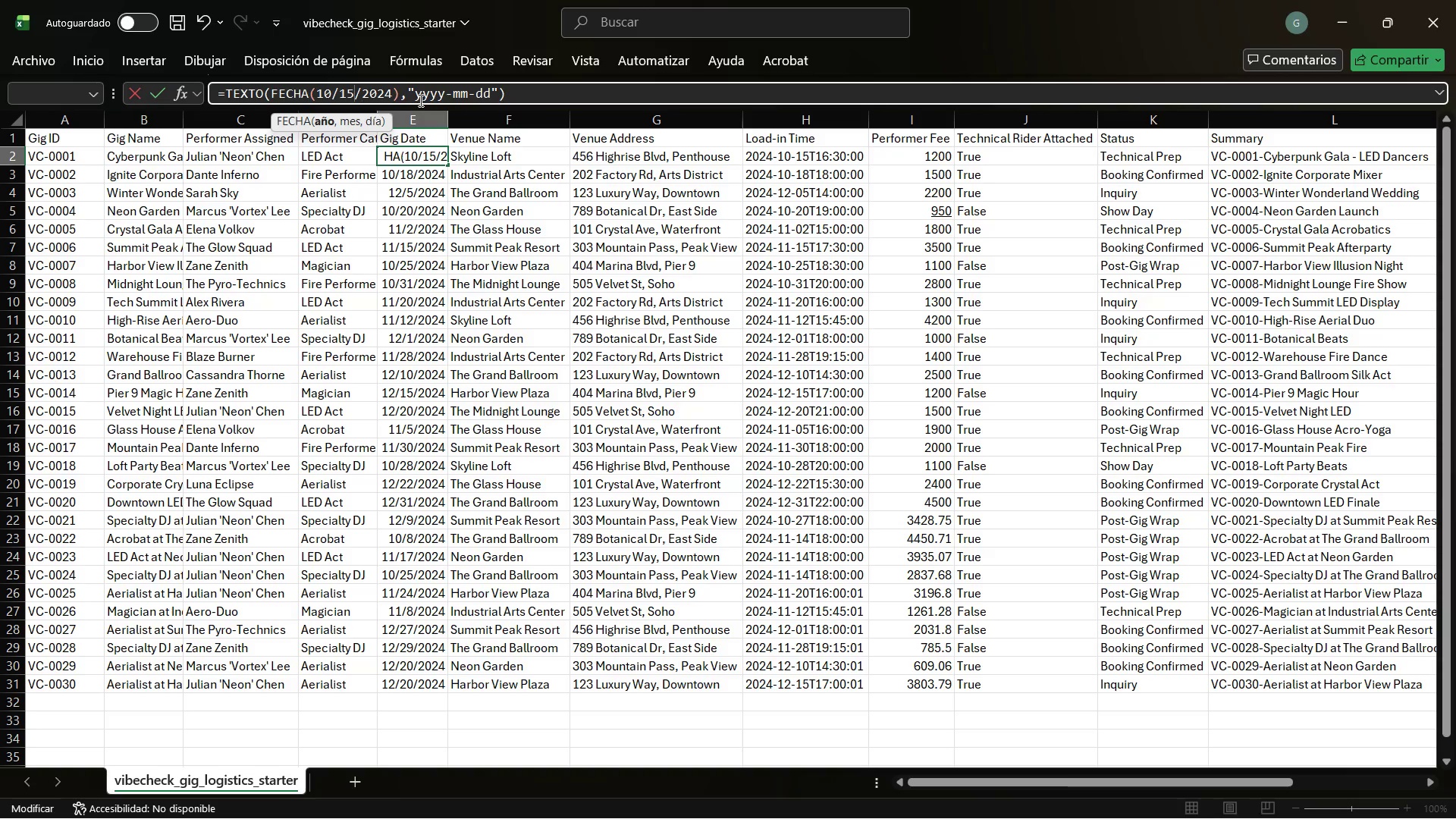 
key(ArrowLeft)
 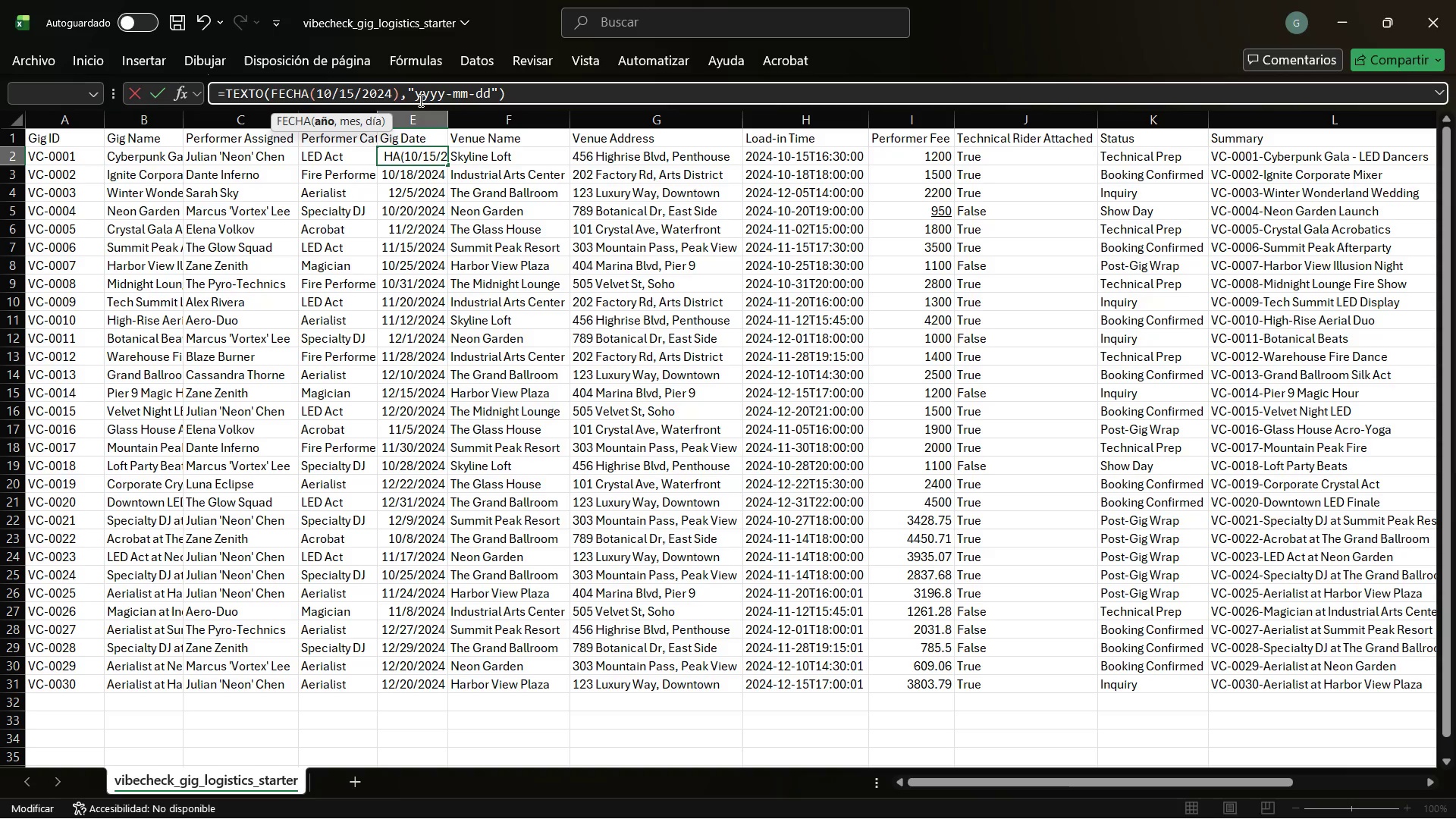 
key(ArrowLeft)
 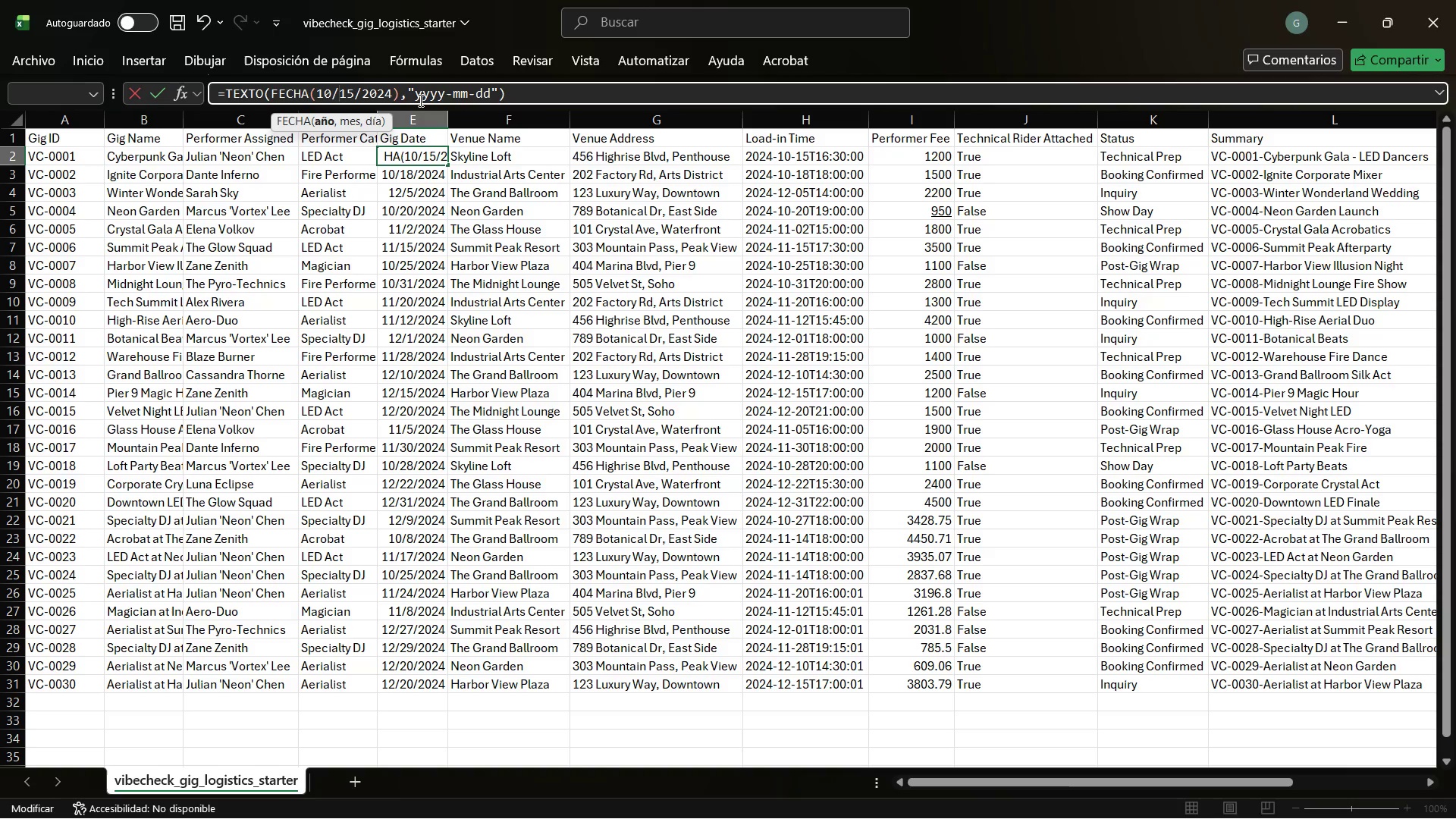 
key(ArrowLeft)
 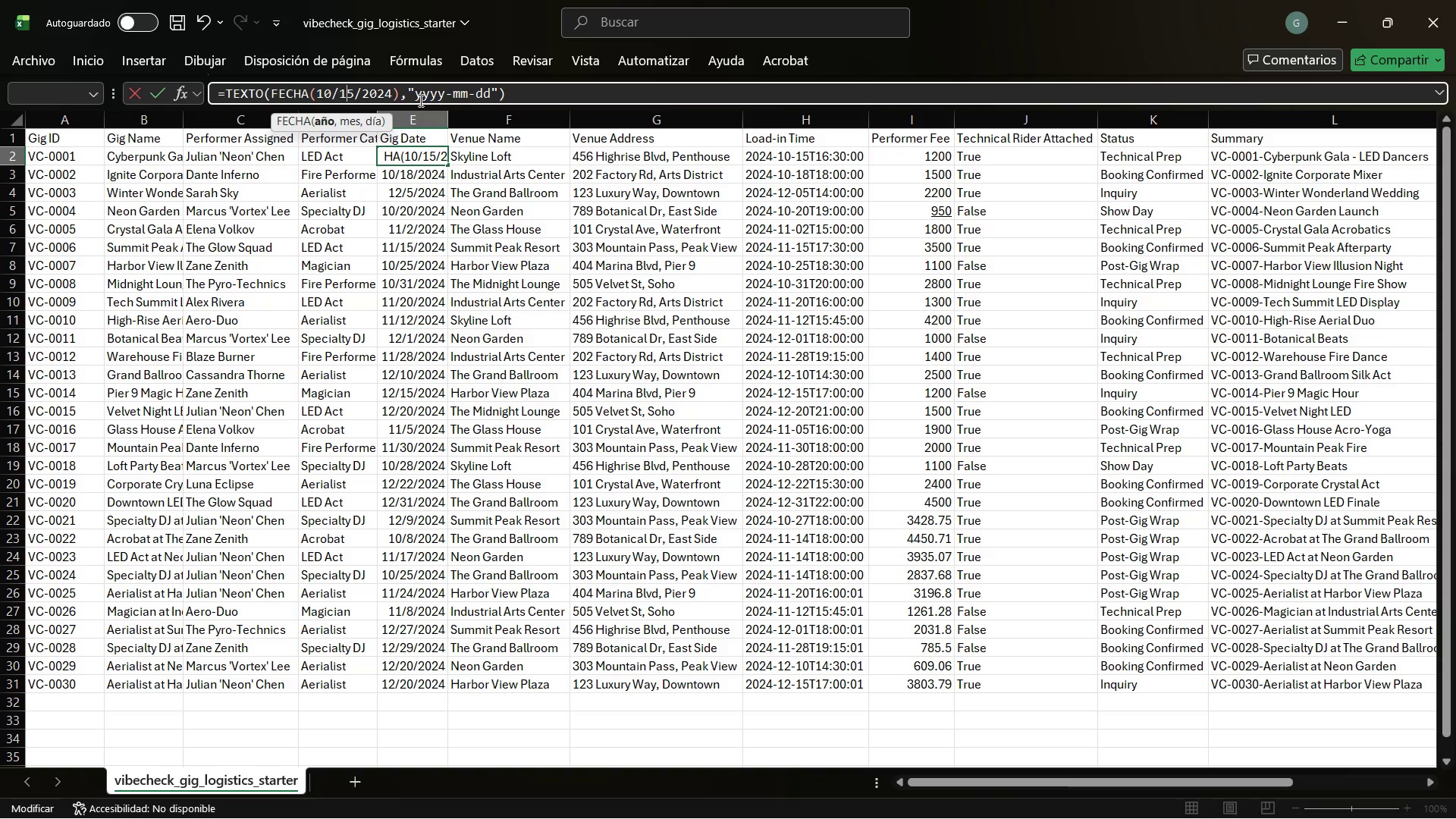 
hold_key(key=ArrowRight, duration=1.31)
 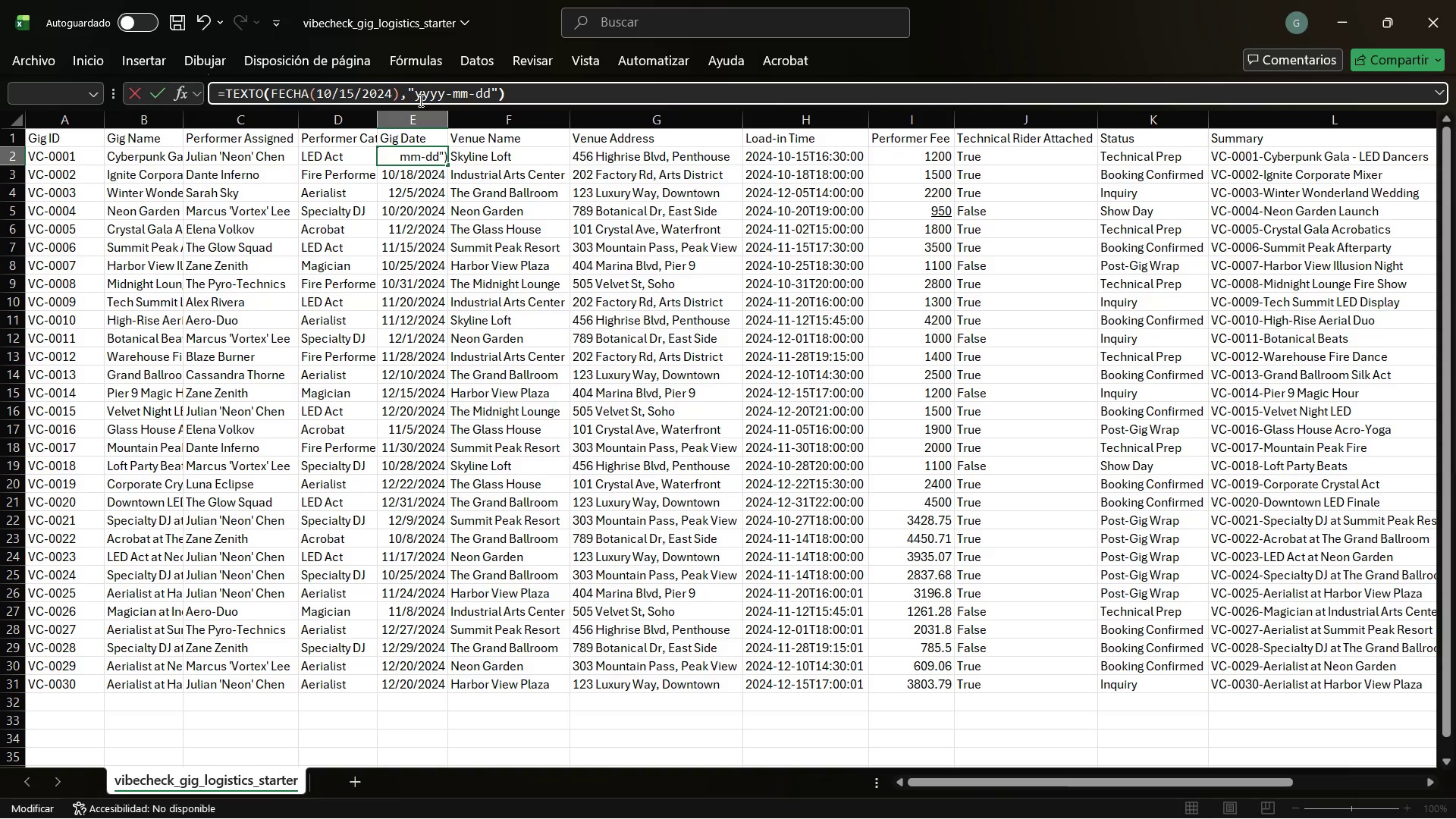 
key(ArrowLeft)
 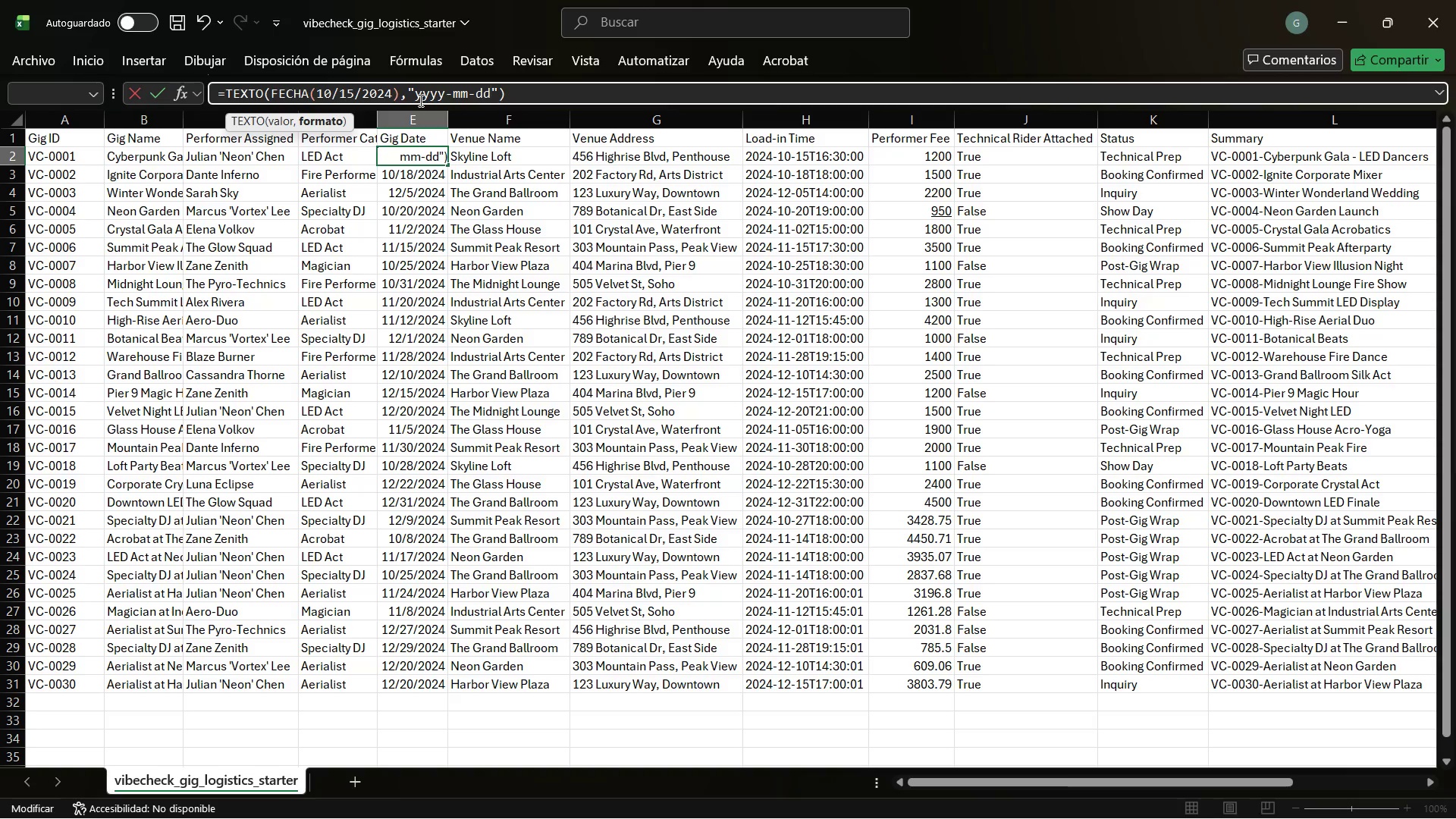 
key(ArrowLeft)
 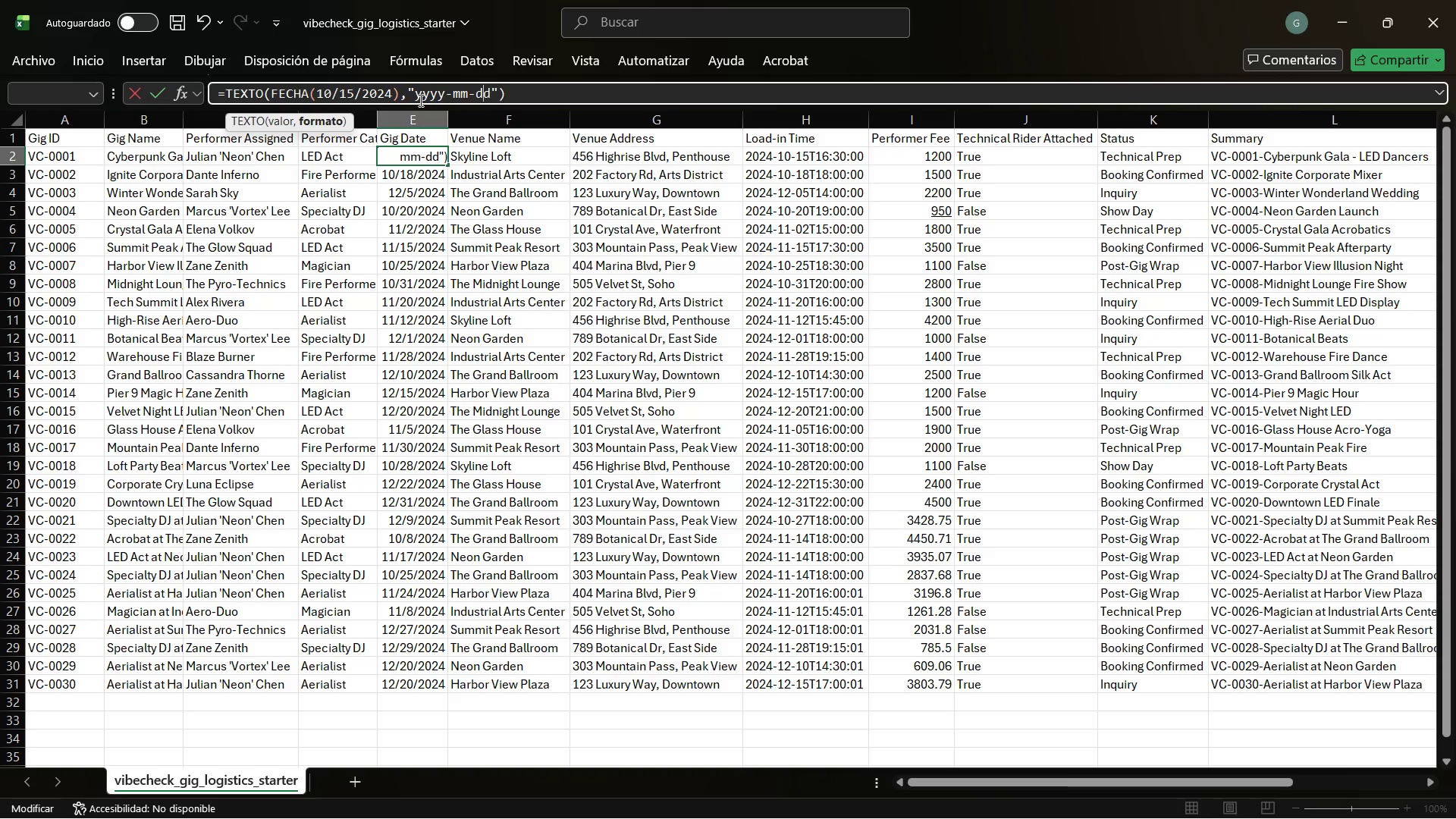 
key(ArrowLeft)
 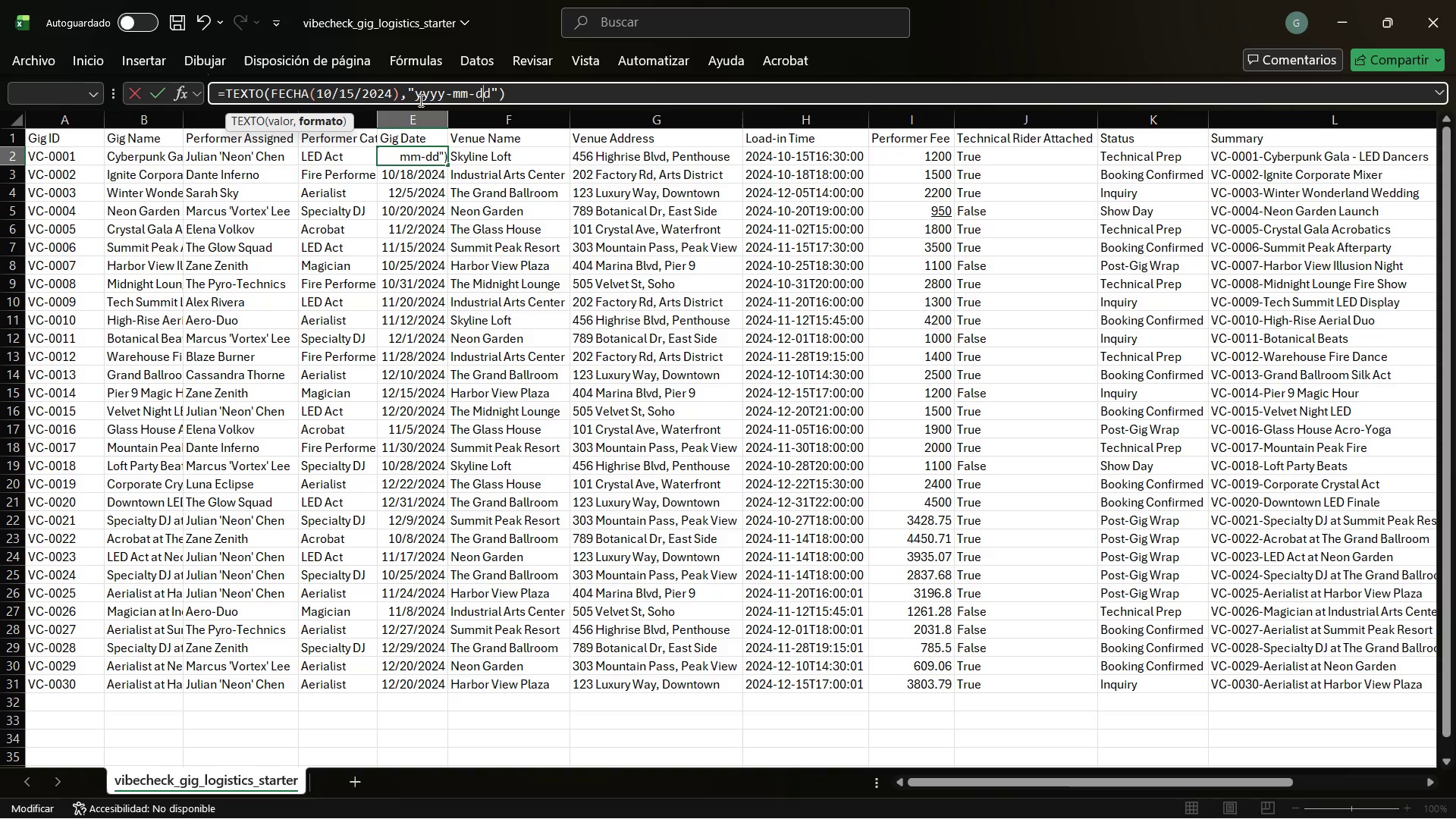 
key(ArrowLeft)
 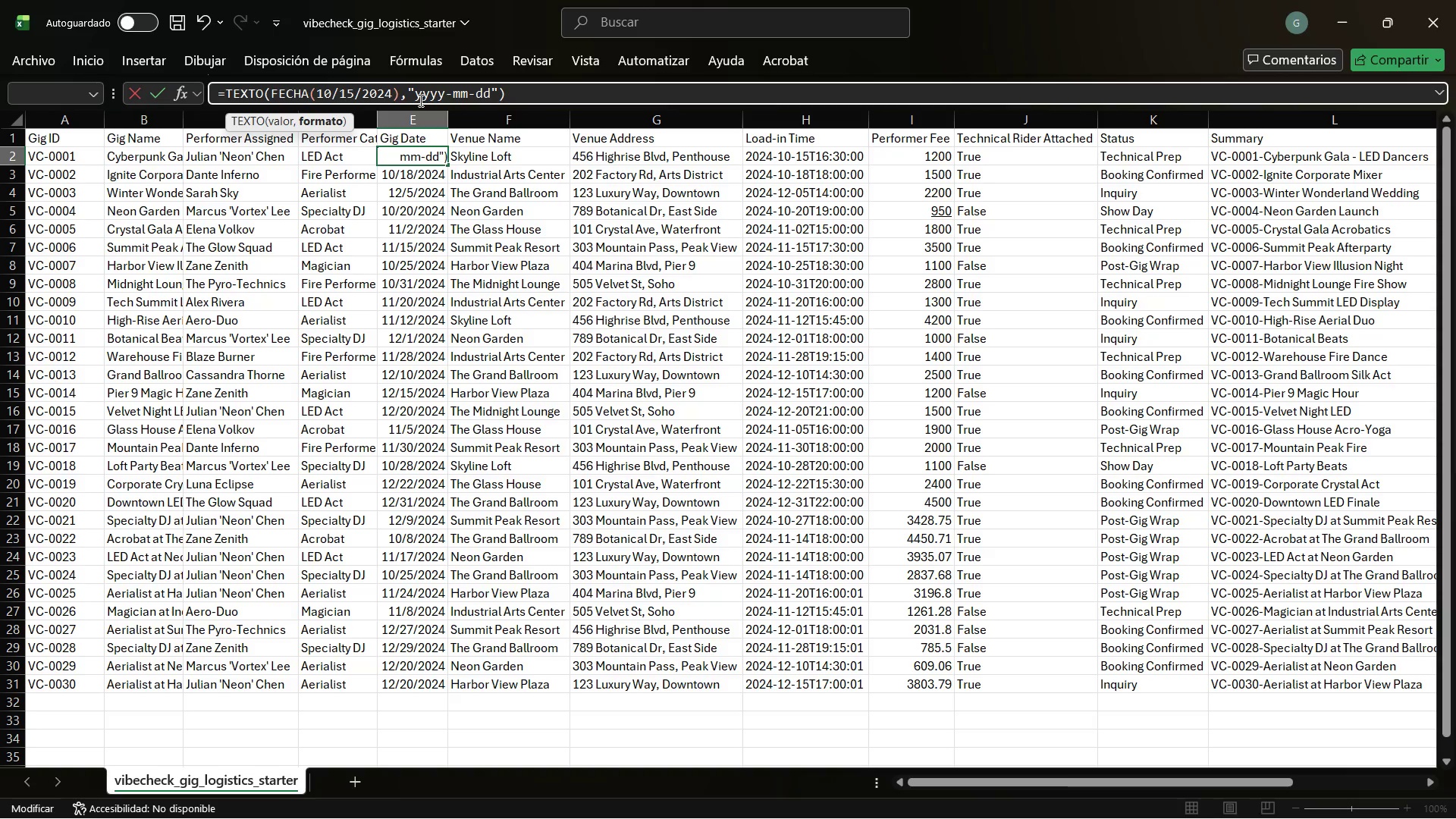 
key(ArrowLeft)
 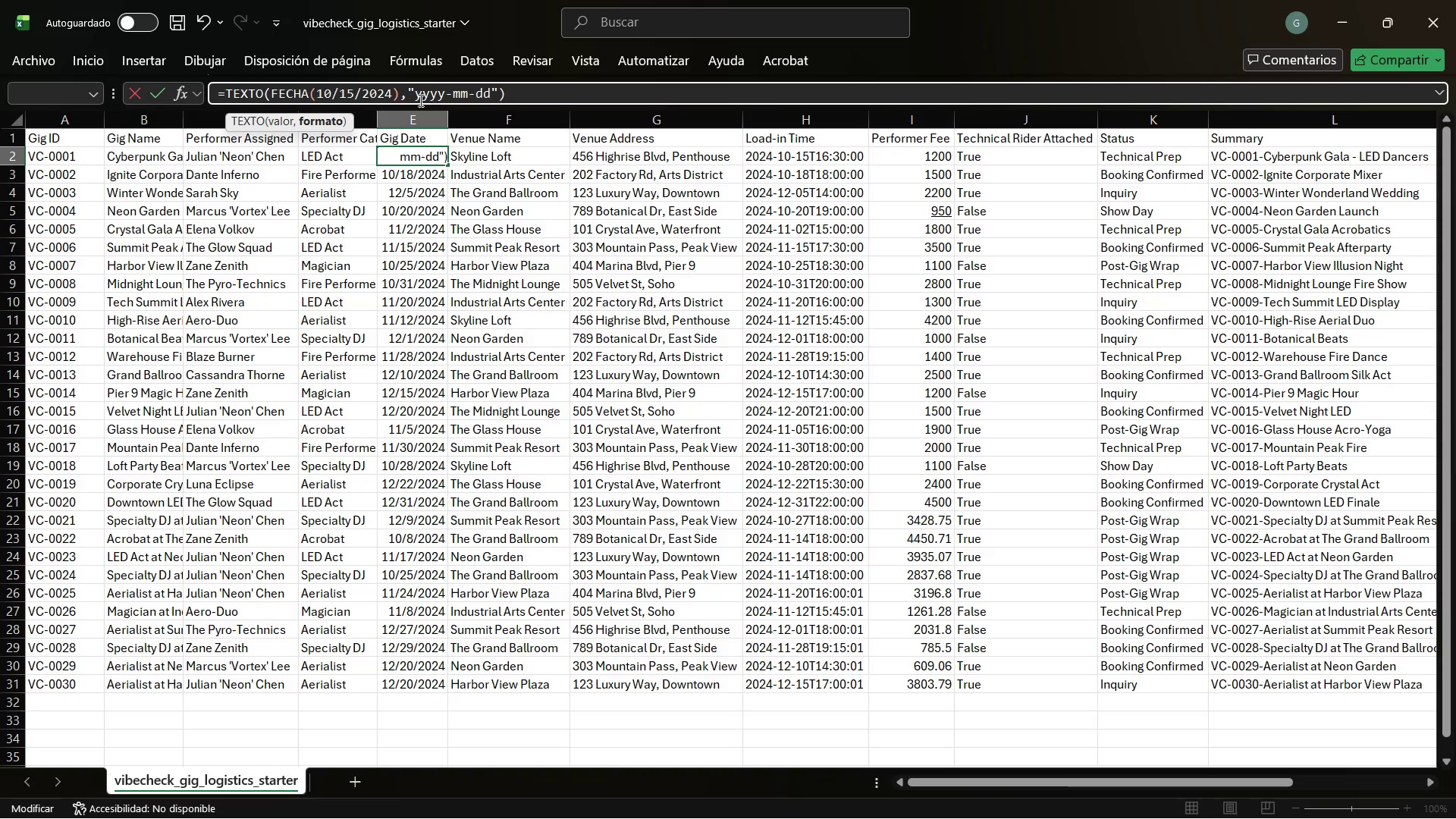 
key(ArrowLeft)
 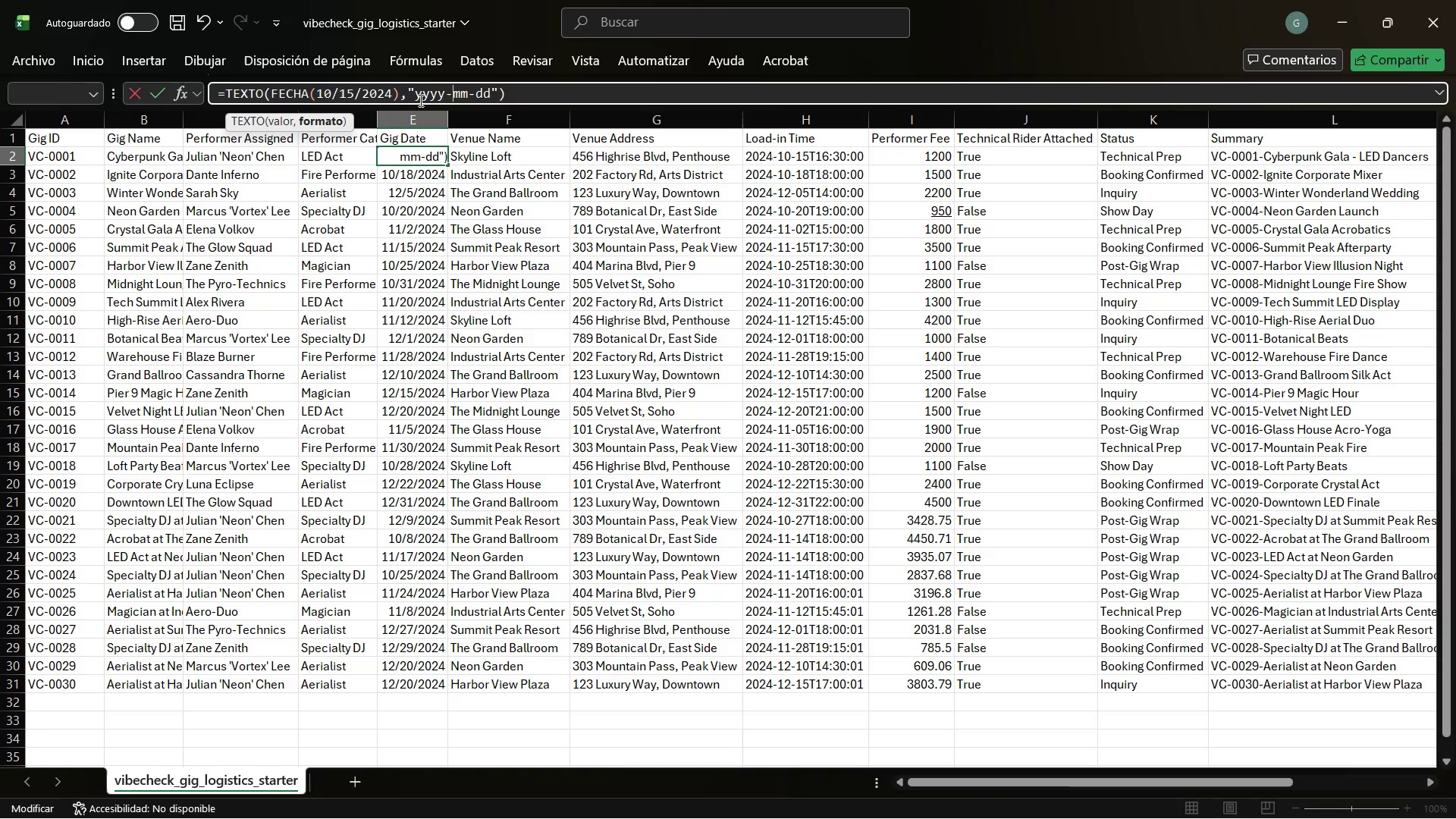 
key(ArrowLeft)
 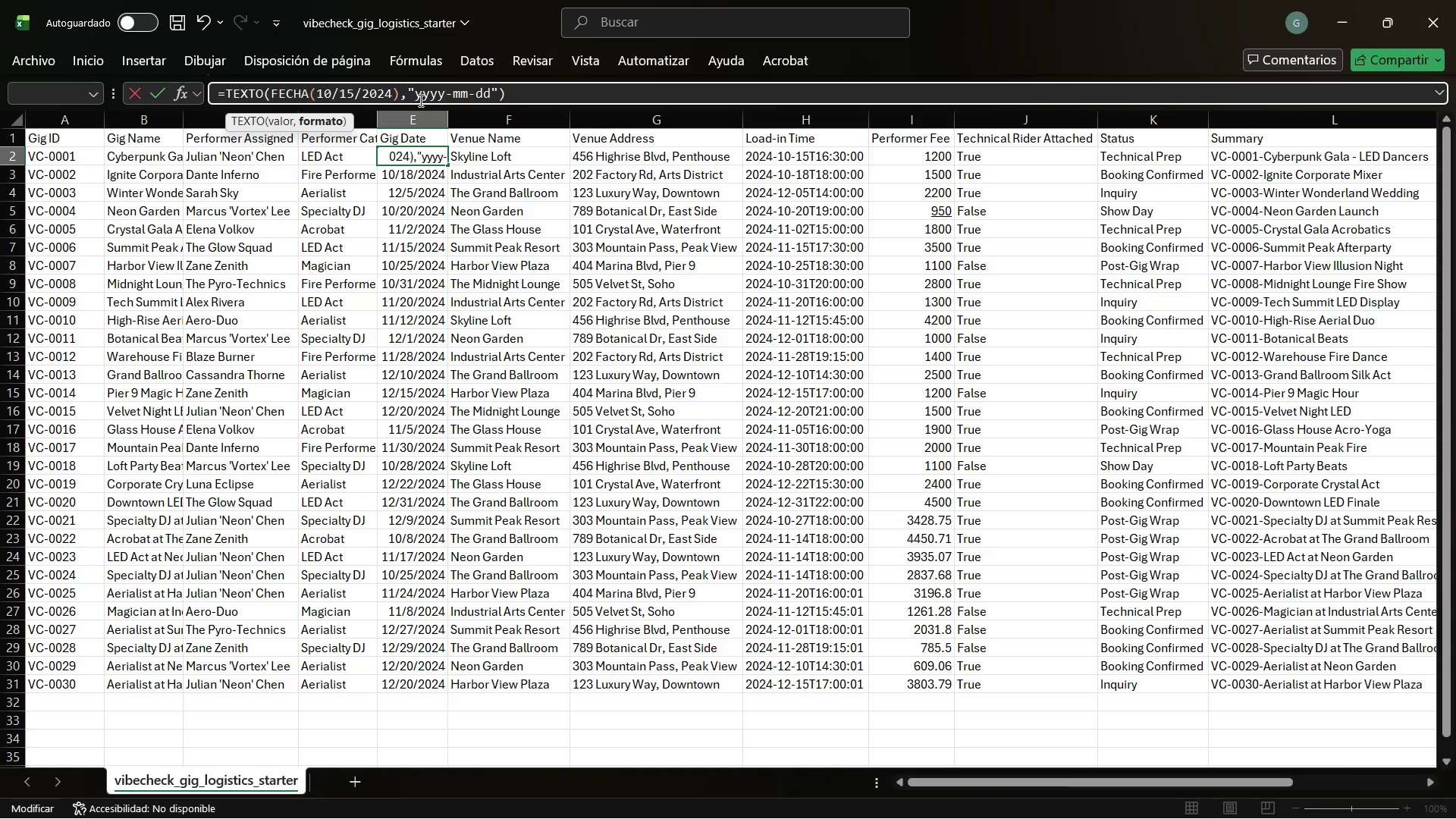 
key(ArrowLeft)
 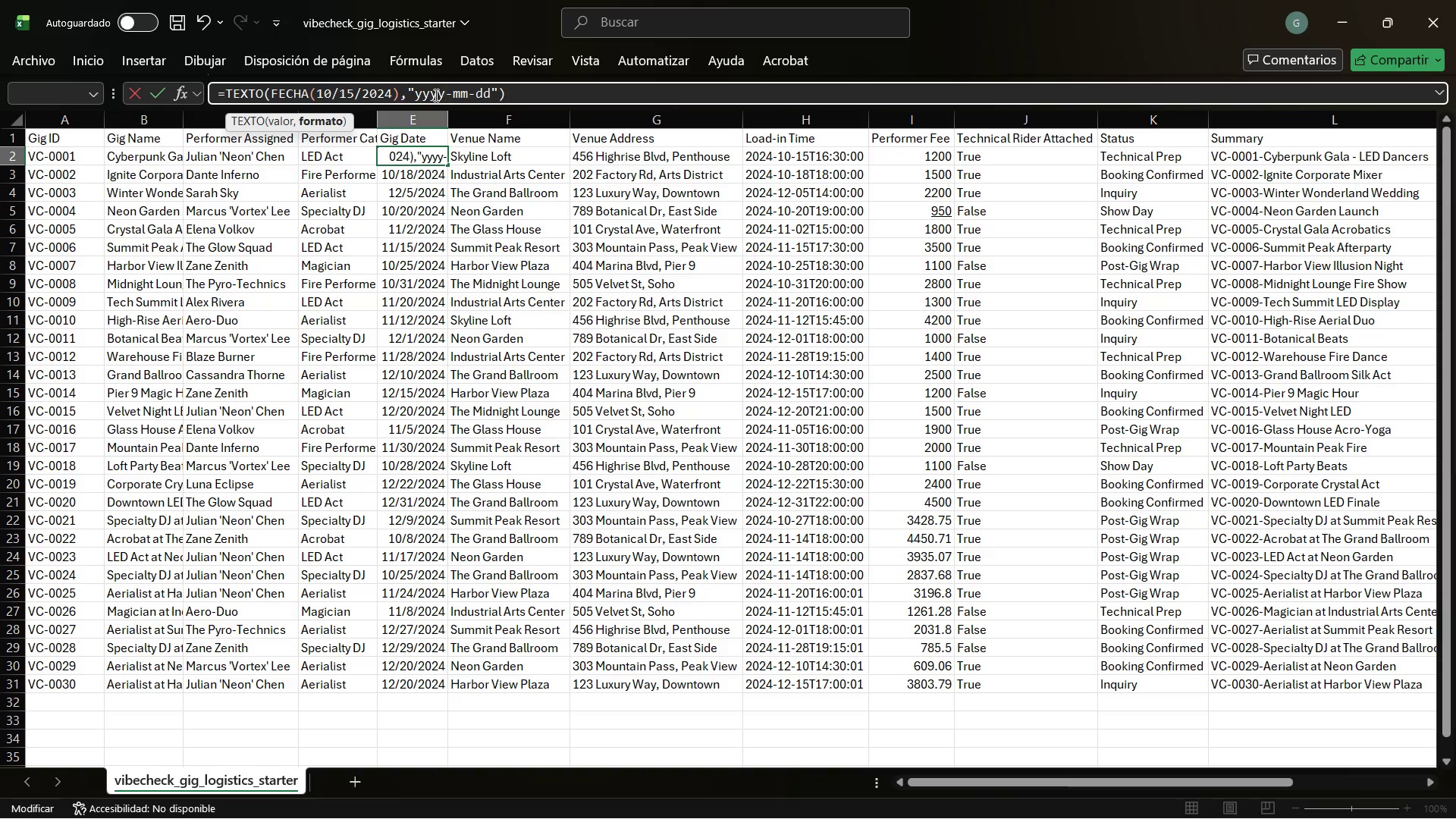 
left_click([558, 95])
 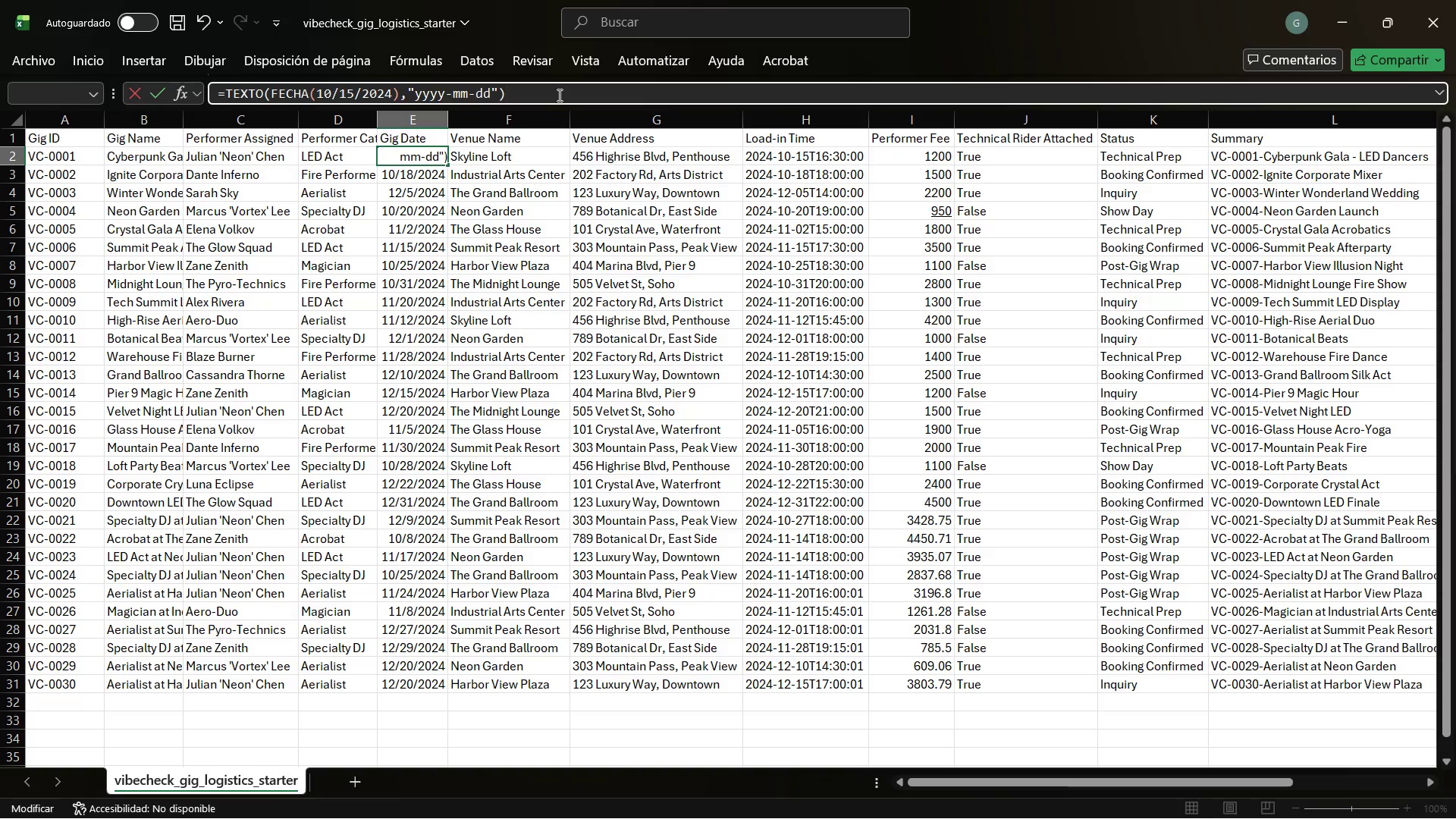 
wait(14.61)
 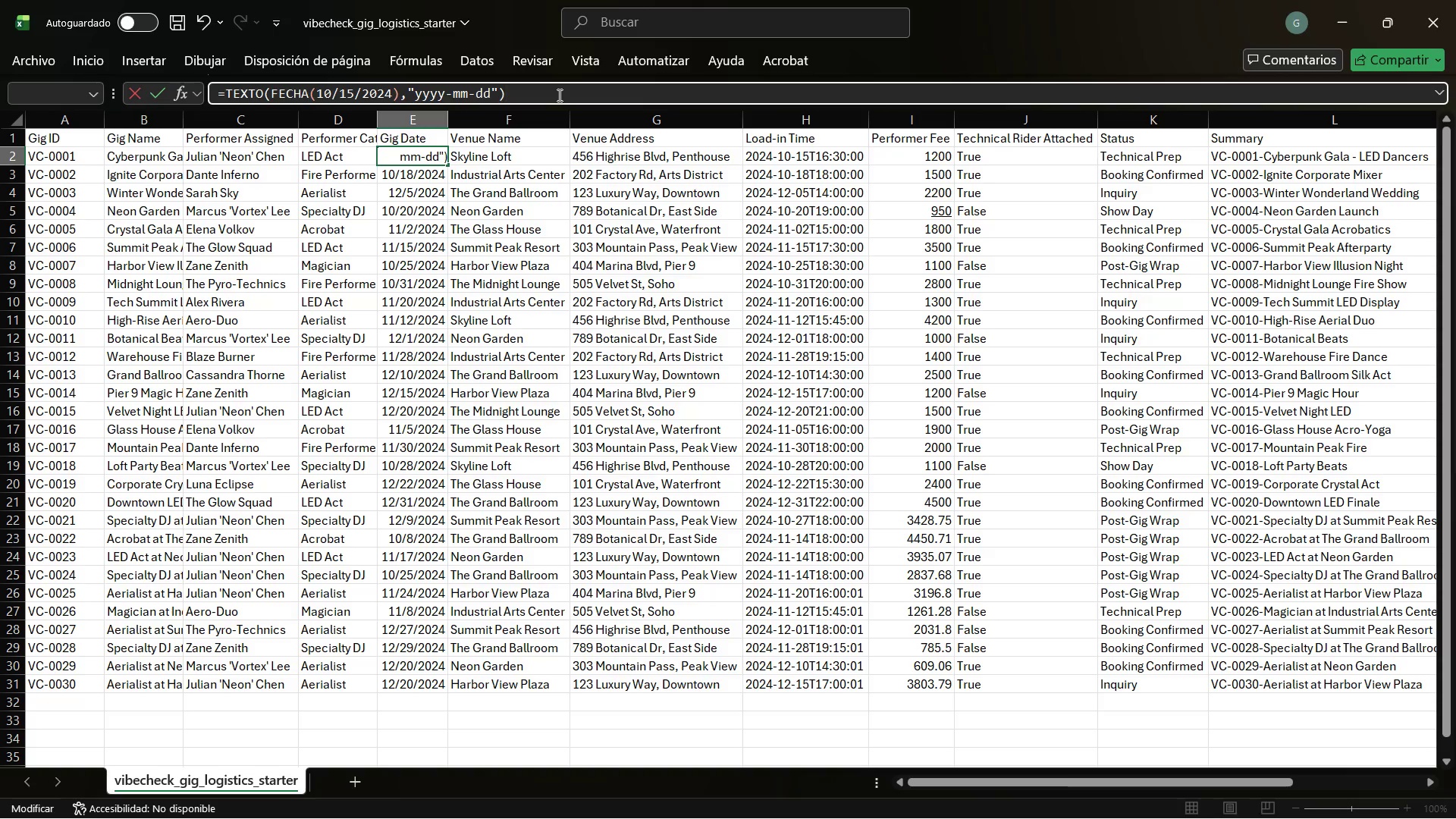 
left_click([313, 96])
 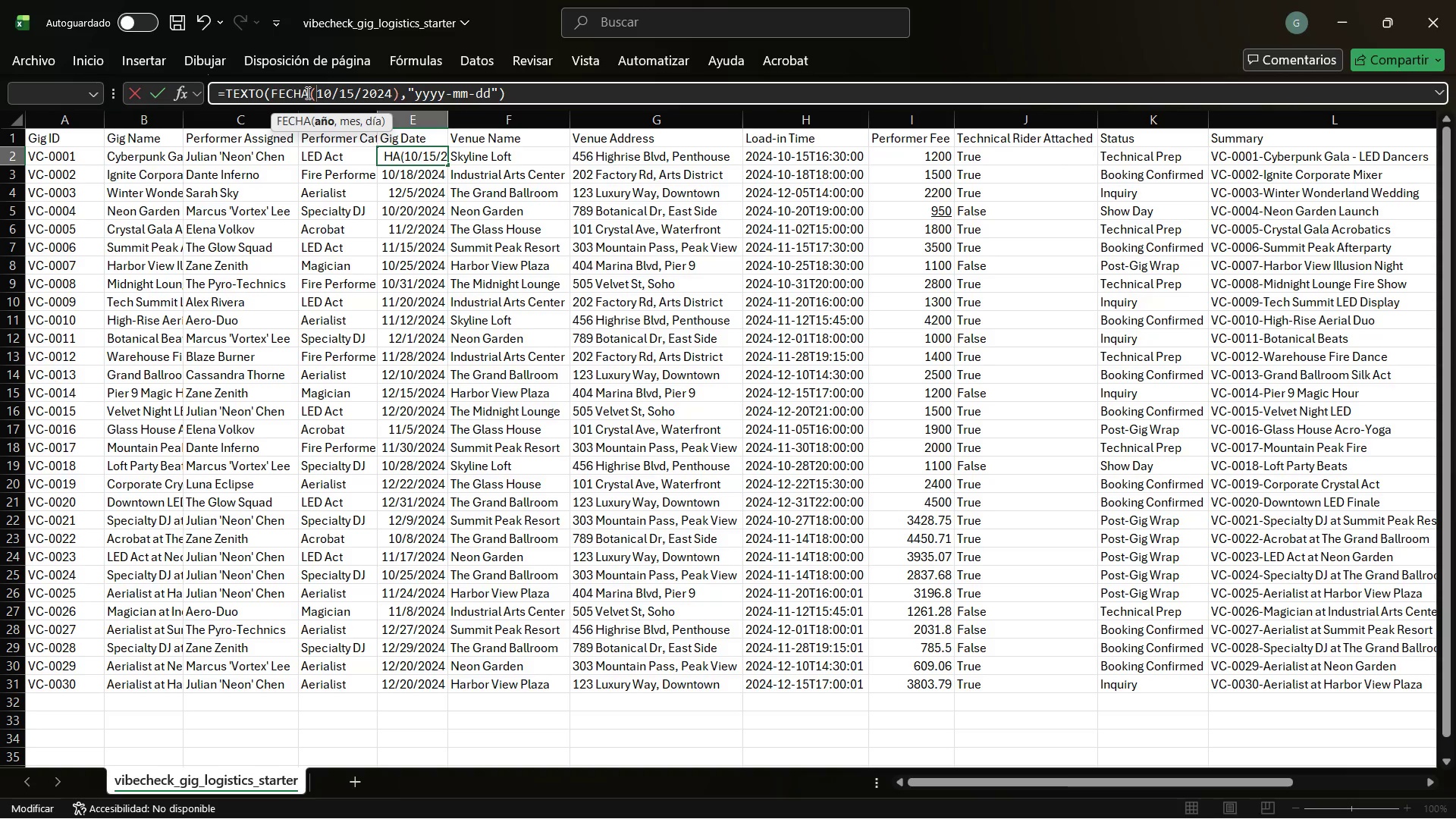 
left_click([306, 93])
 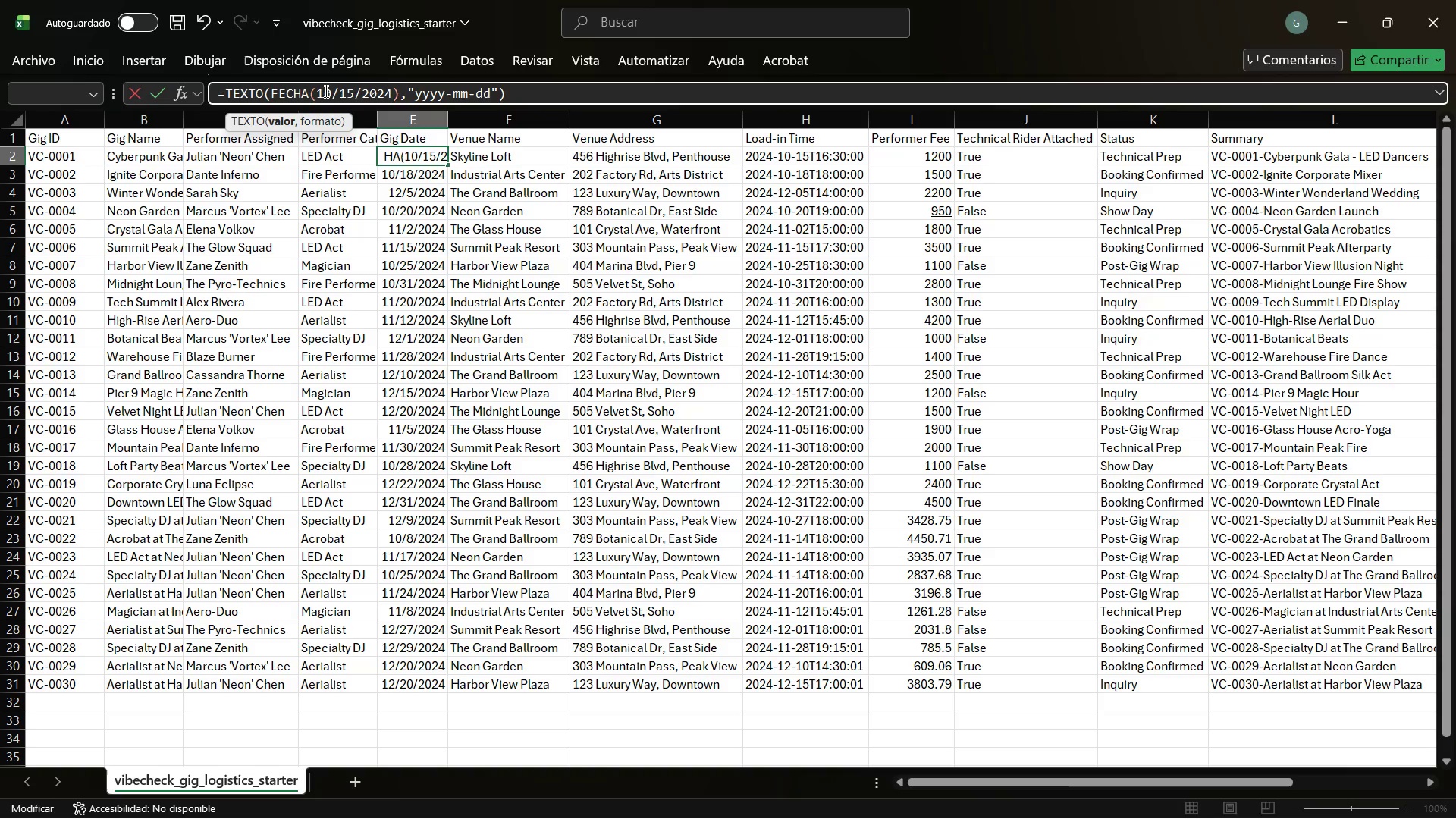 
key(V)
 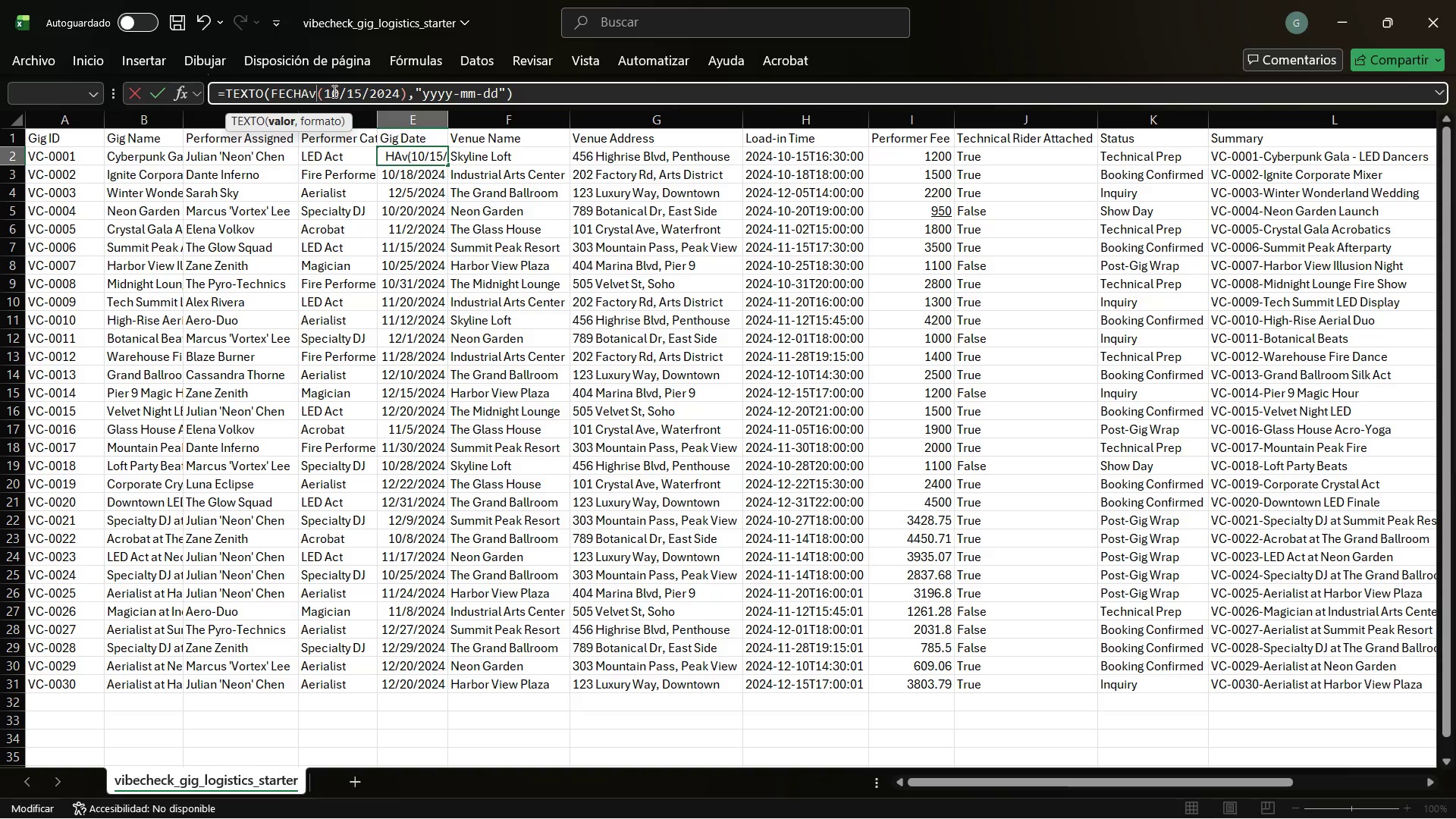 
key(Backspace)
 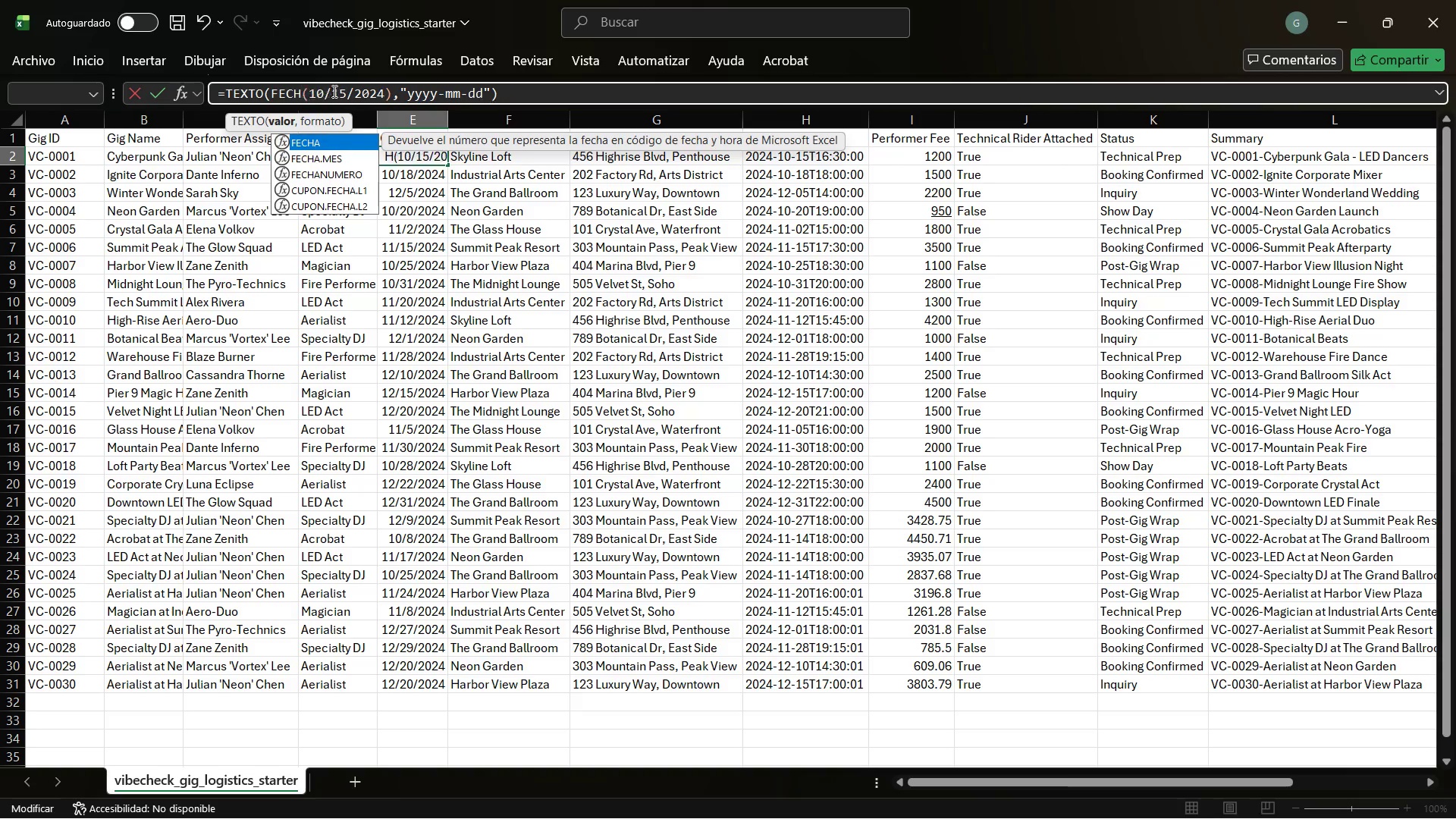 
key(Backspace)
 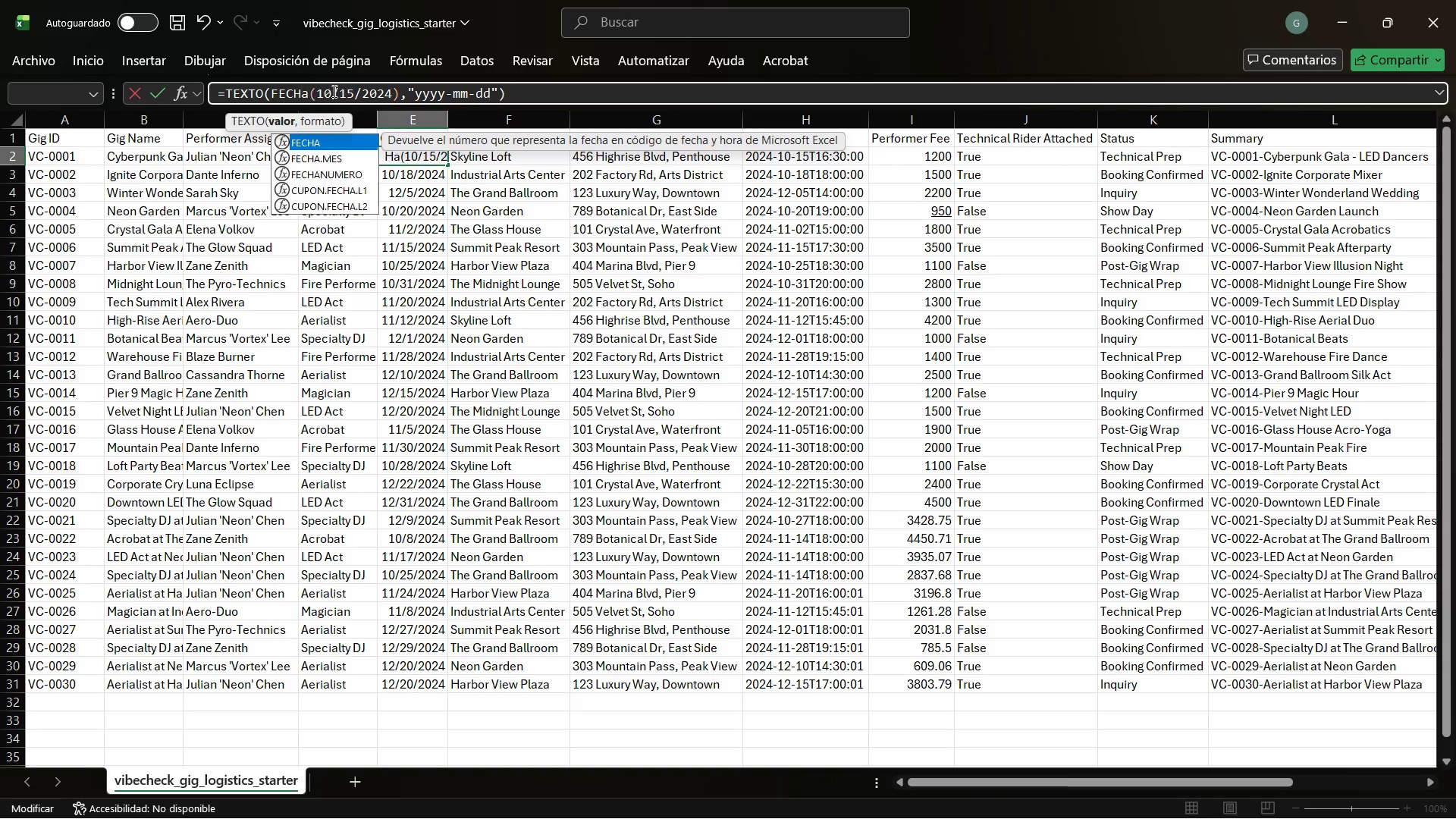 
key(A)
 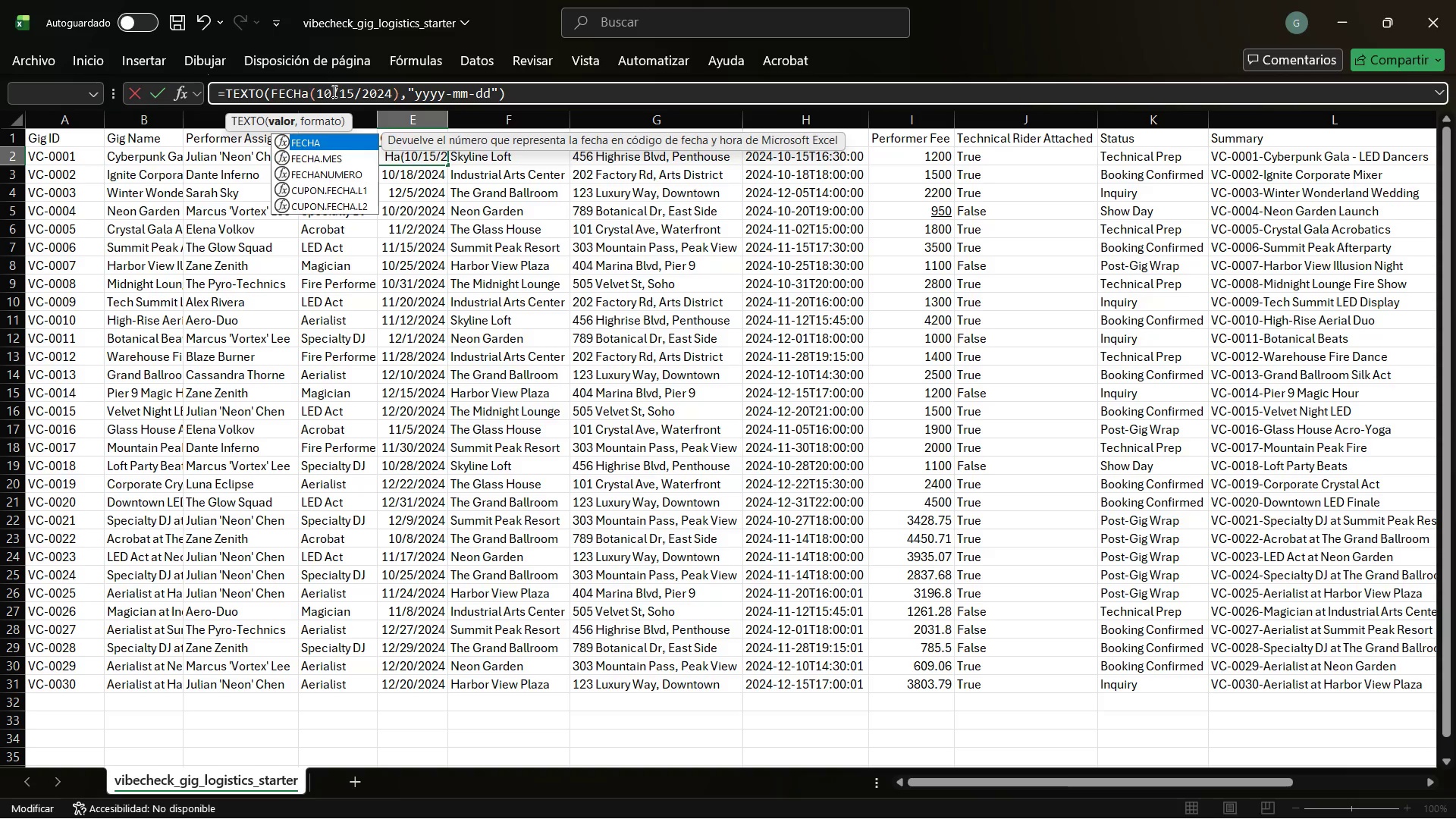 
key(ArrowDown)
 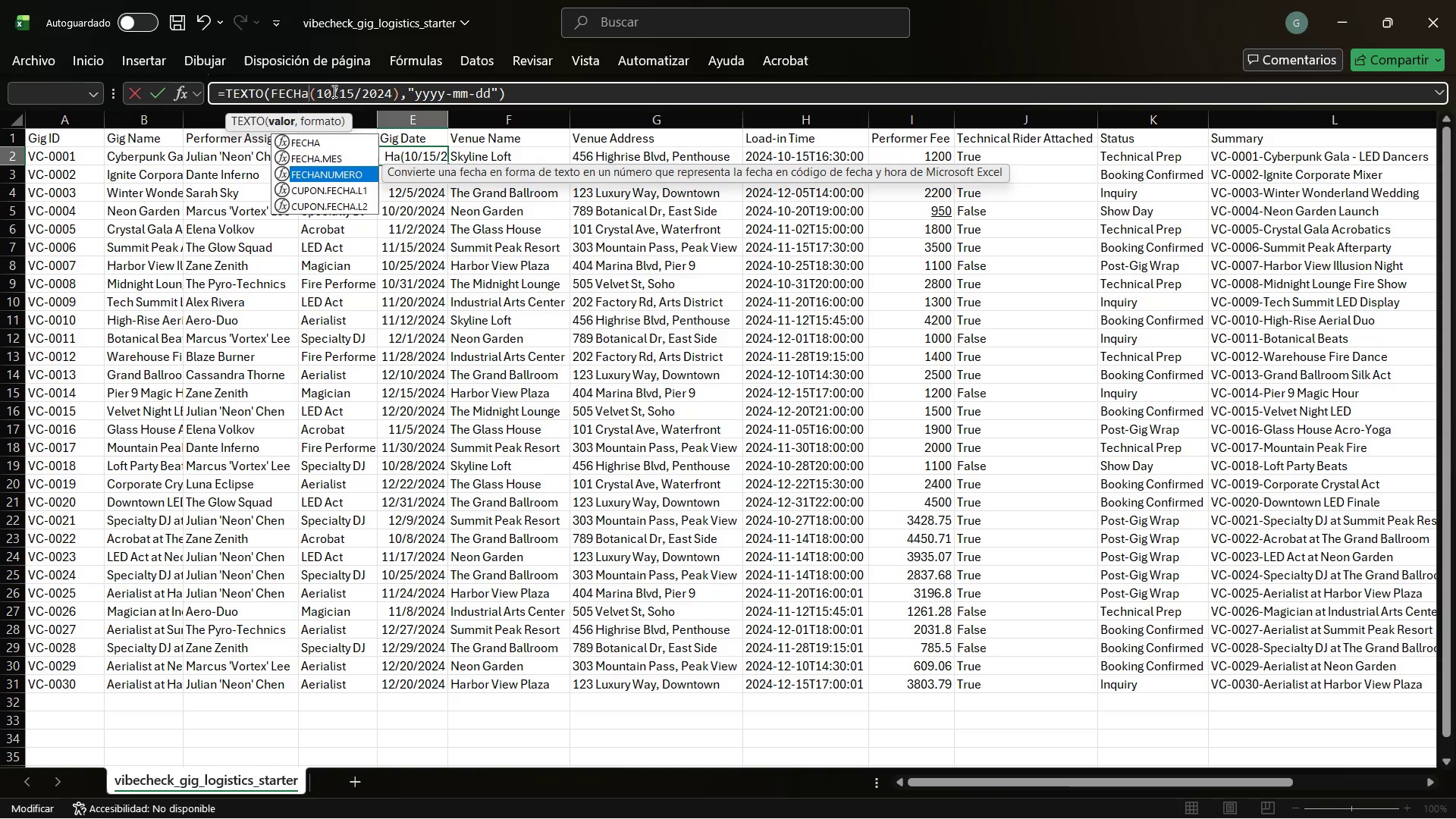 
key(ArrowDown)
 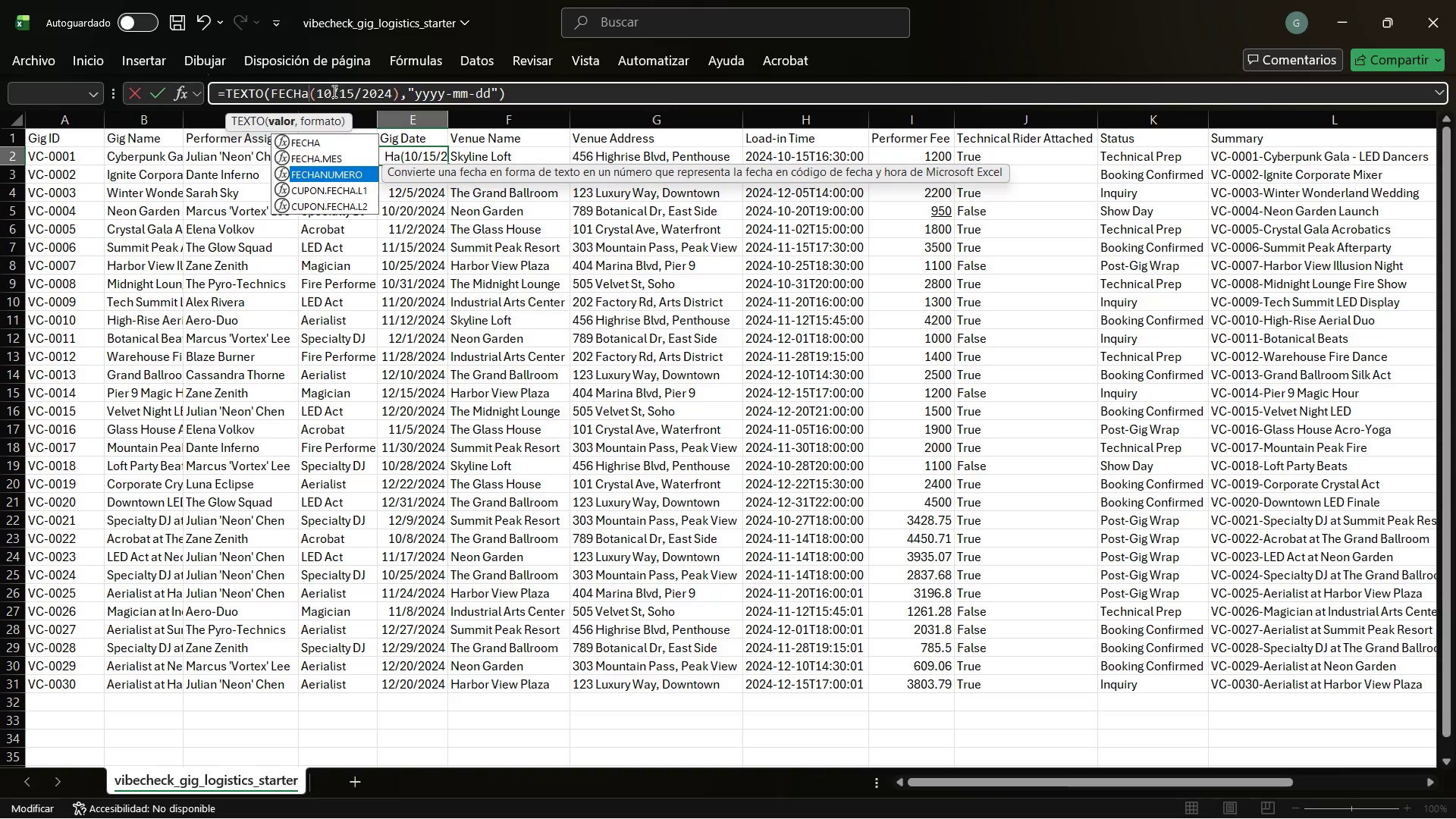 
key(Tab)
 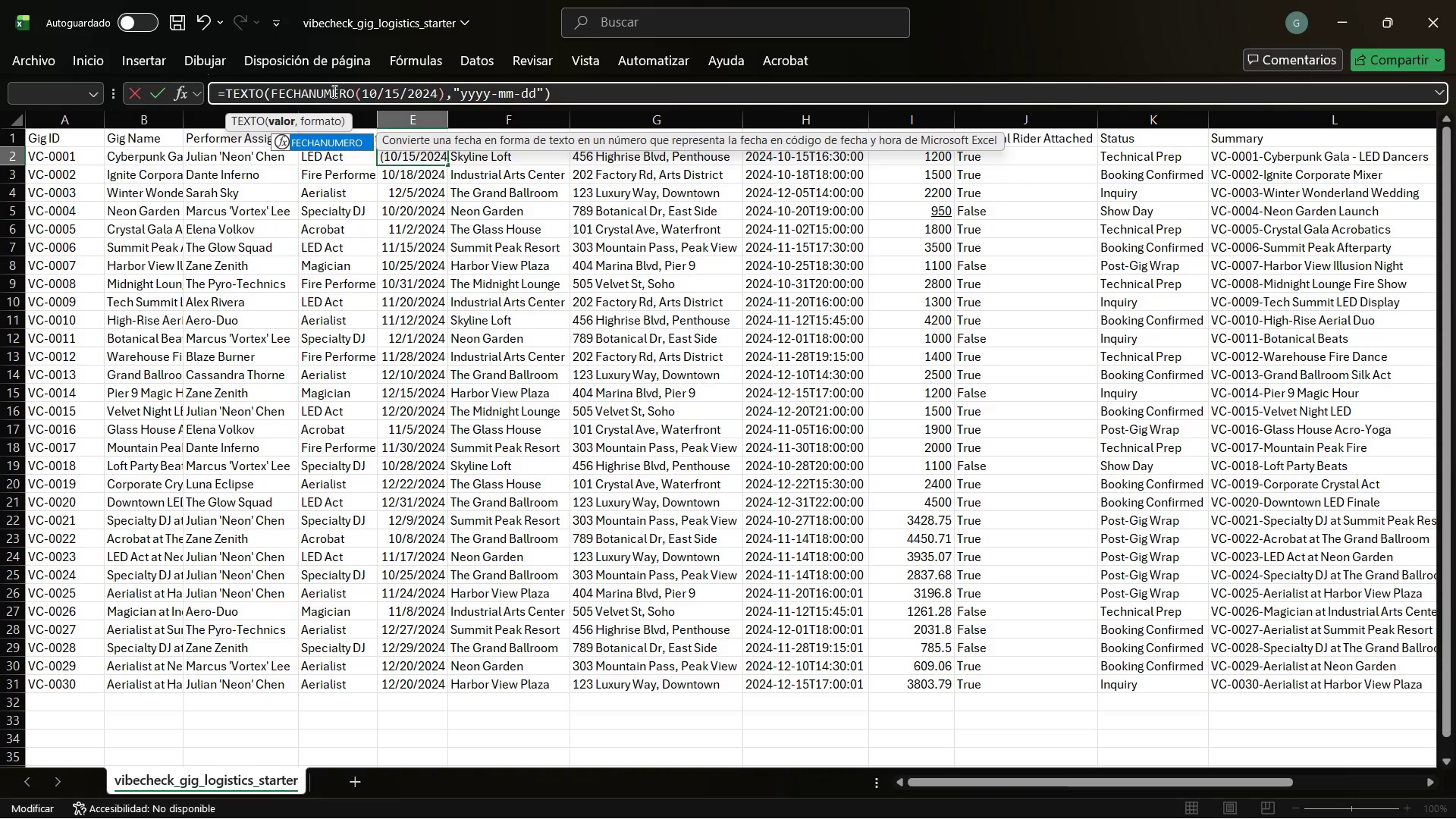 
key(Enter)
 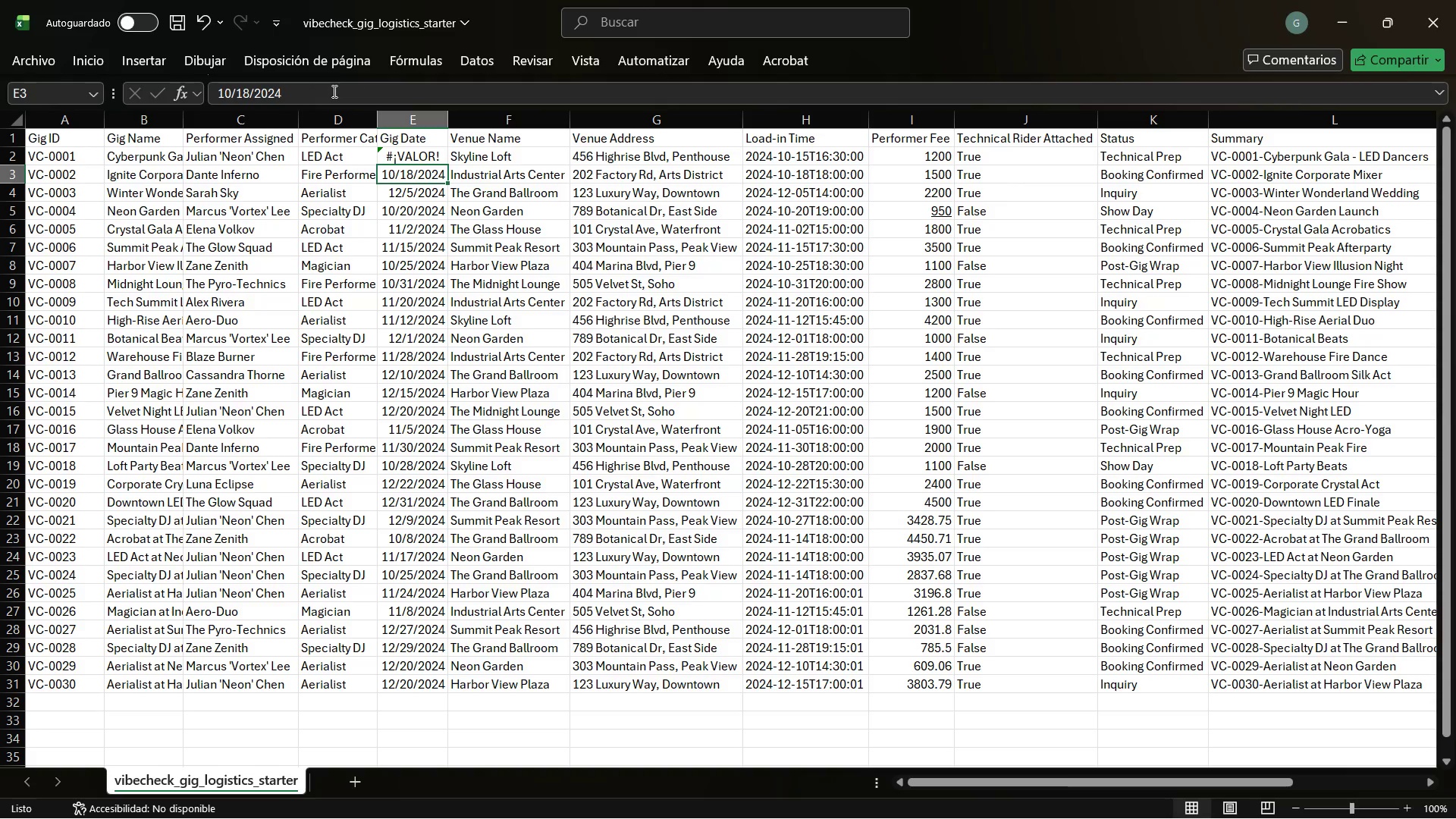 
key(ArrowUp)
 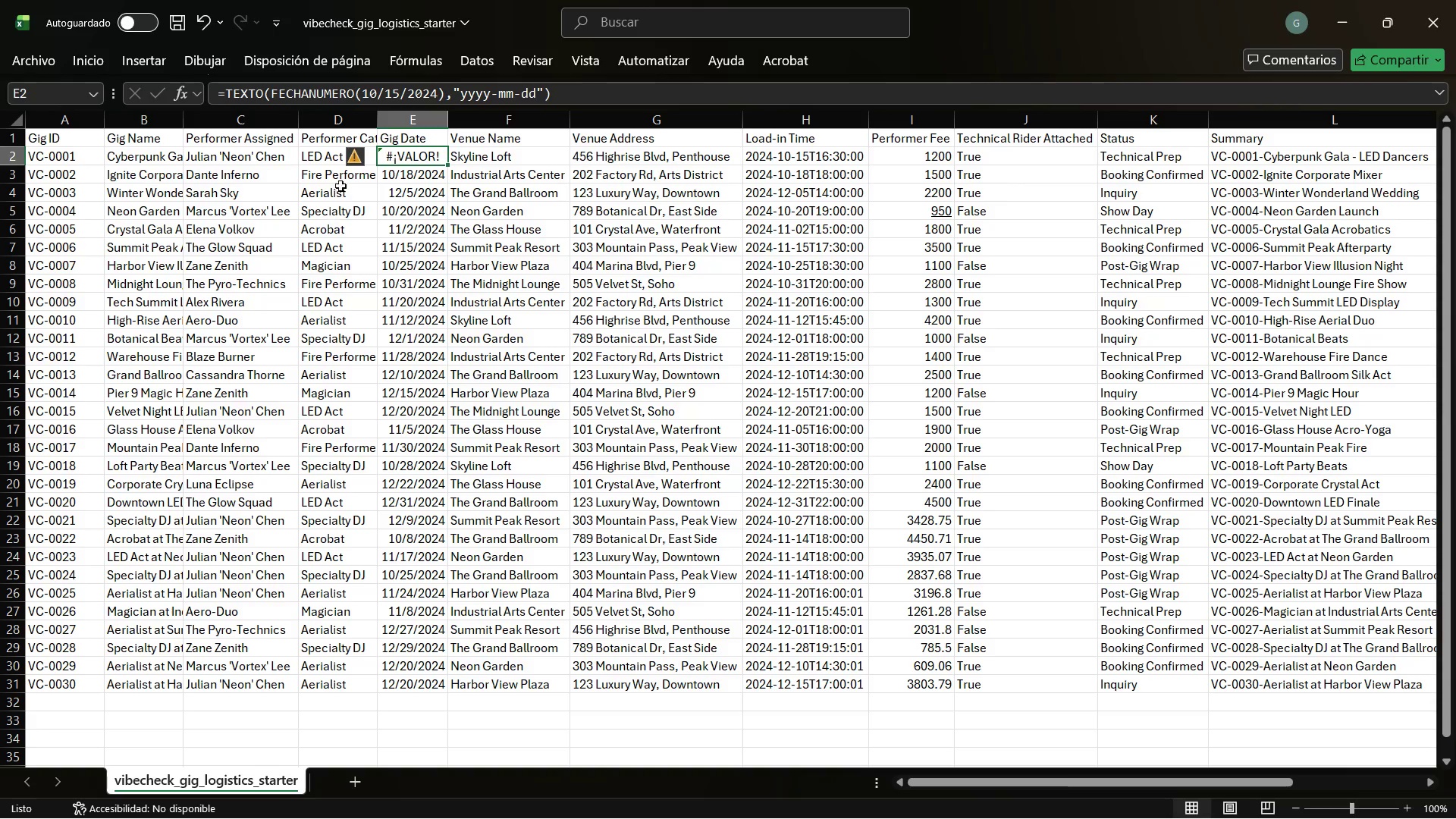 
left_click([362, 162])
 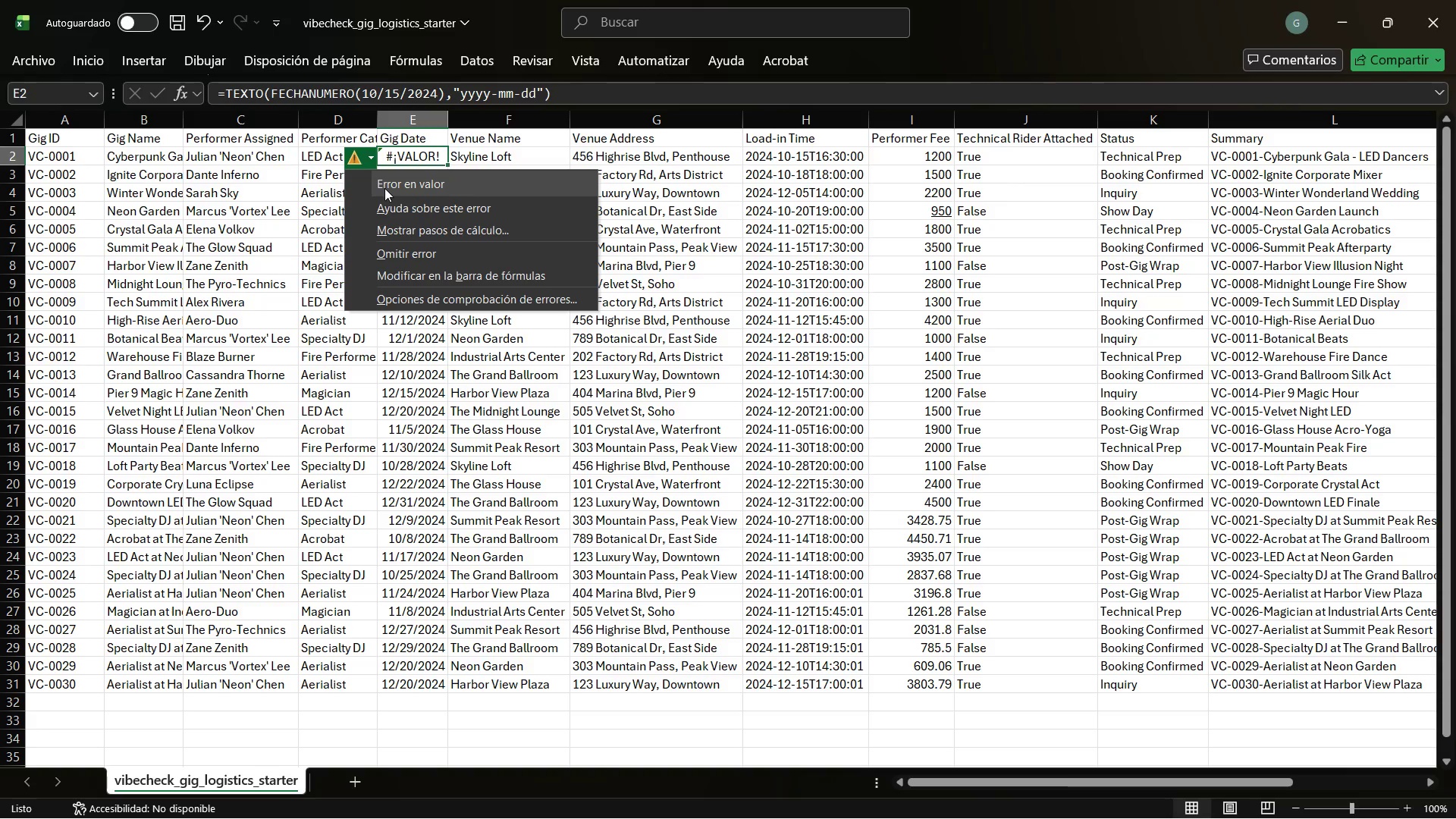 
left_click([384, 188])
 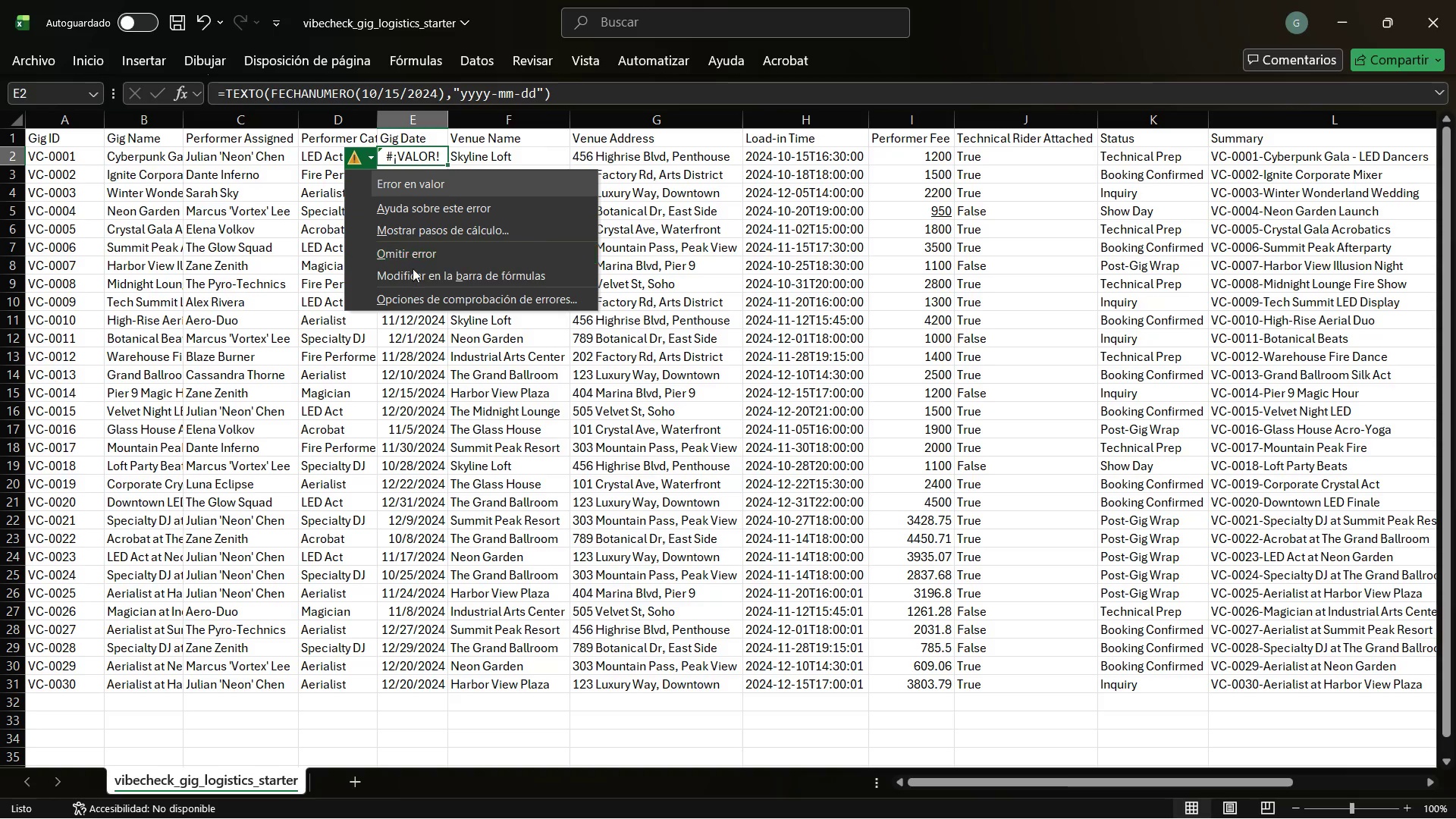 
left_click([541, 419])
 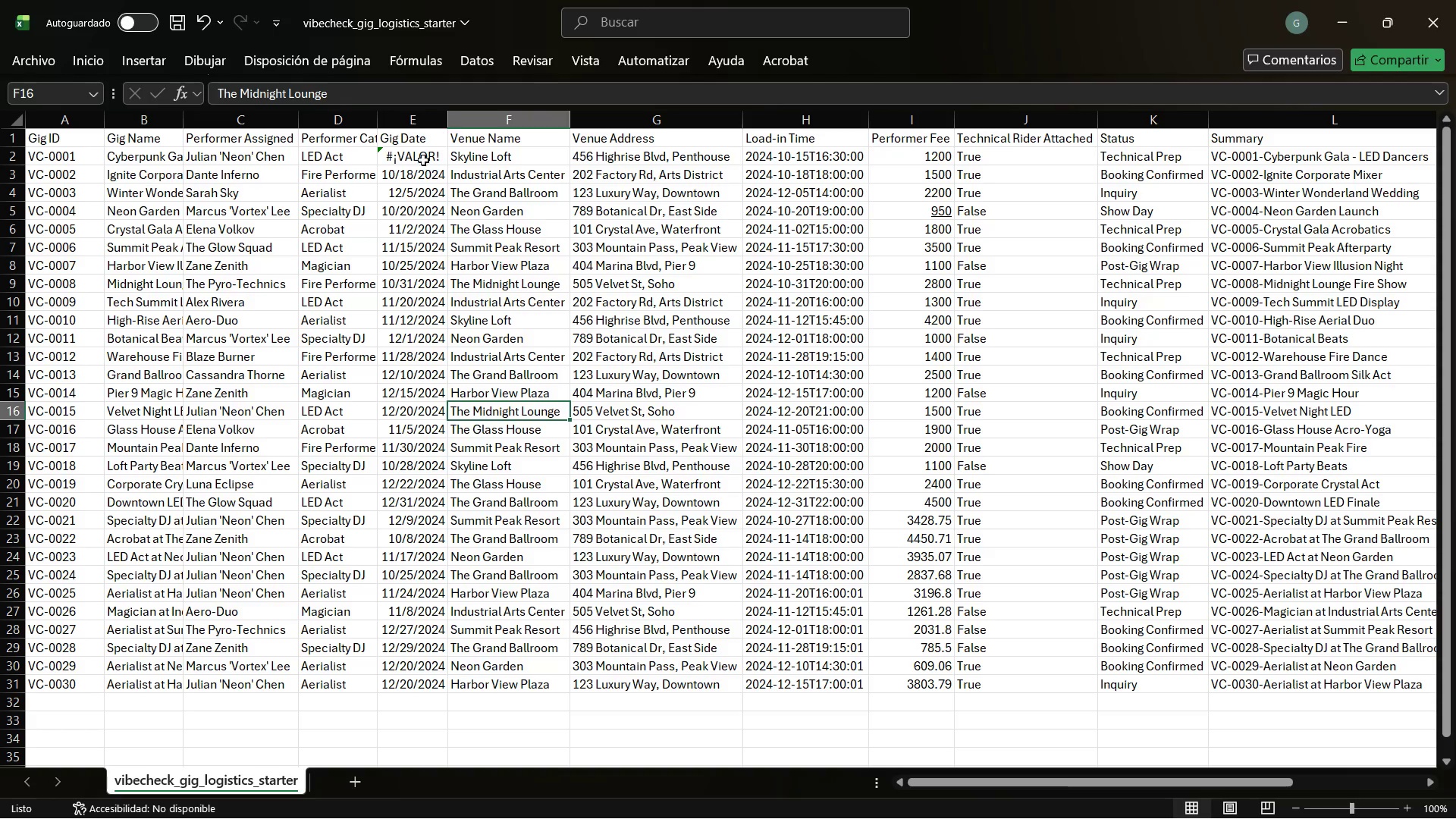 
left_click([419, 154])
 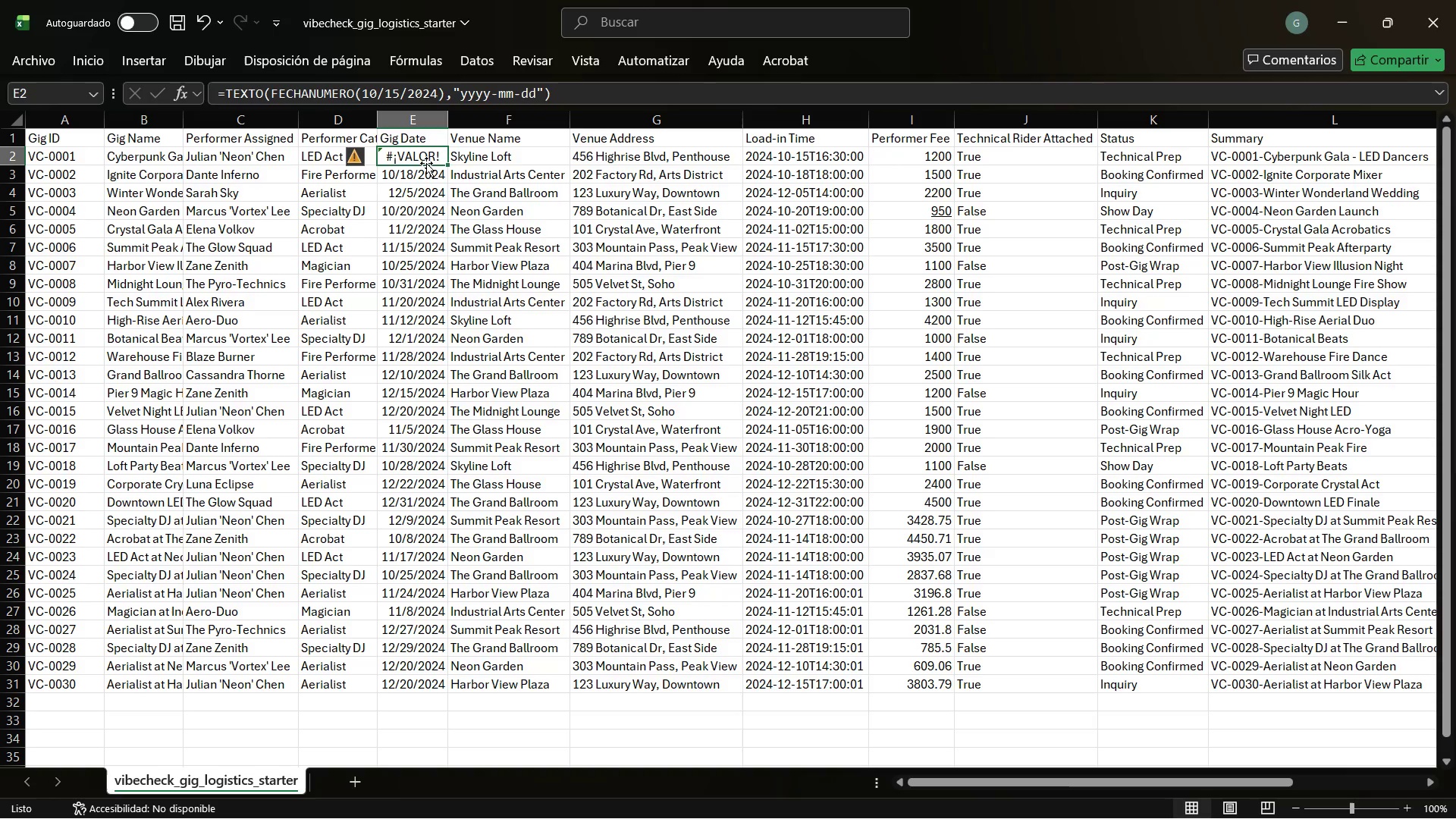 
wait(22.58)
 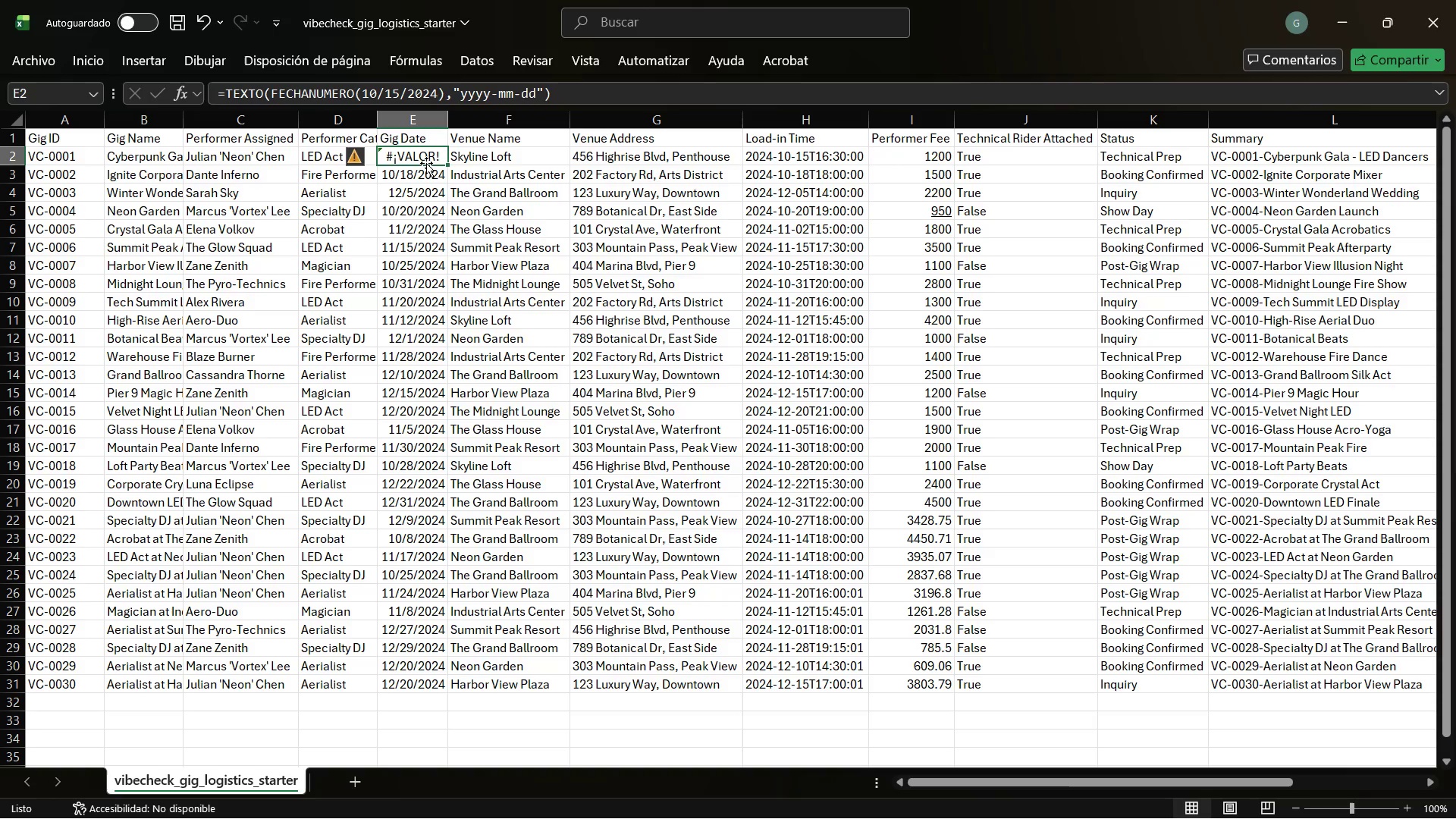 
left_click([451, 98])
 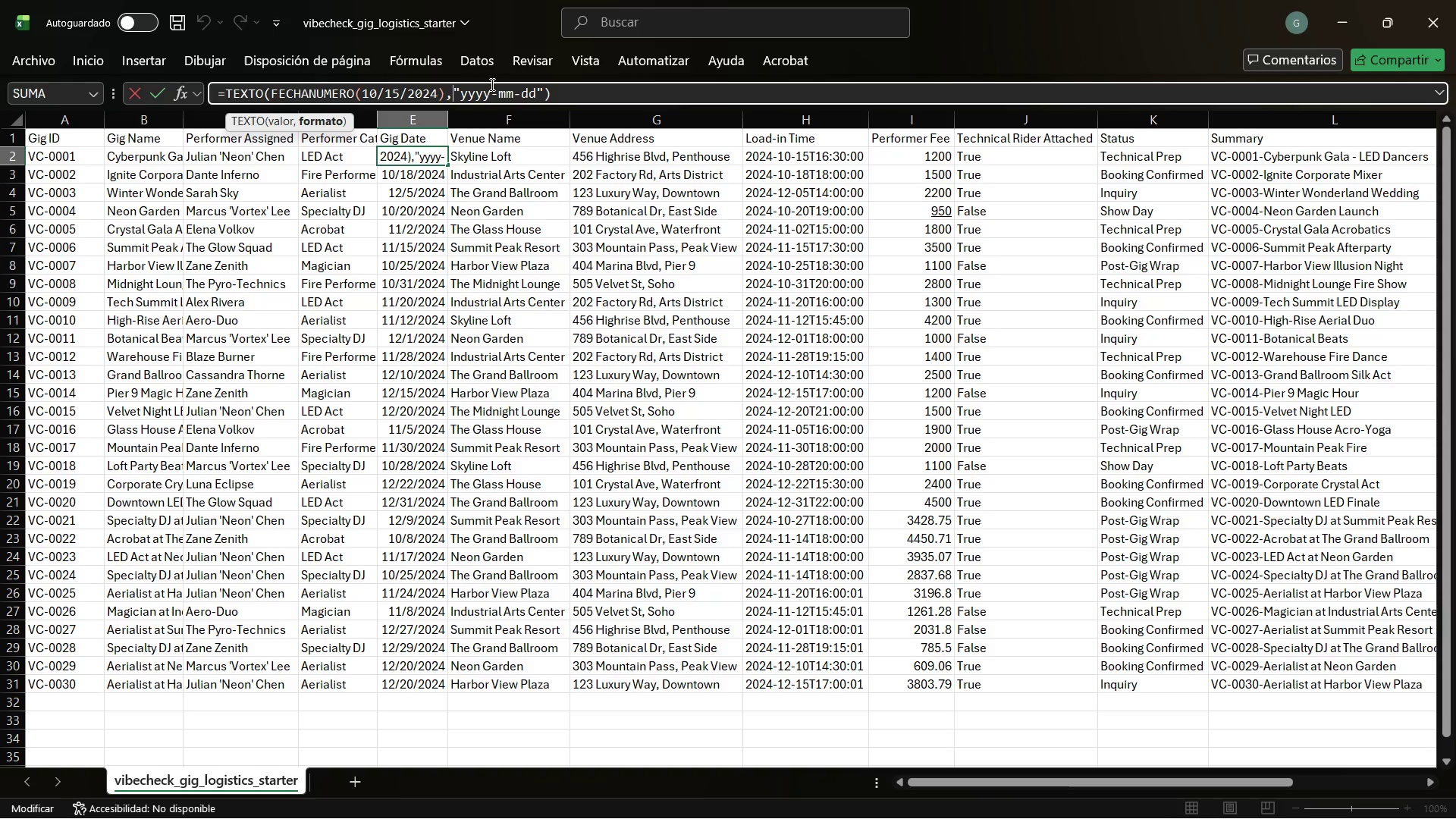 
key(ArrowLeft)
 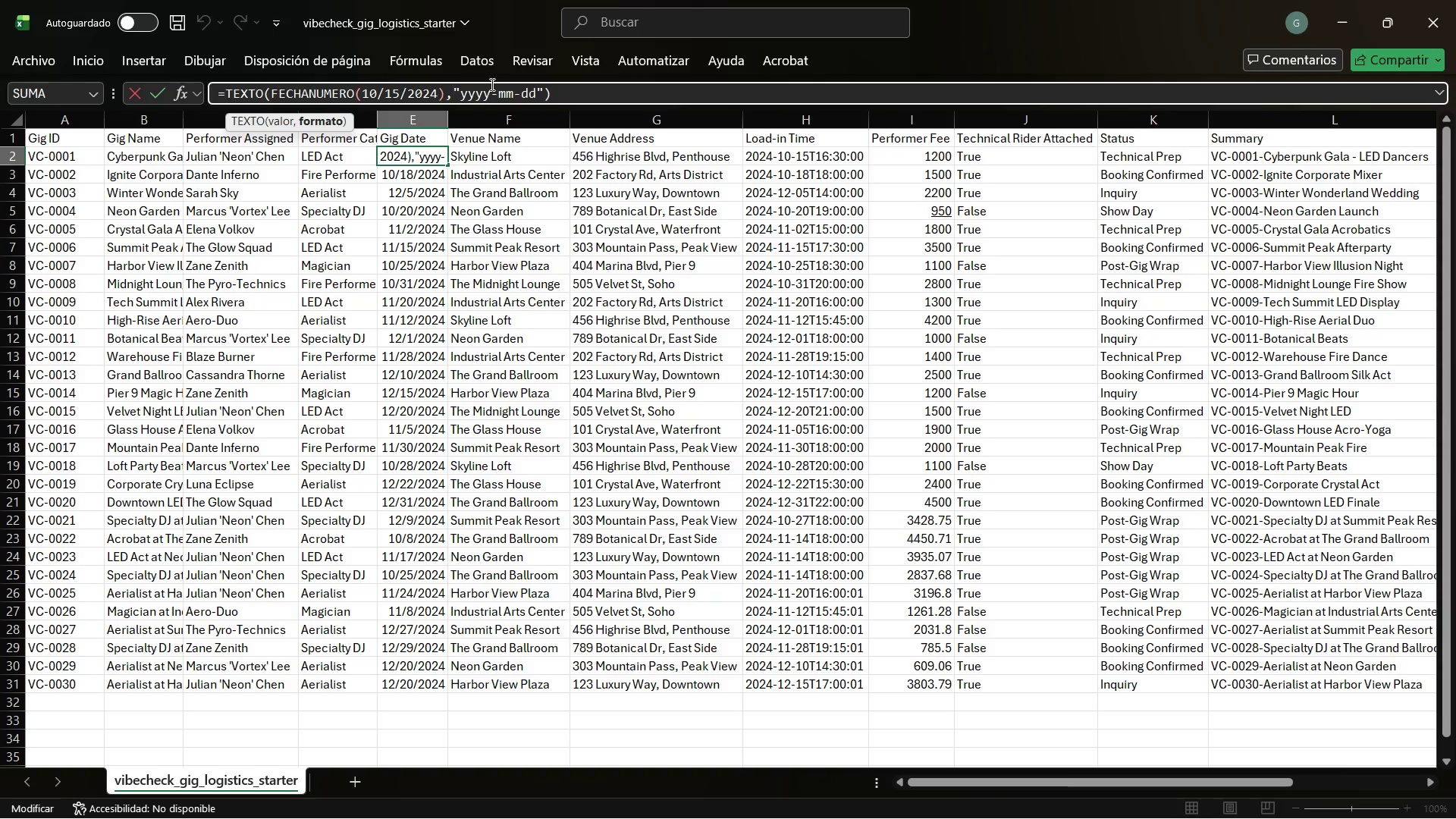 
key(ArrowRight)
 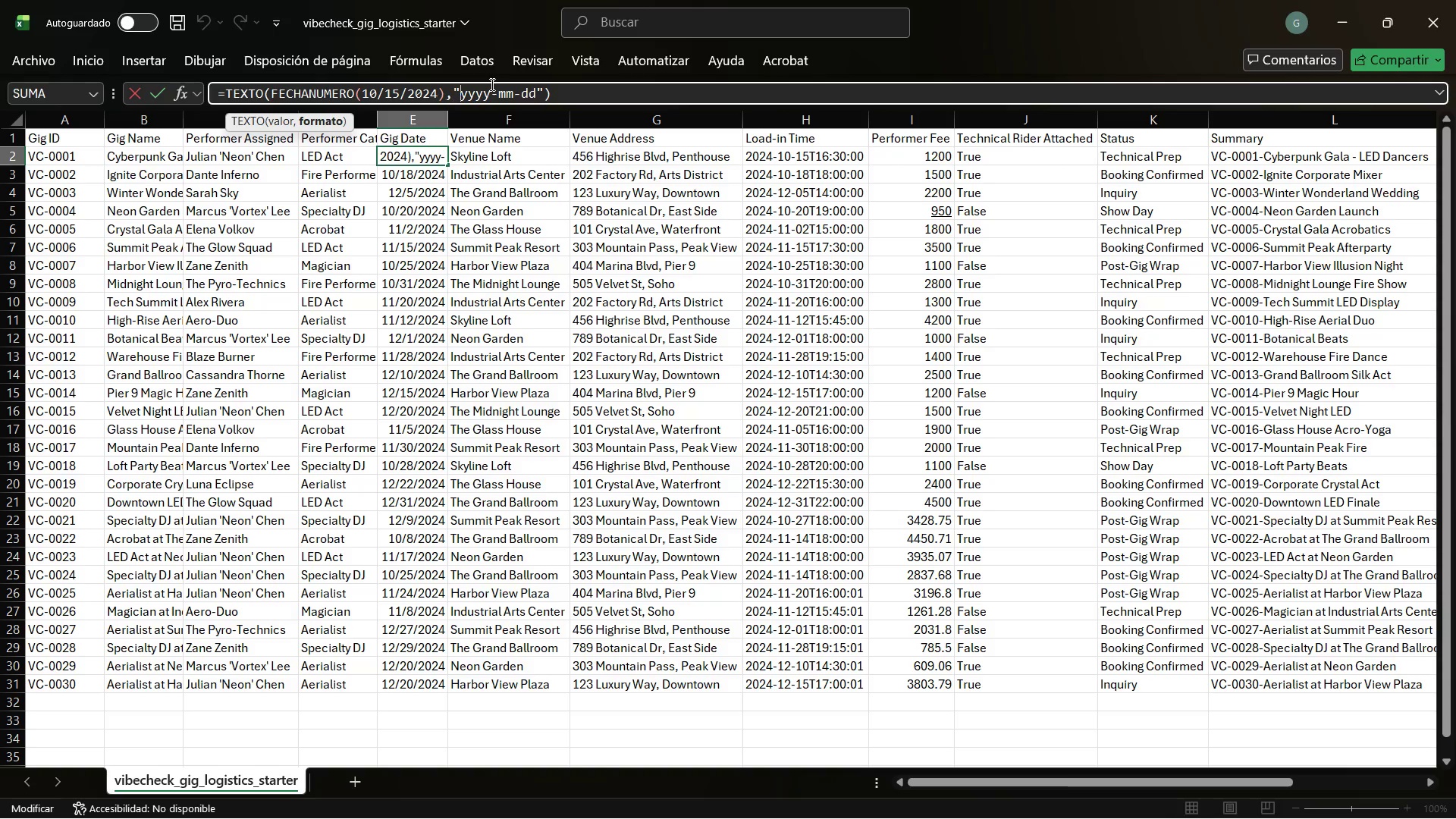 
hold_key(key=ArrowRight, duration=1.09)
 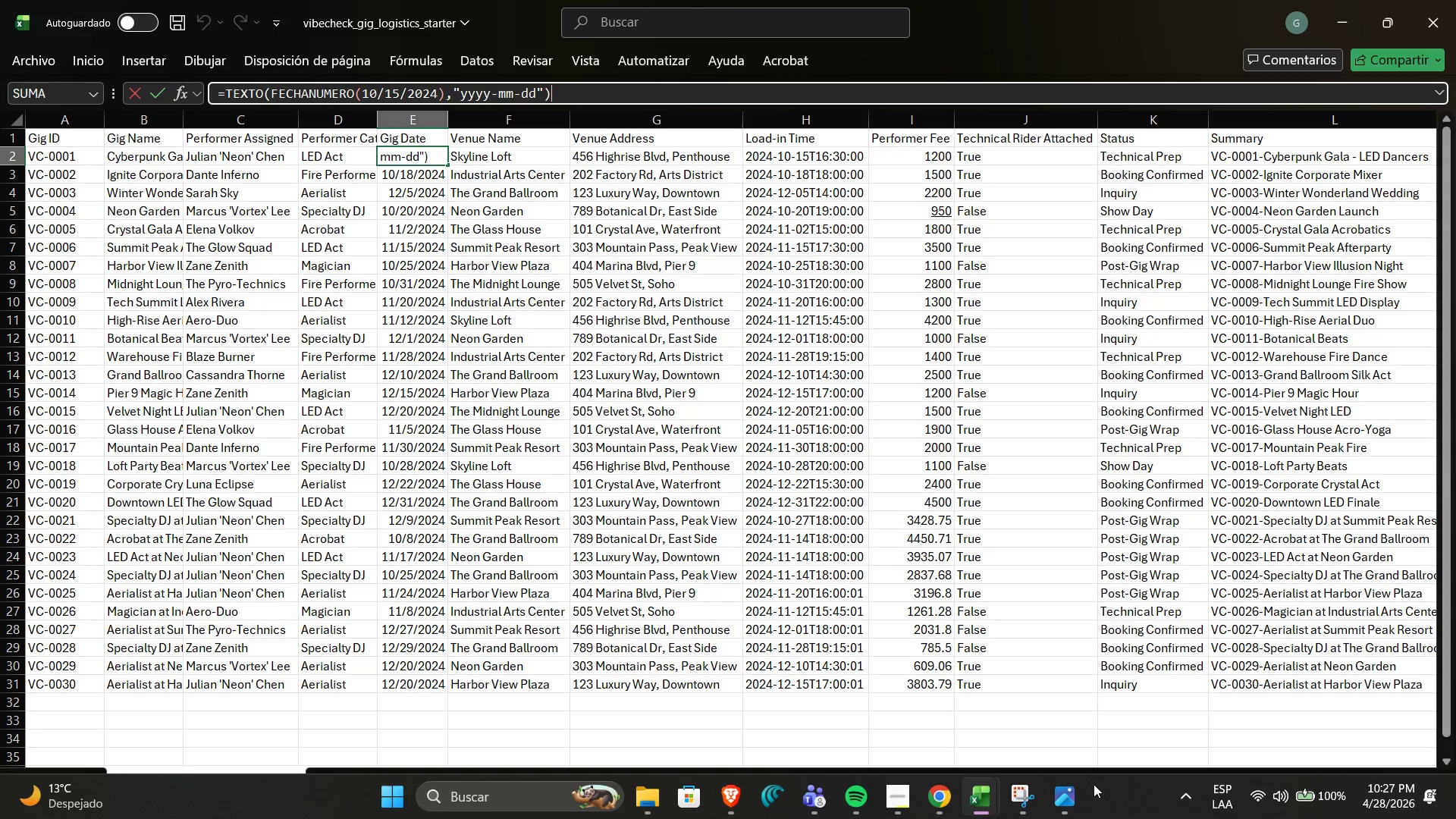 
left_click([991, 790])
 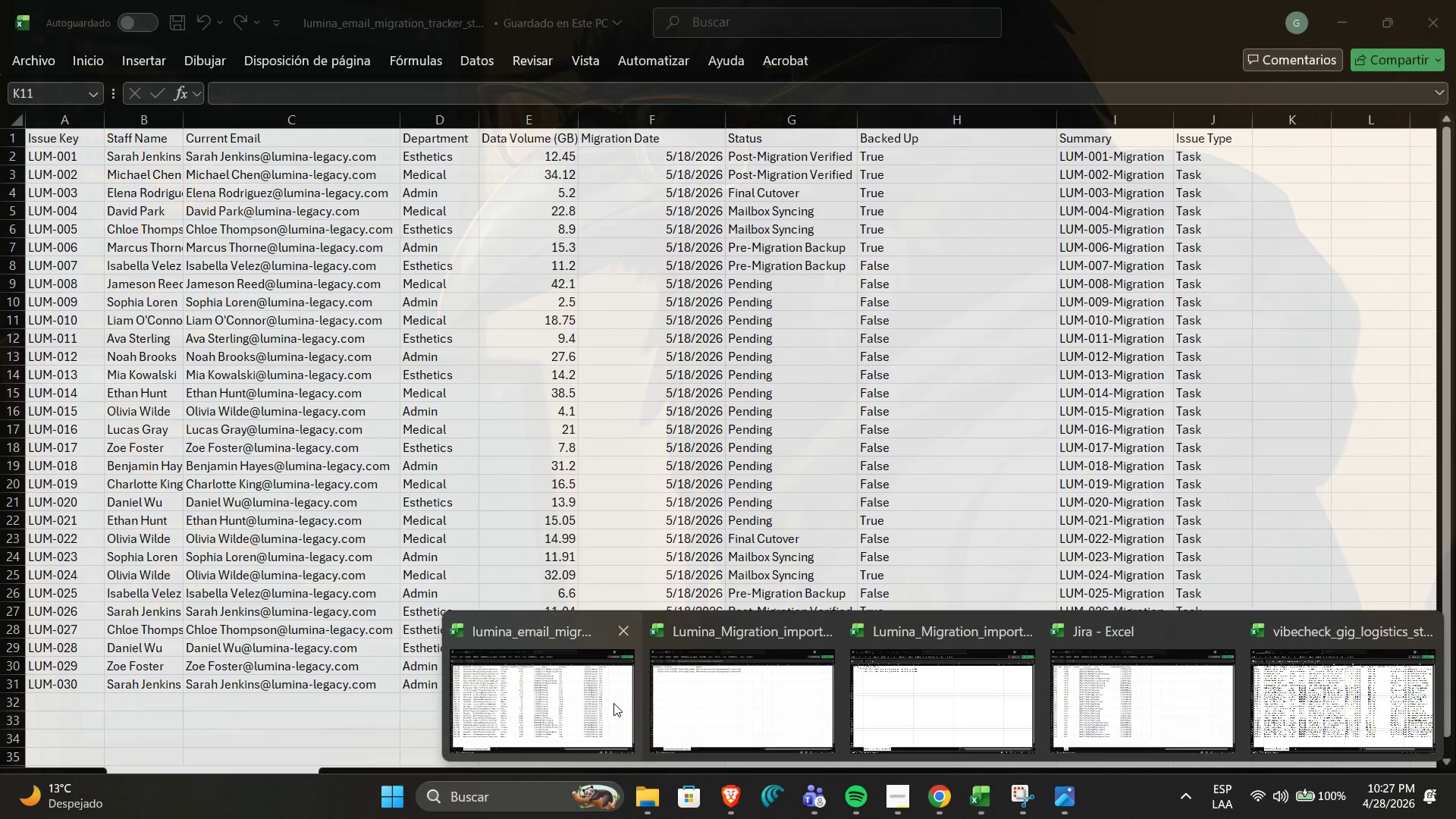 
left_click([604, 700])
 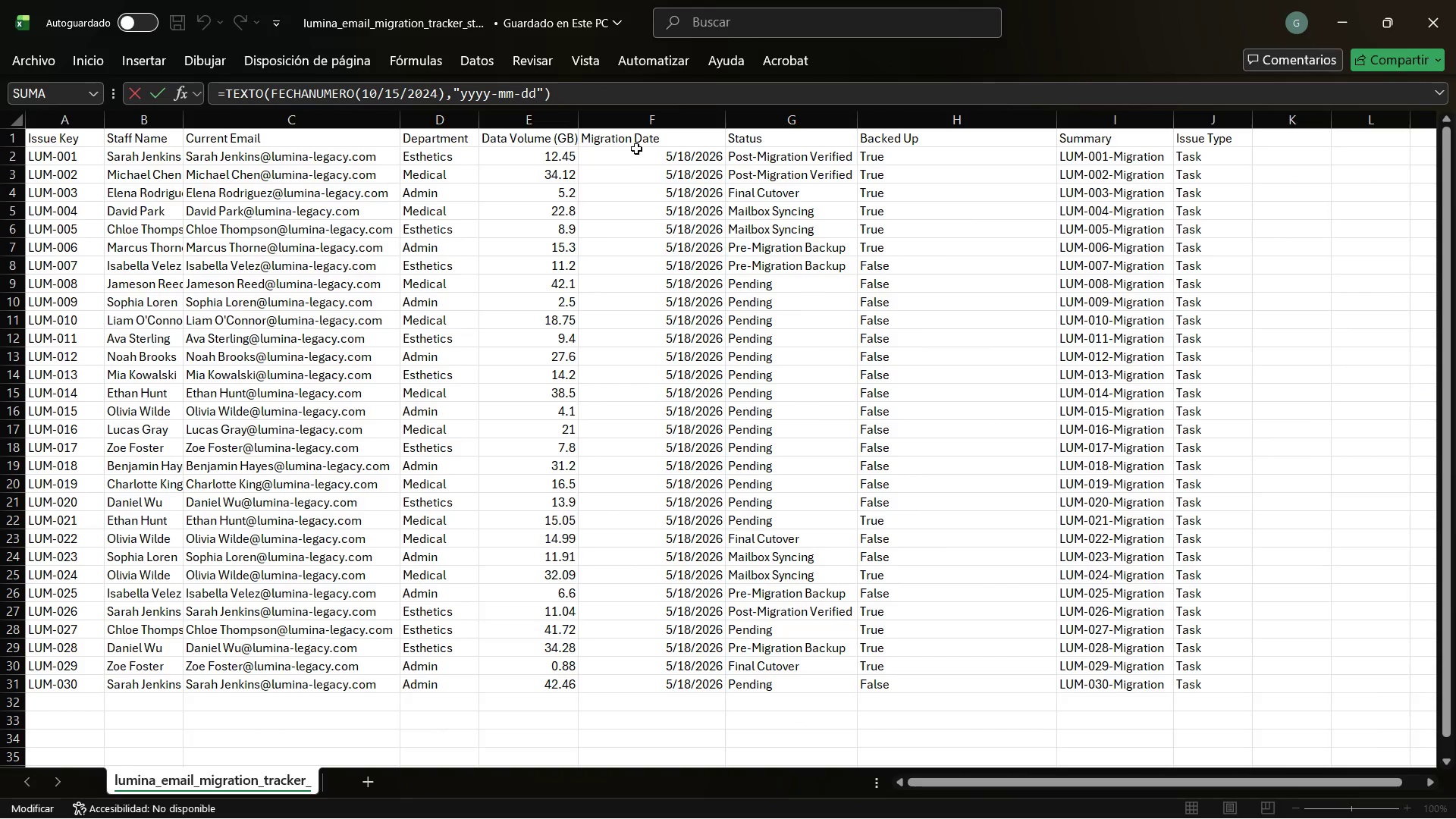 
left_click([654, 164])
 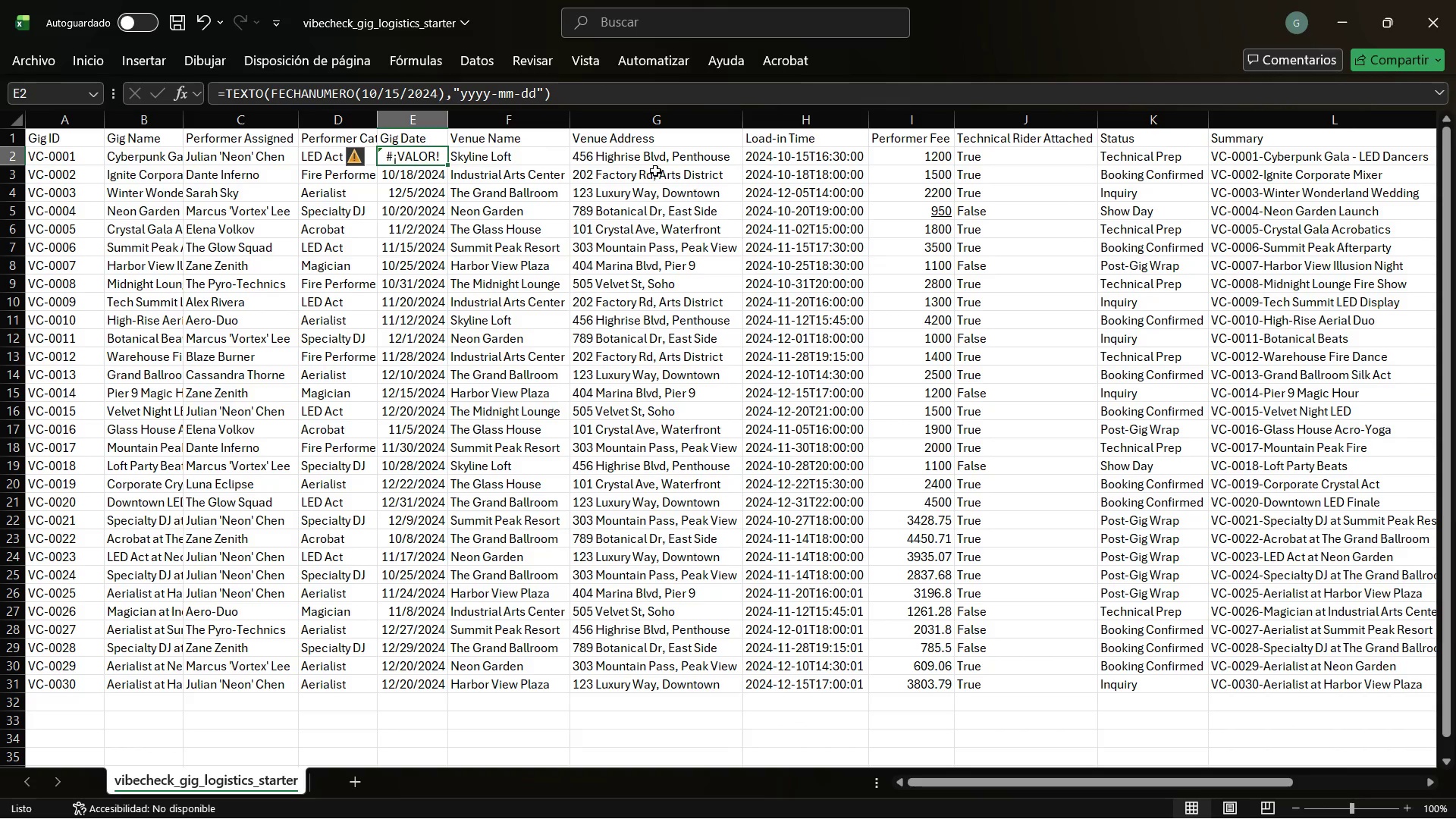 
hold_key(key=AltLeft, duration=0.31)
 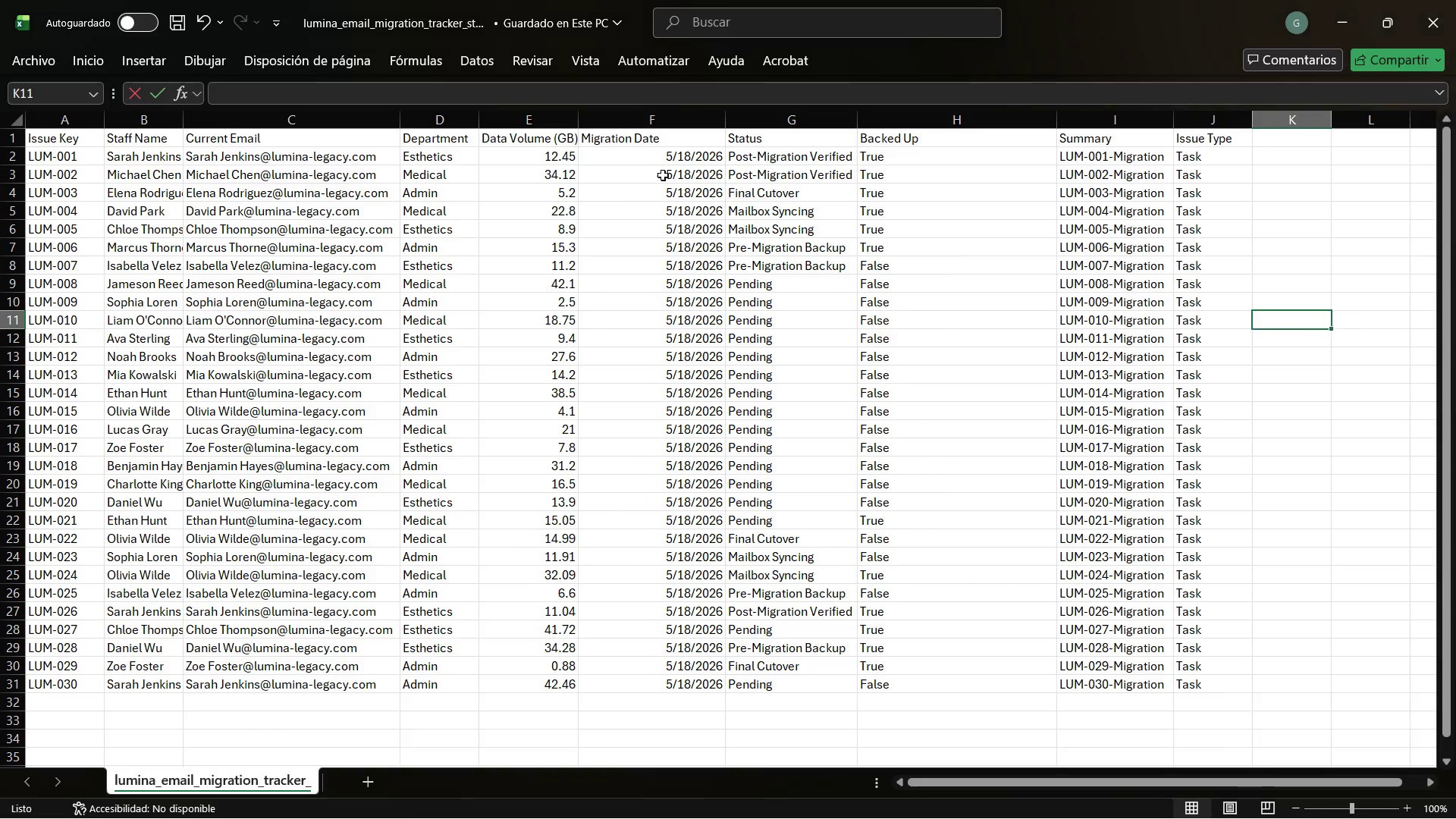 
hold_key(key=Tab, duration=5.95)
 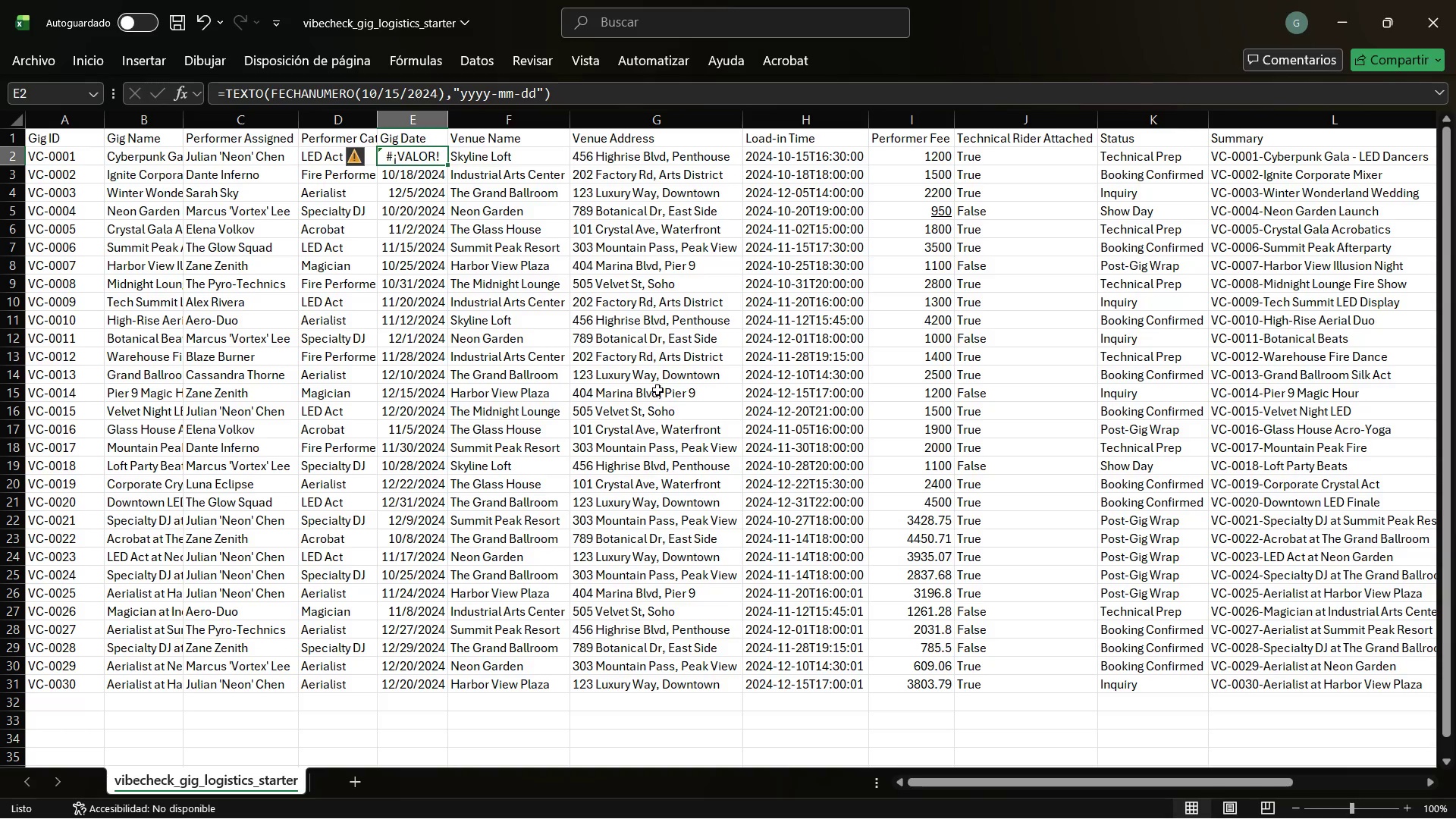 
left_click([704, 162])
 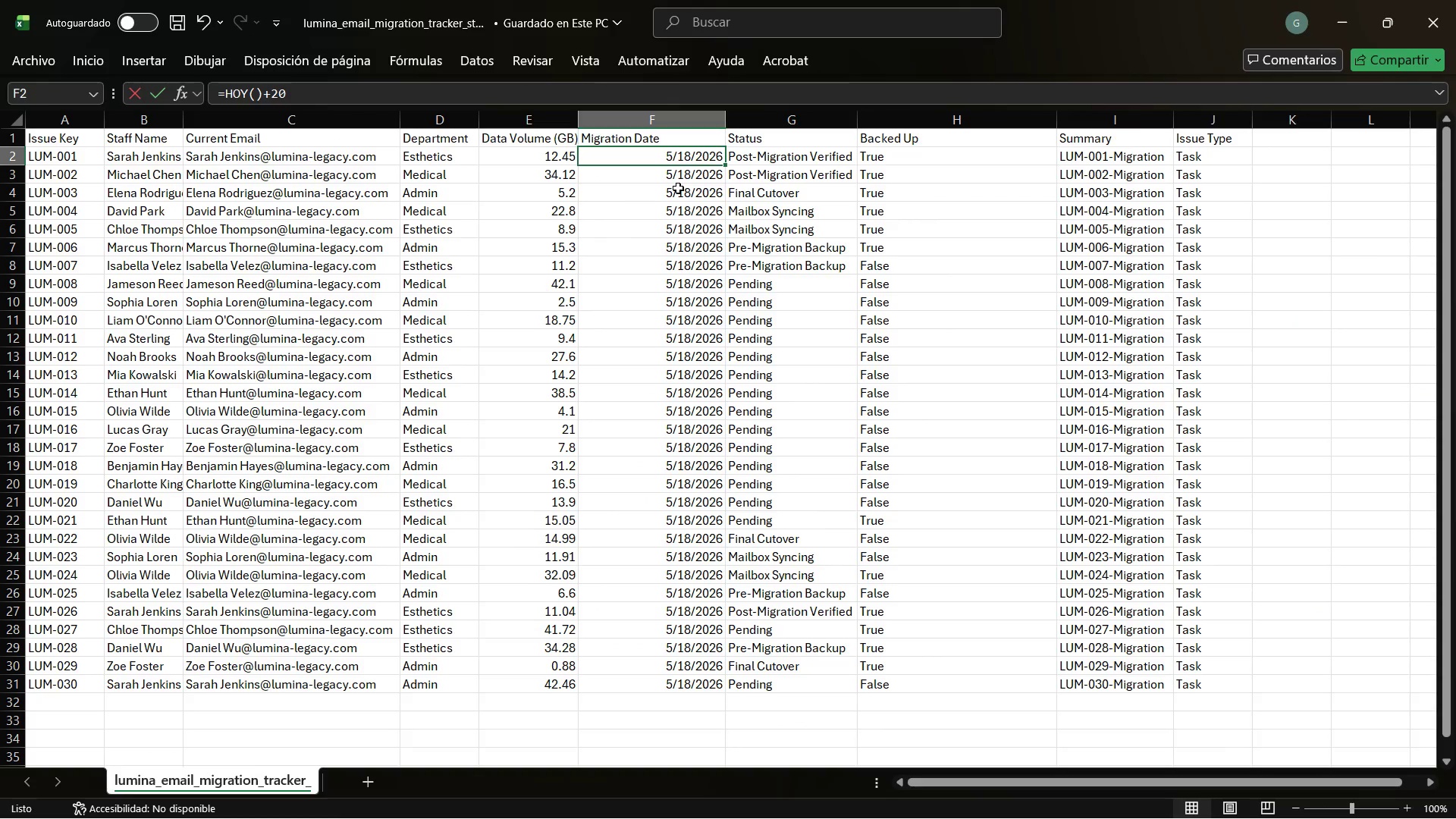 
left_click([678, 188])
 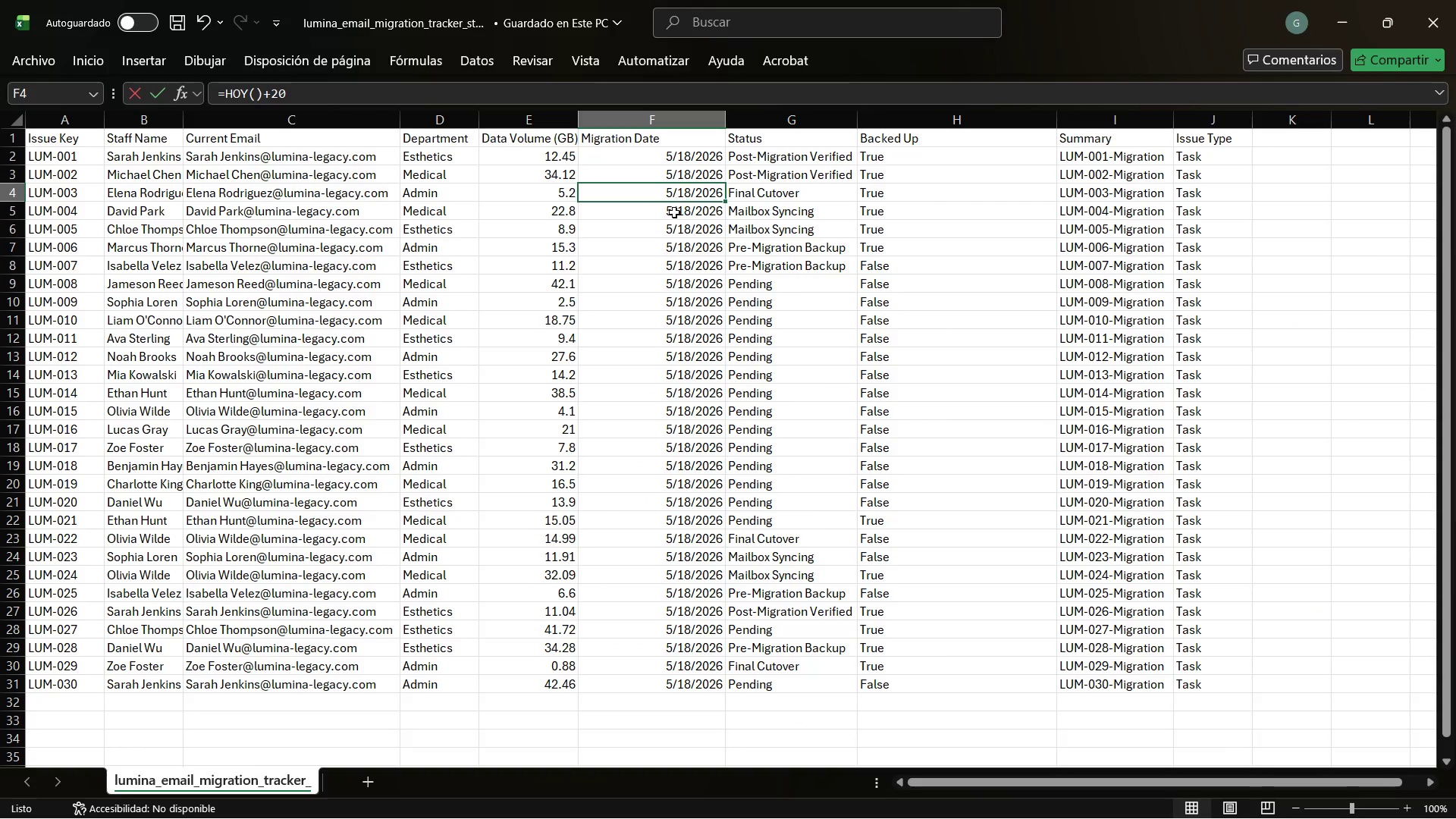 
left_click([674, 212])
 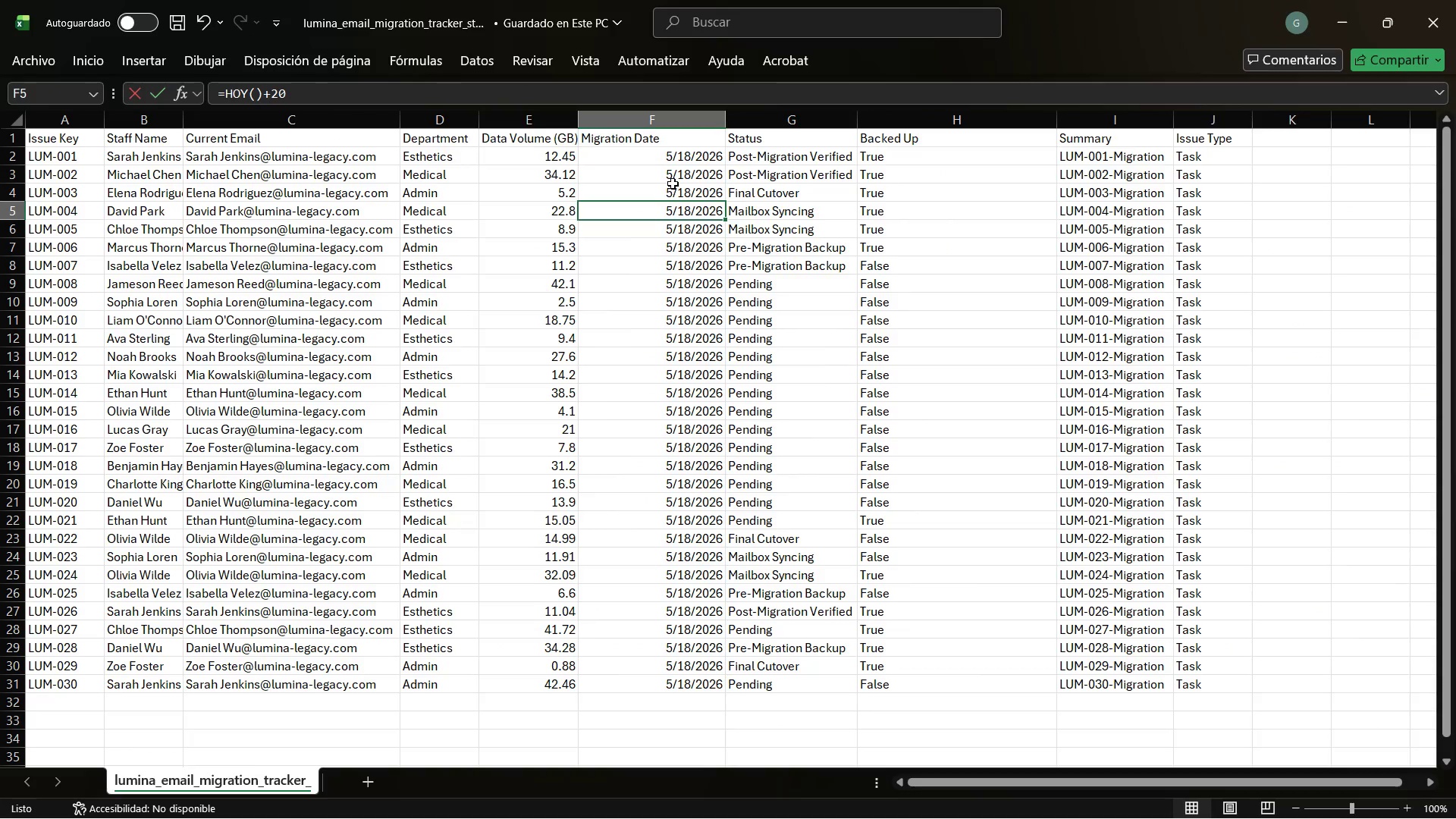 
left_click([673, 184])
 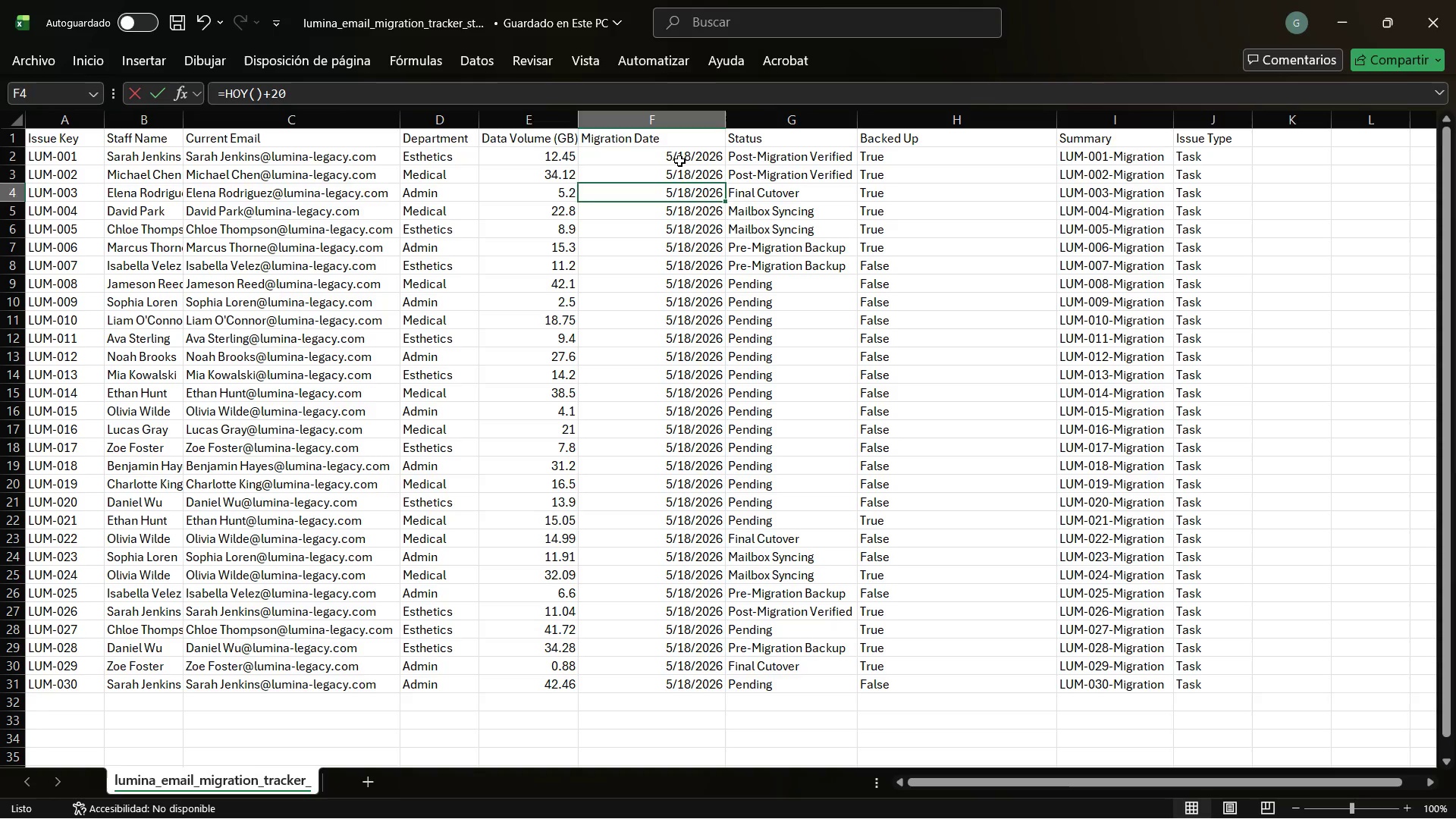 
left_click([679, 161])
 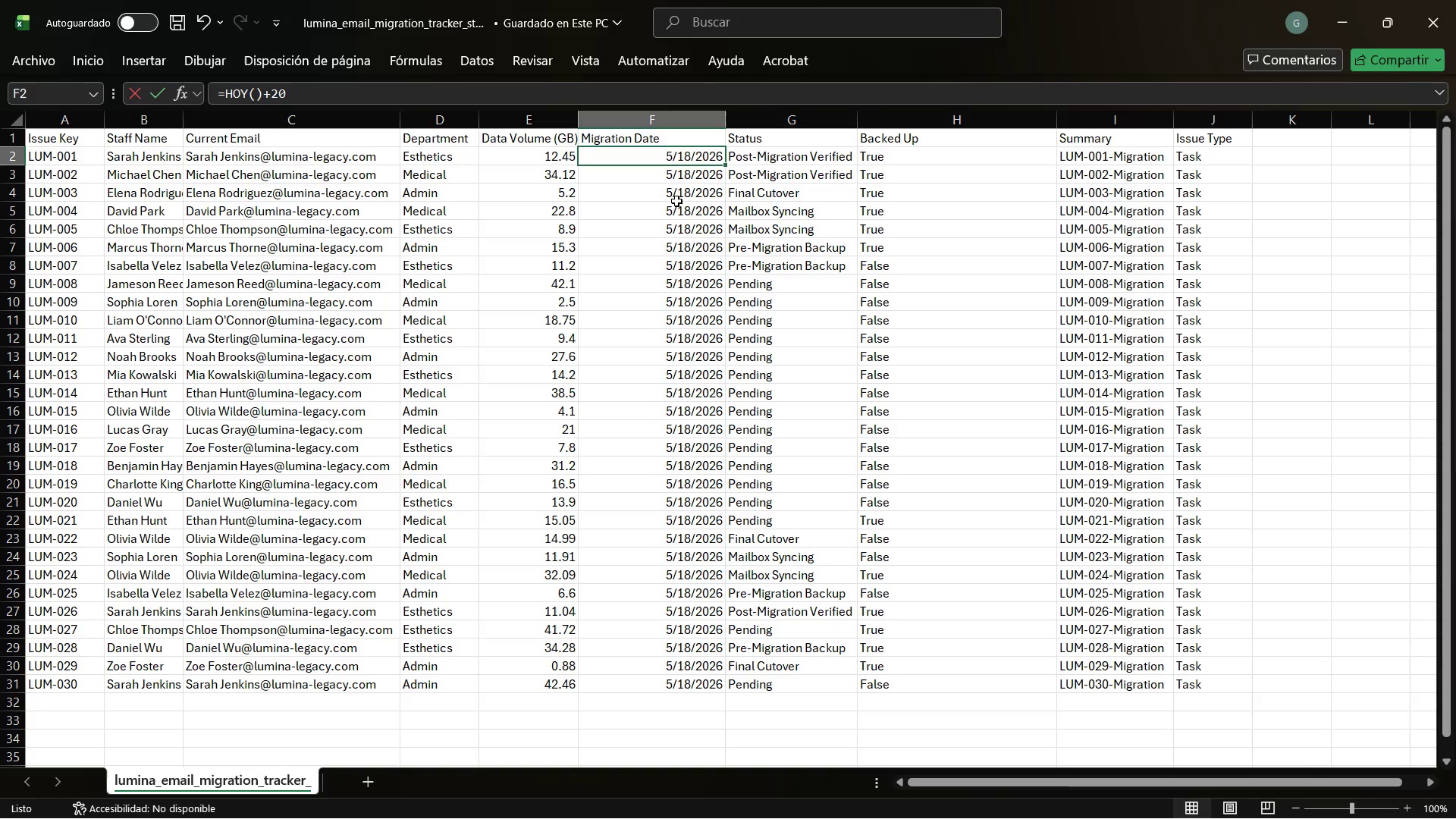 
left_click([676, 201])
 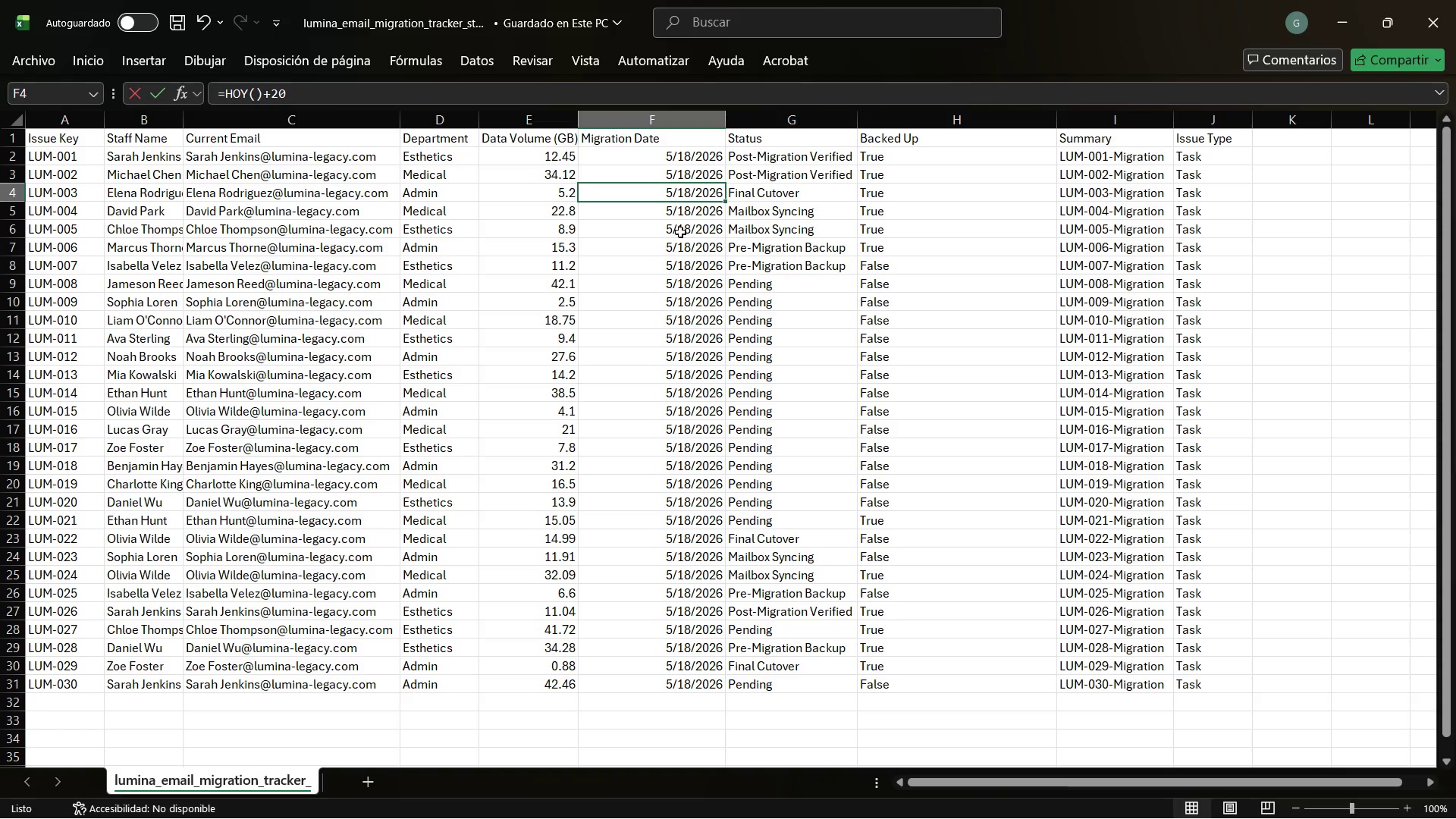 
left_click([680, 234])
 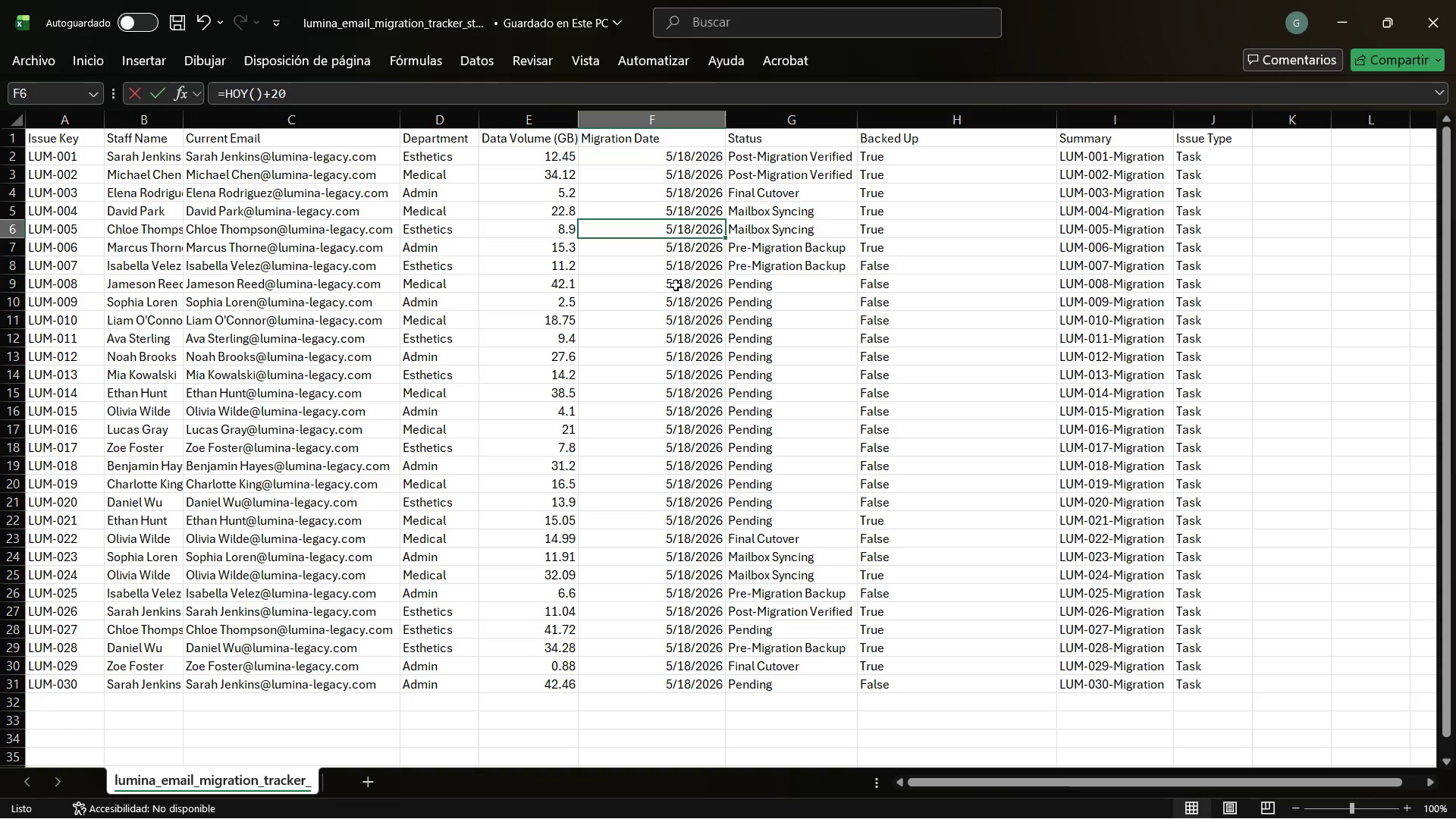 
left_click([676, 285])
 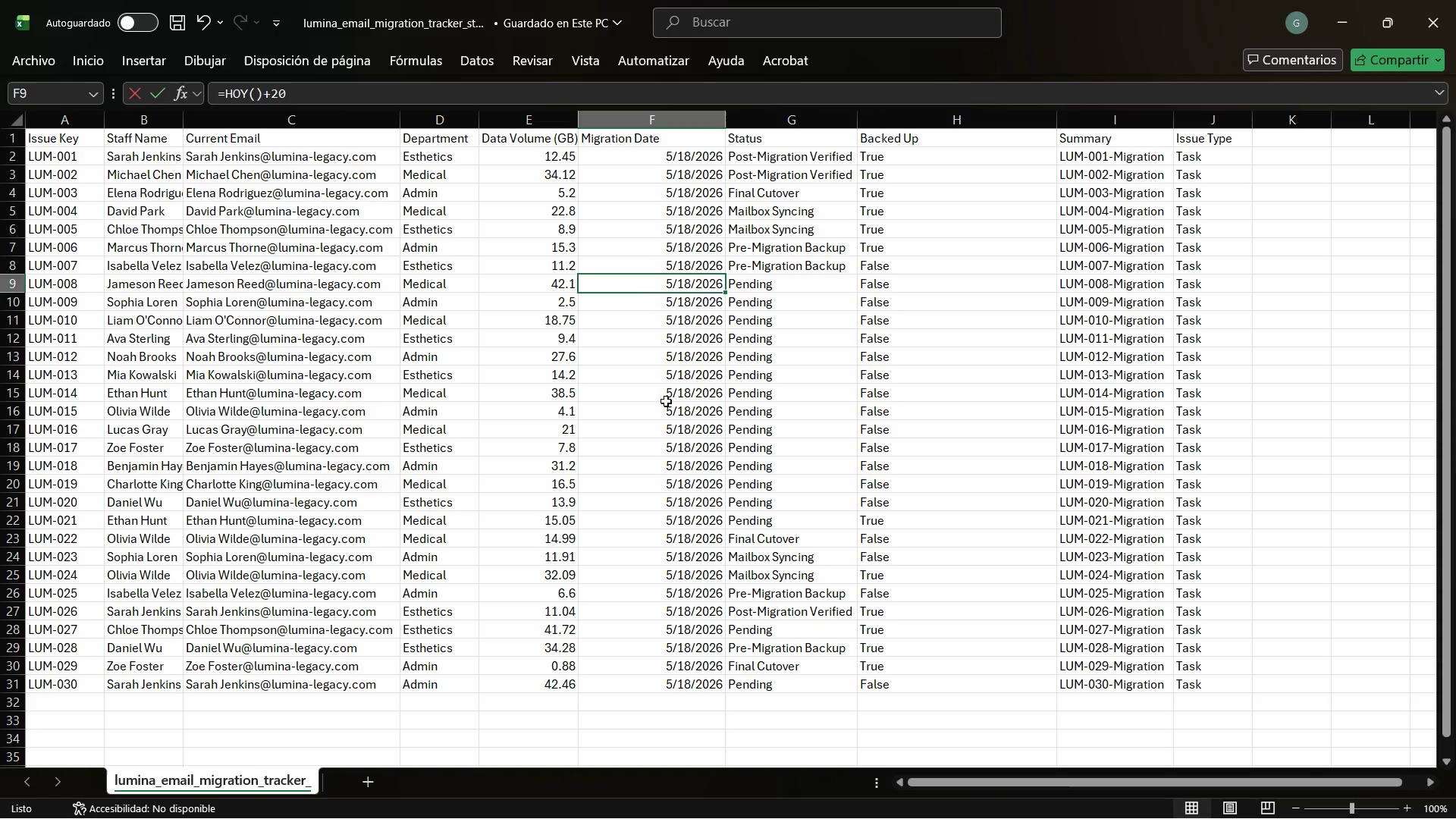 
left_click([666, 401])
 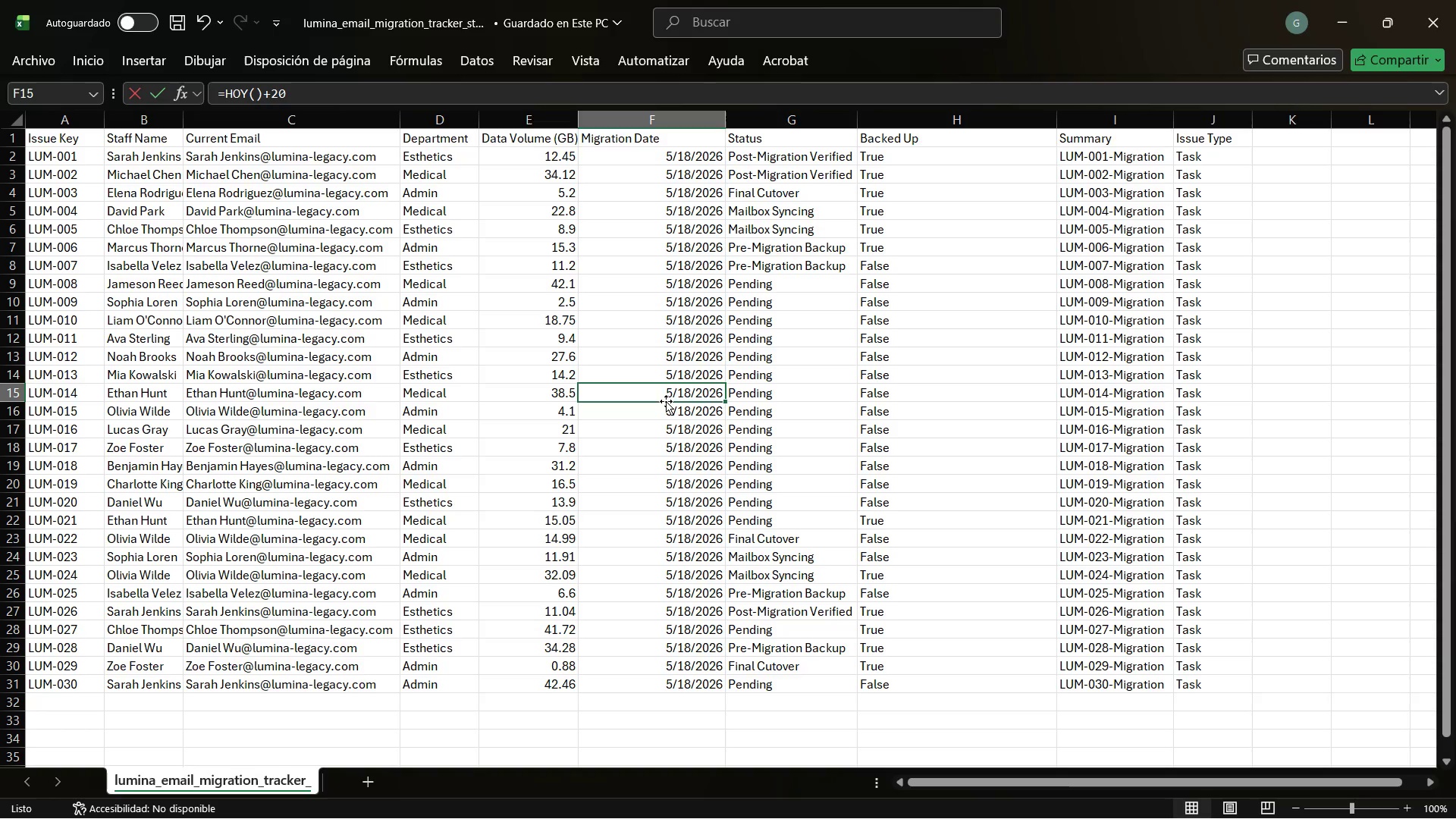 
key(Alt+AltLeft)
 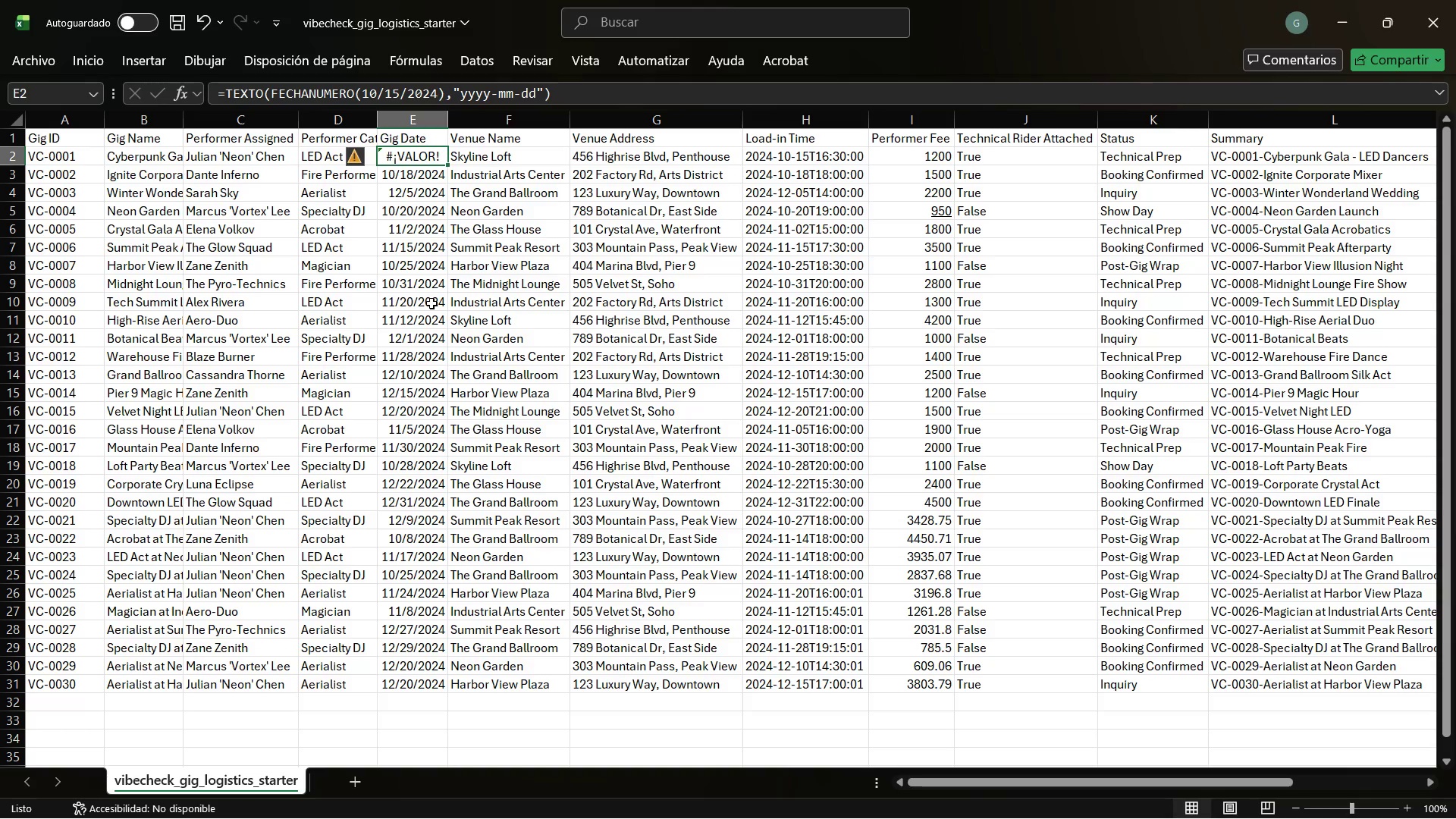 
wait(9.94)
 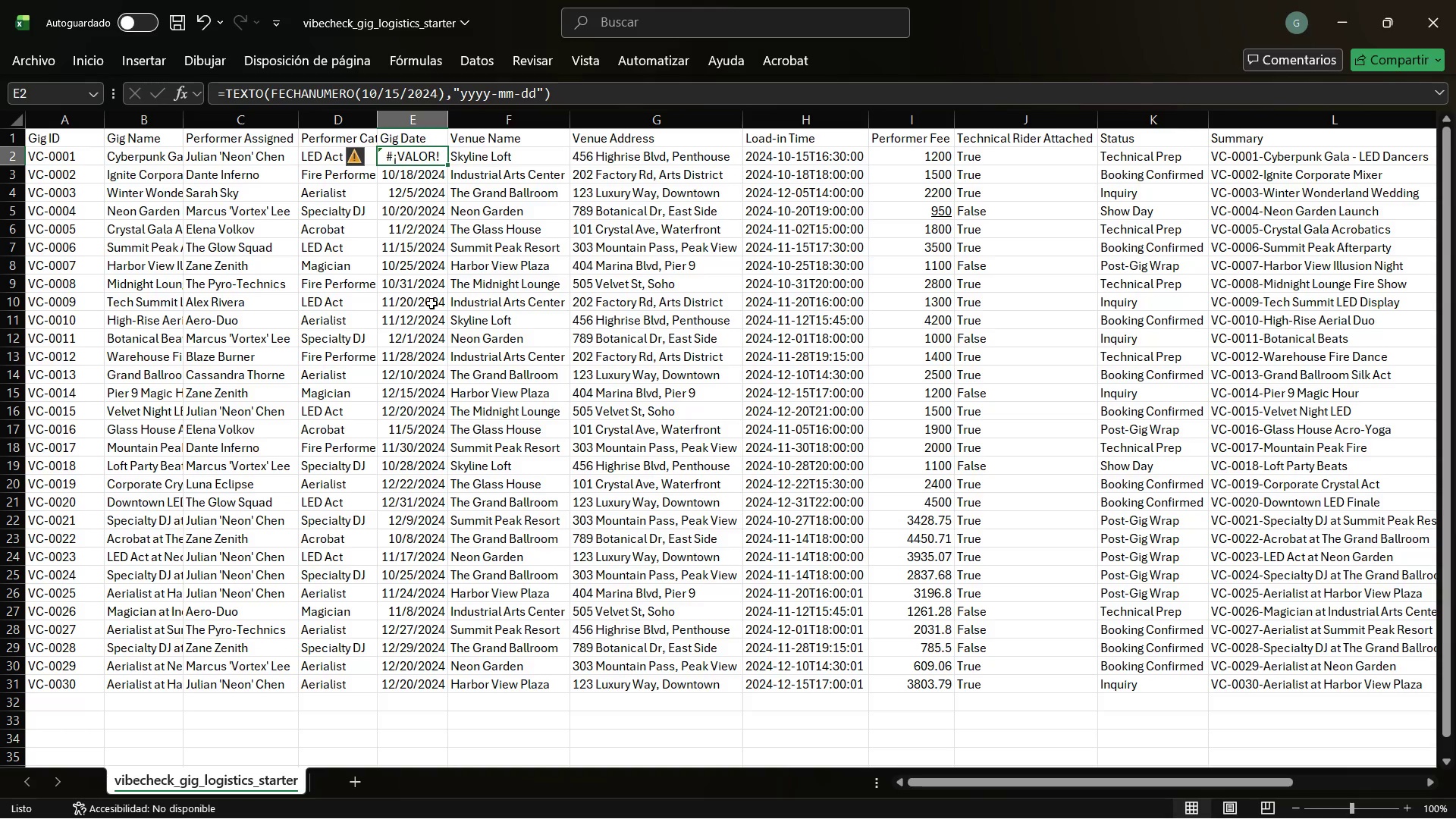 
left_click_drag(start_coordinate=[606, 92], to_coordinate=[191, 96])
 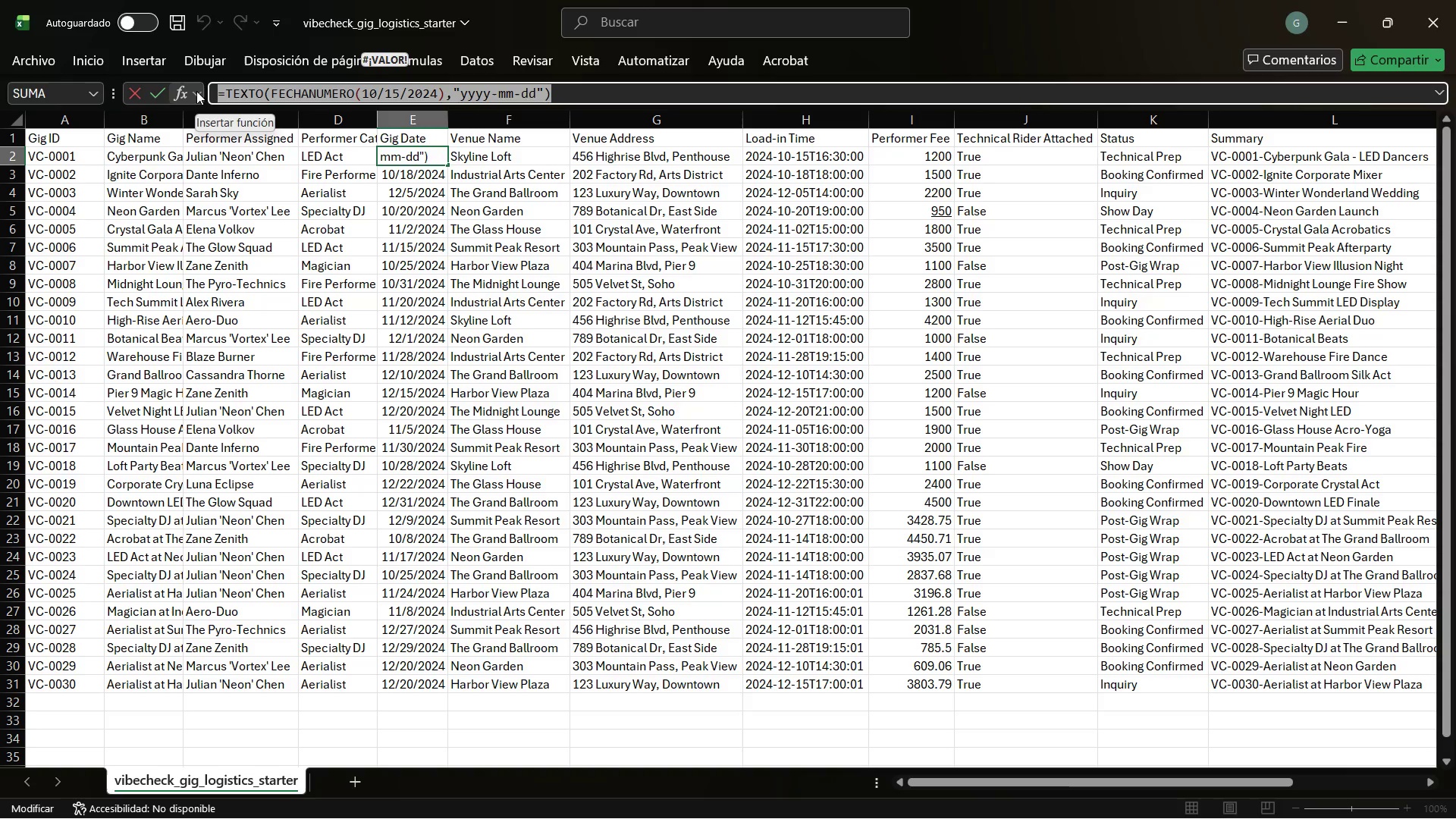 
key(Escape)
 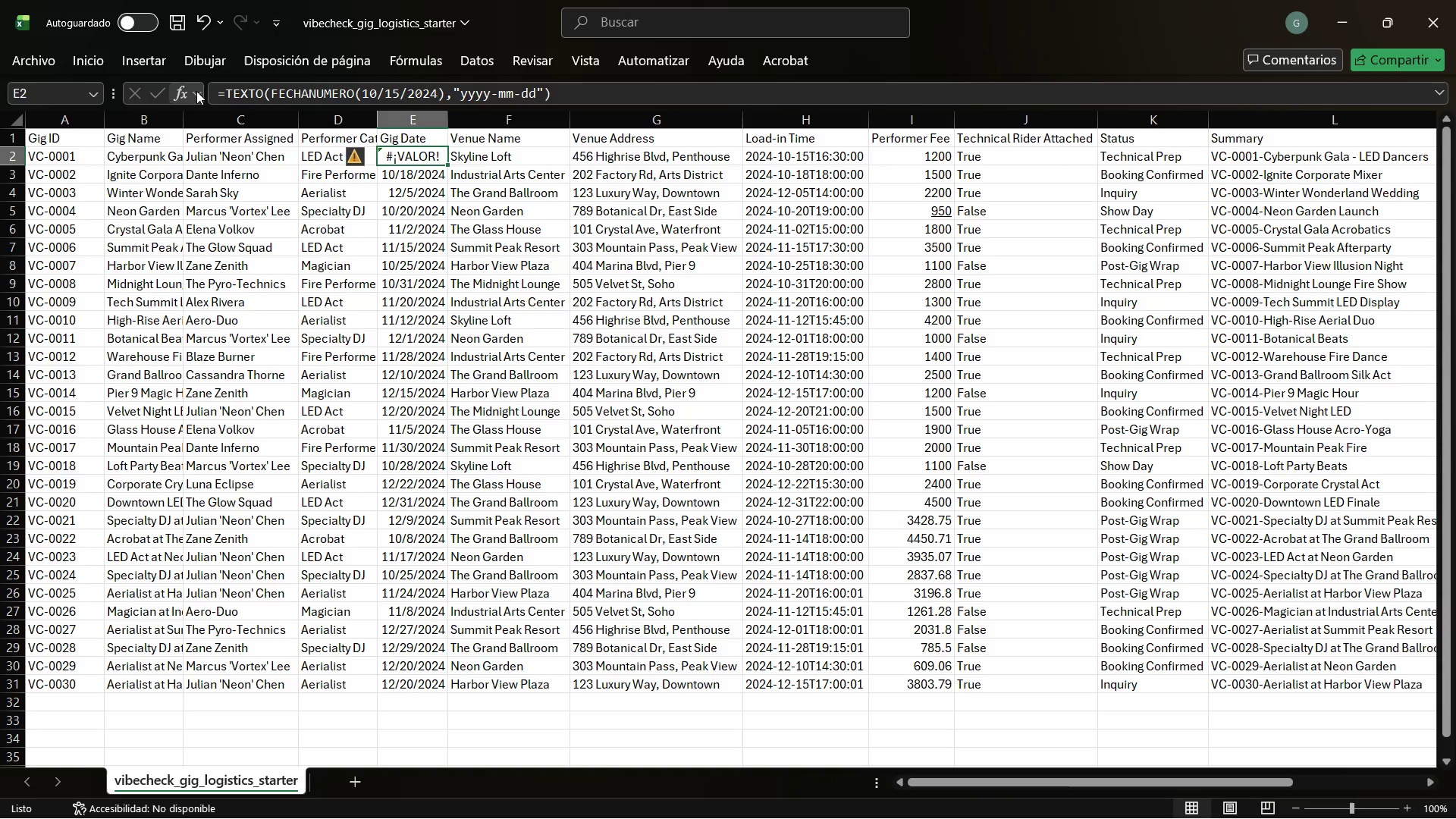 
key(Control+Z)
 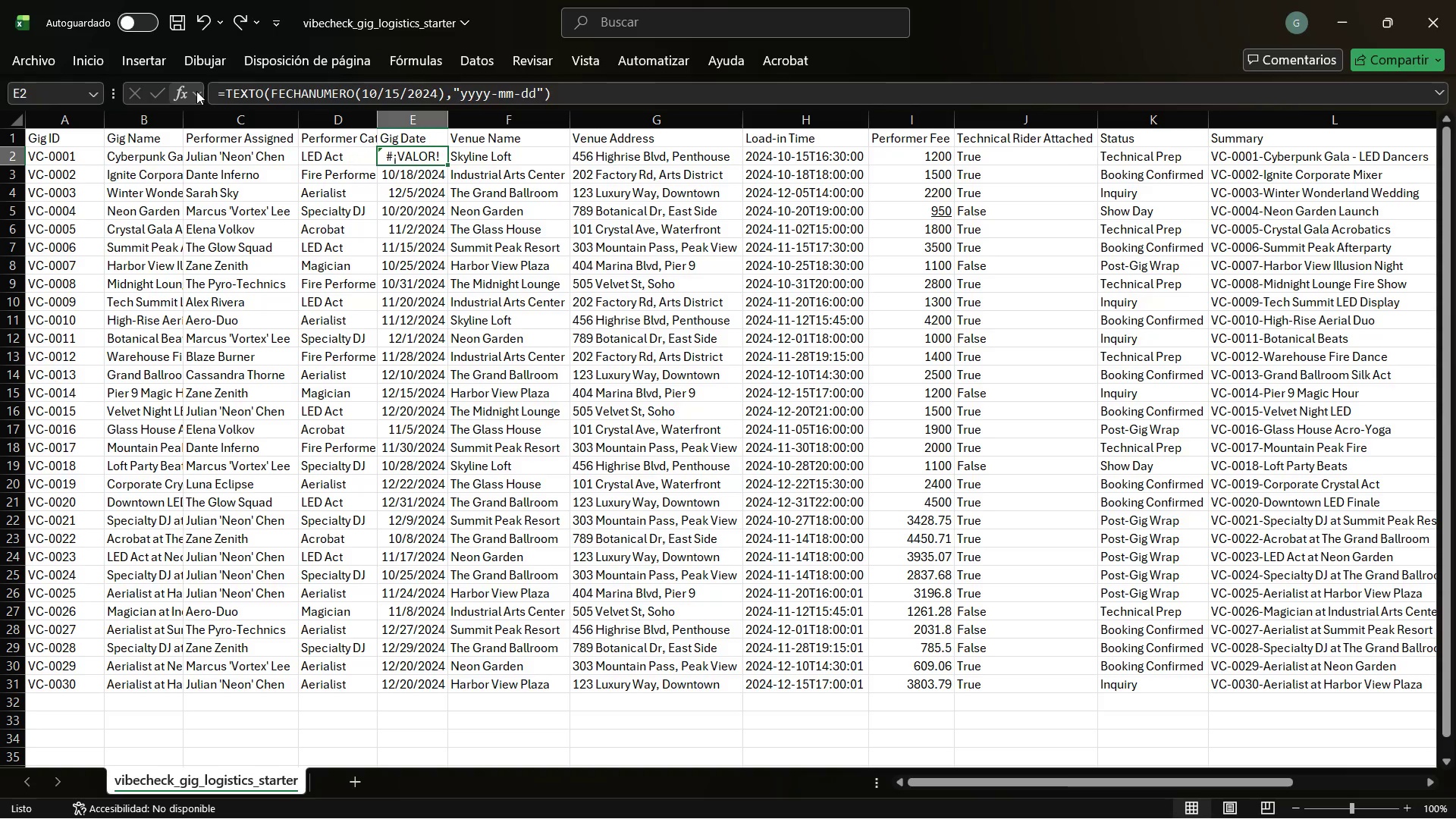 
key(Control+Z)
 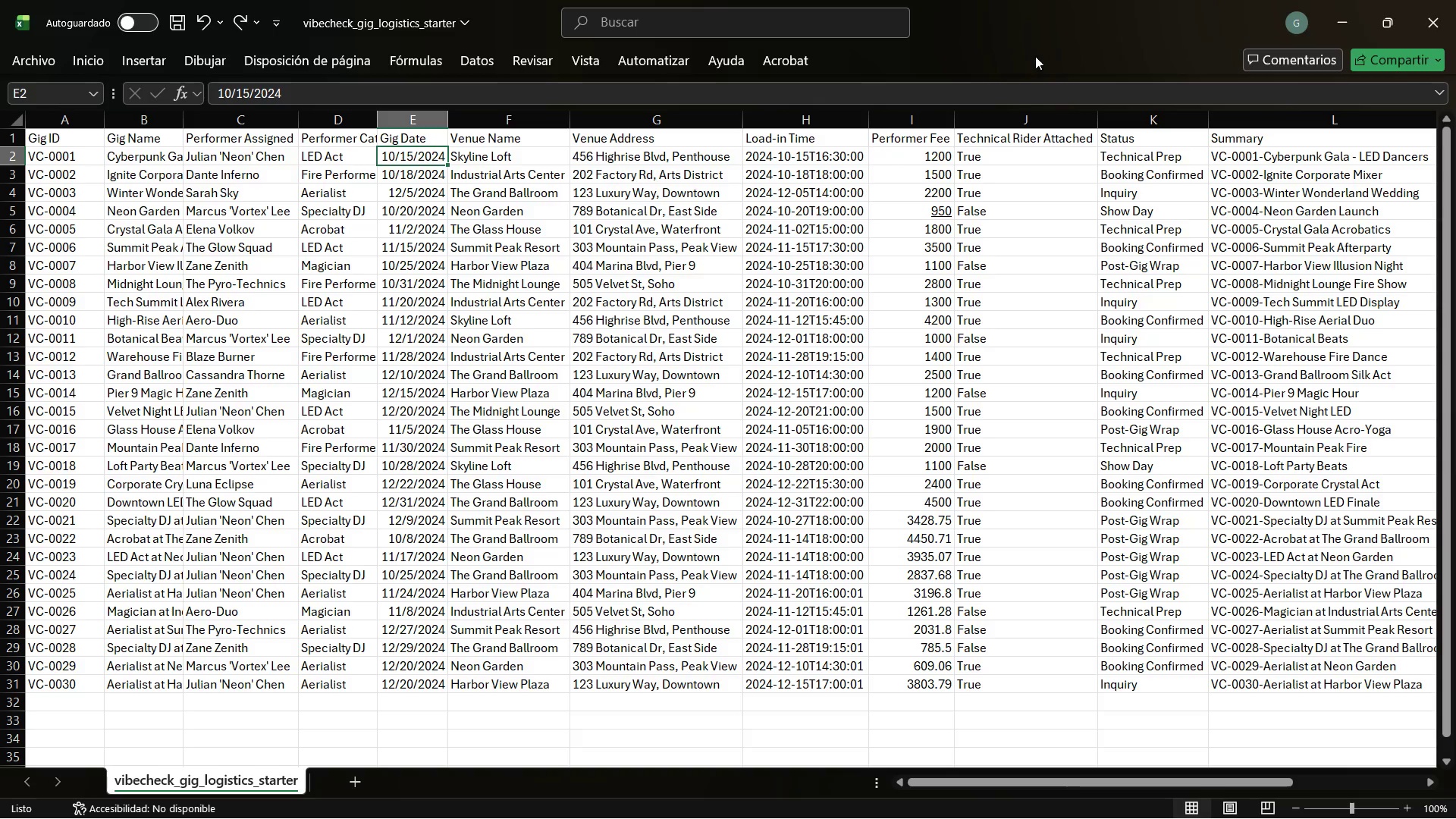 
left_click([359, 96])
 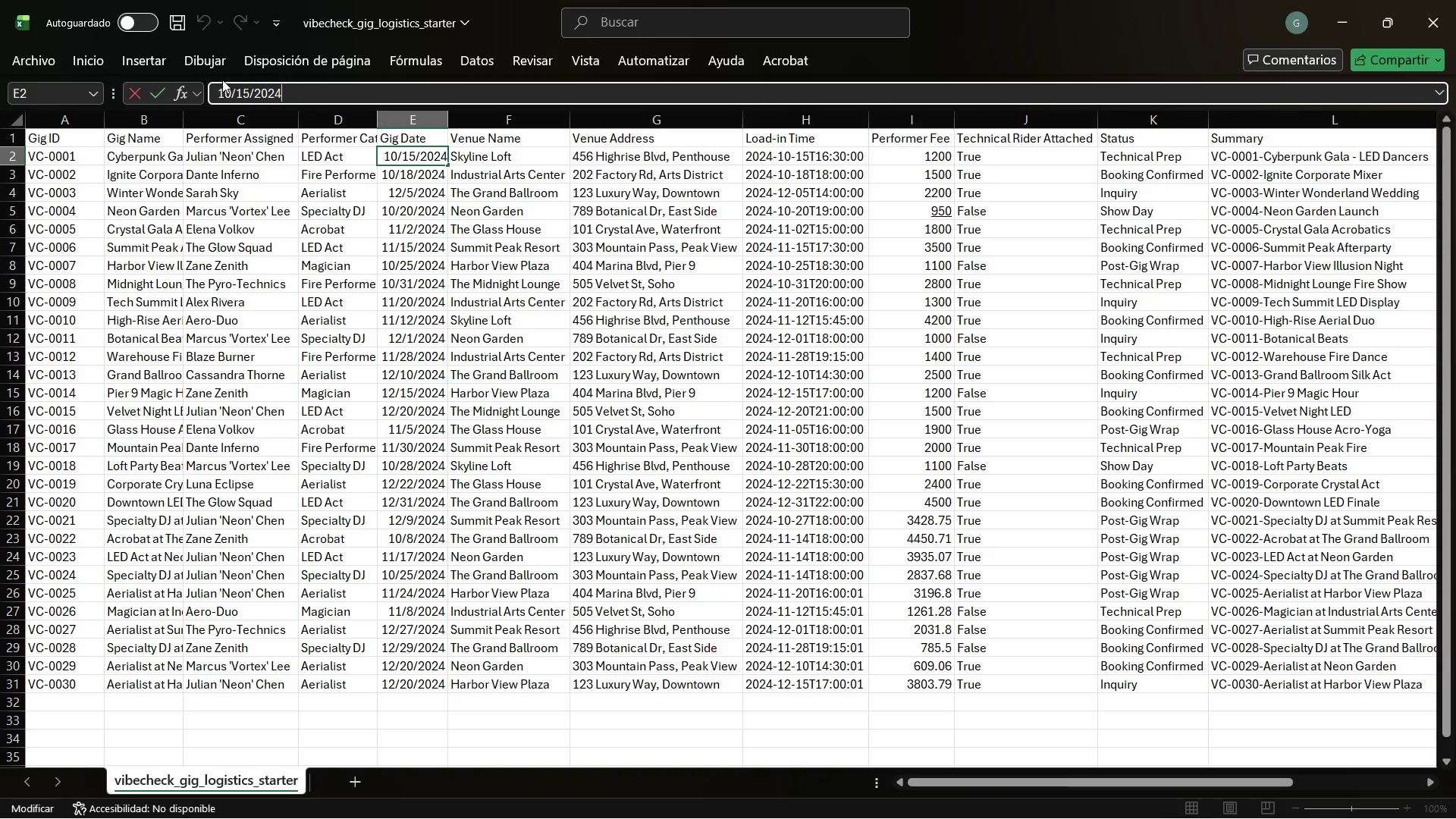 
left_click([219, 89])
 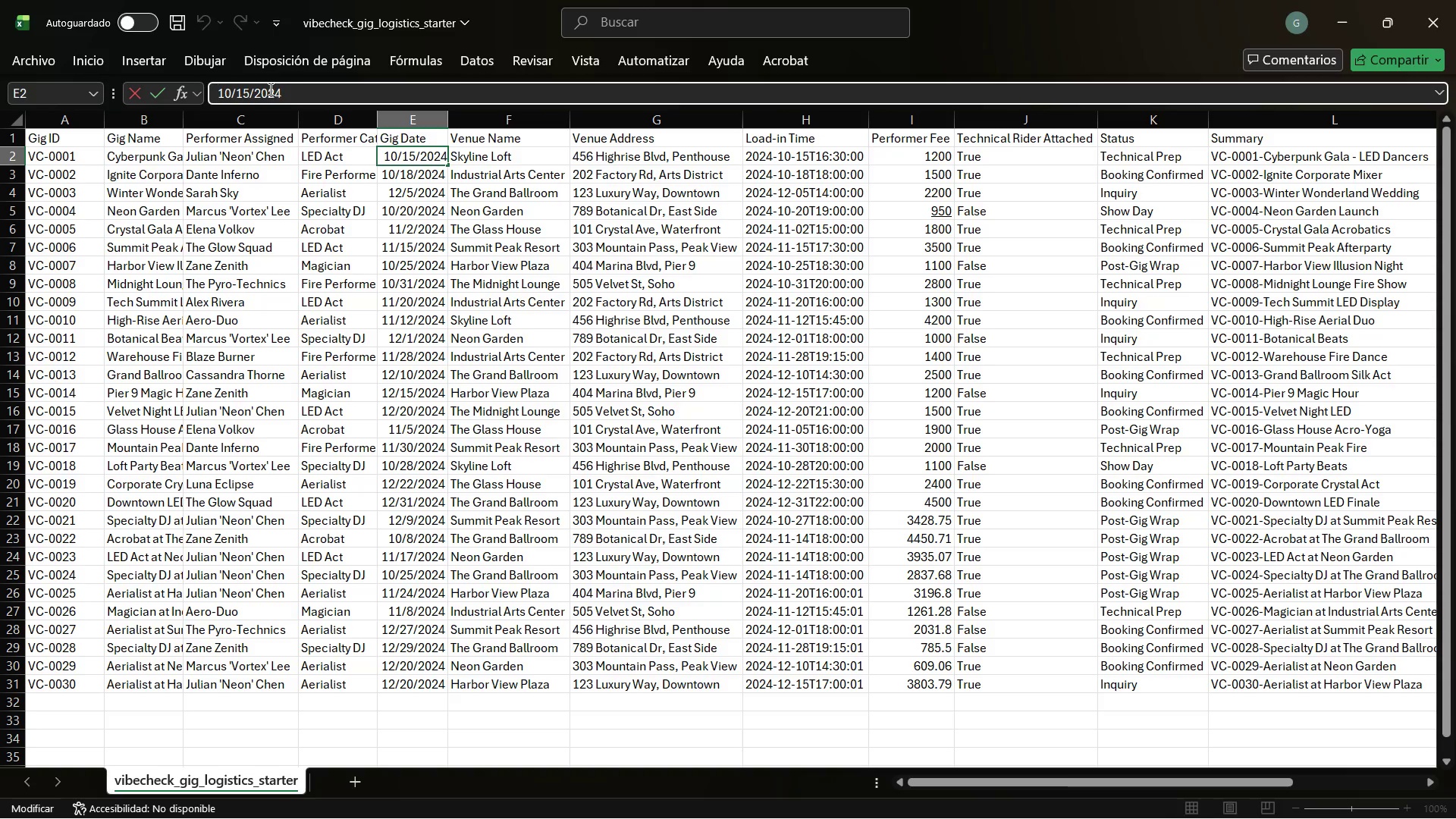 
hold_key(key=CapsLock, duration=0.39)
 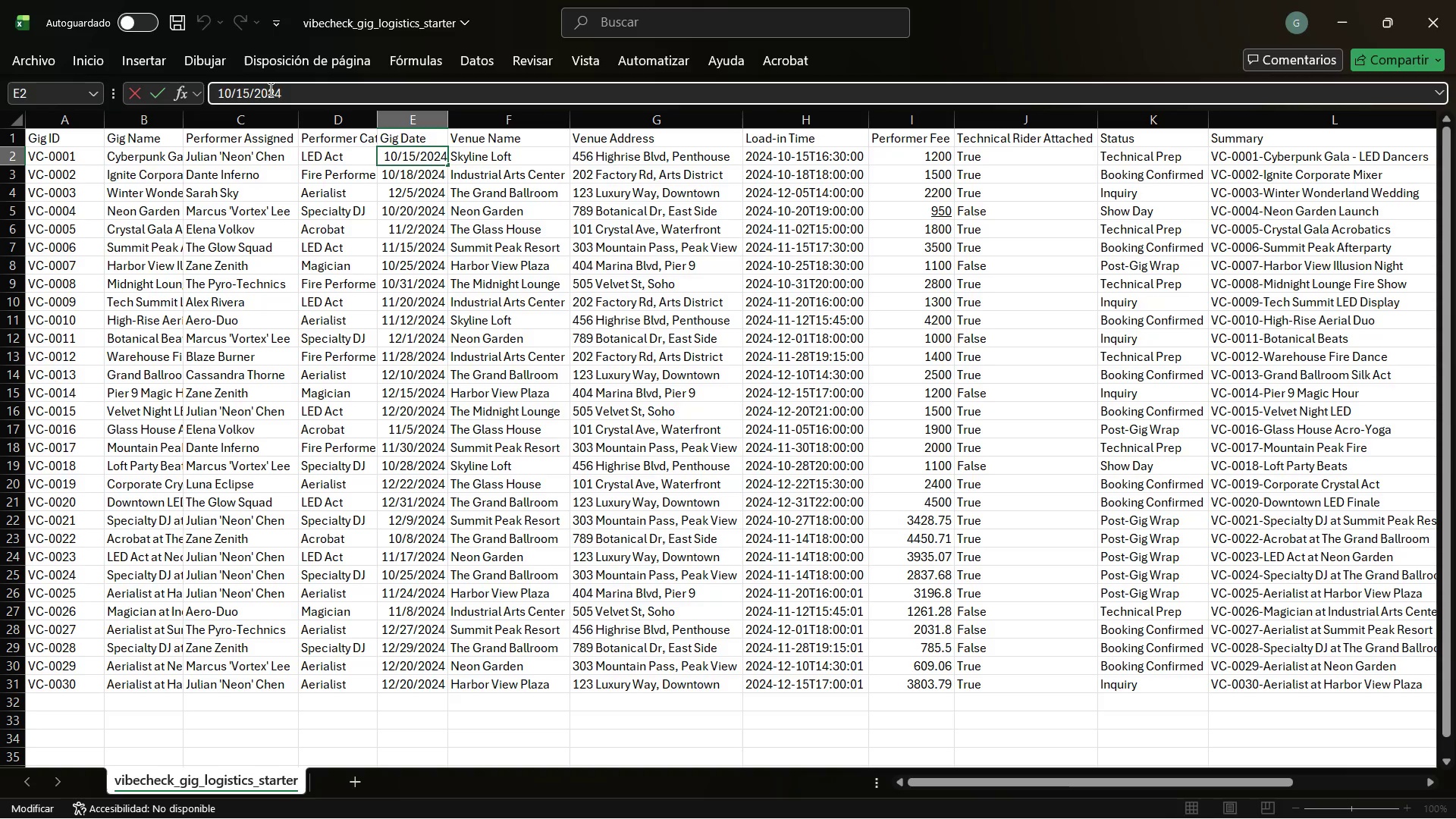 
type(tE)
key(Backspace)
key(Backspace)
type()Tex)
key(Tab)
type(@)
 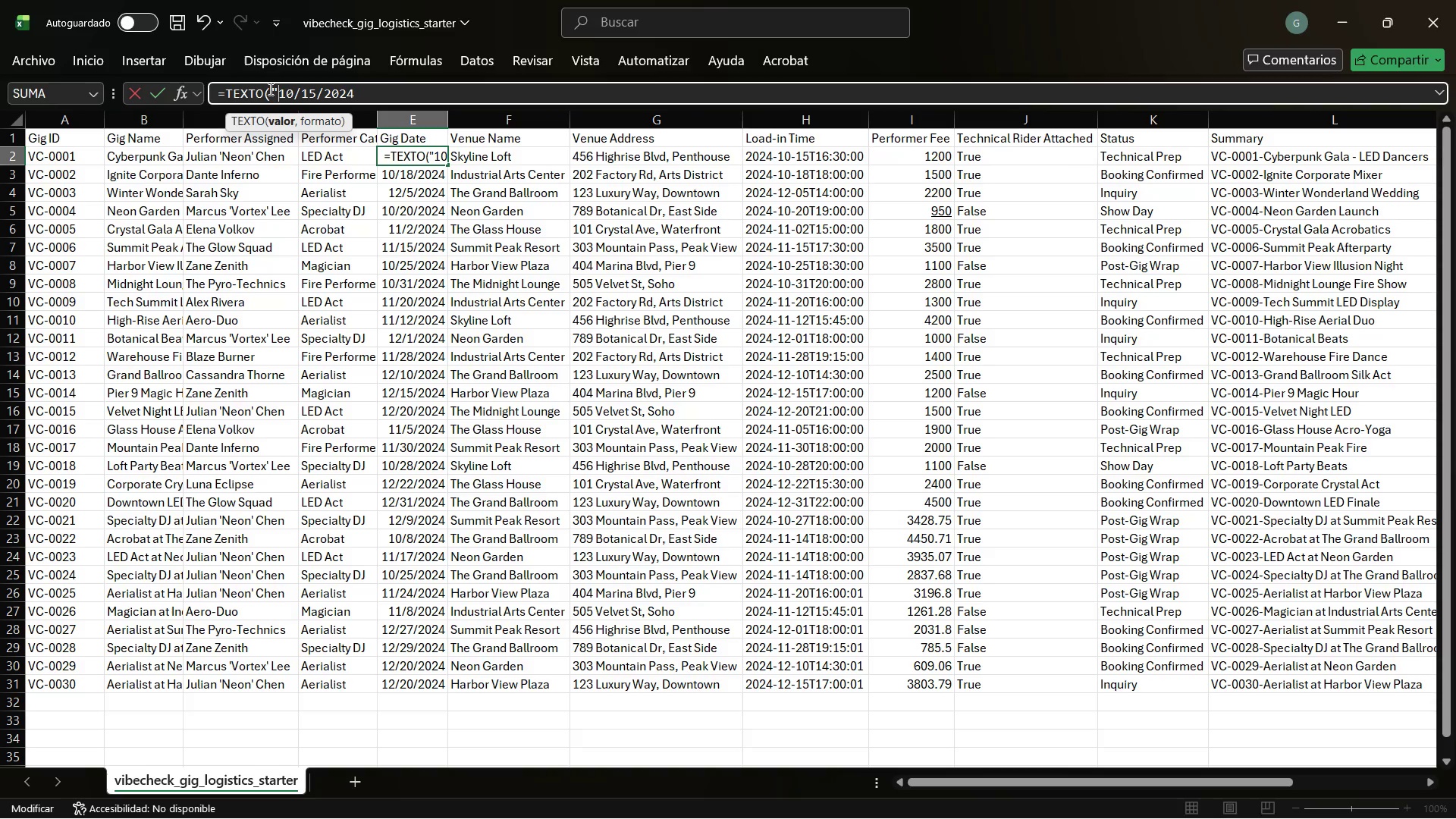 
hold_key(key=ArrowRight, duration=0.83)
 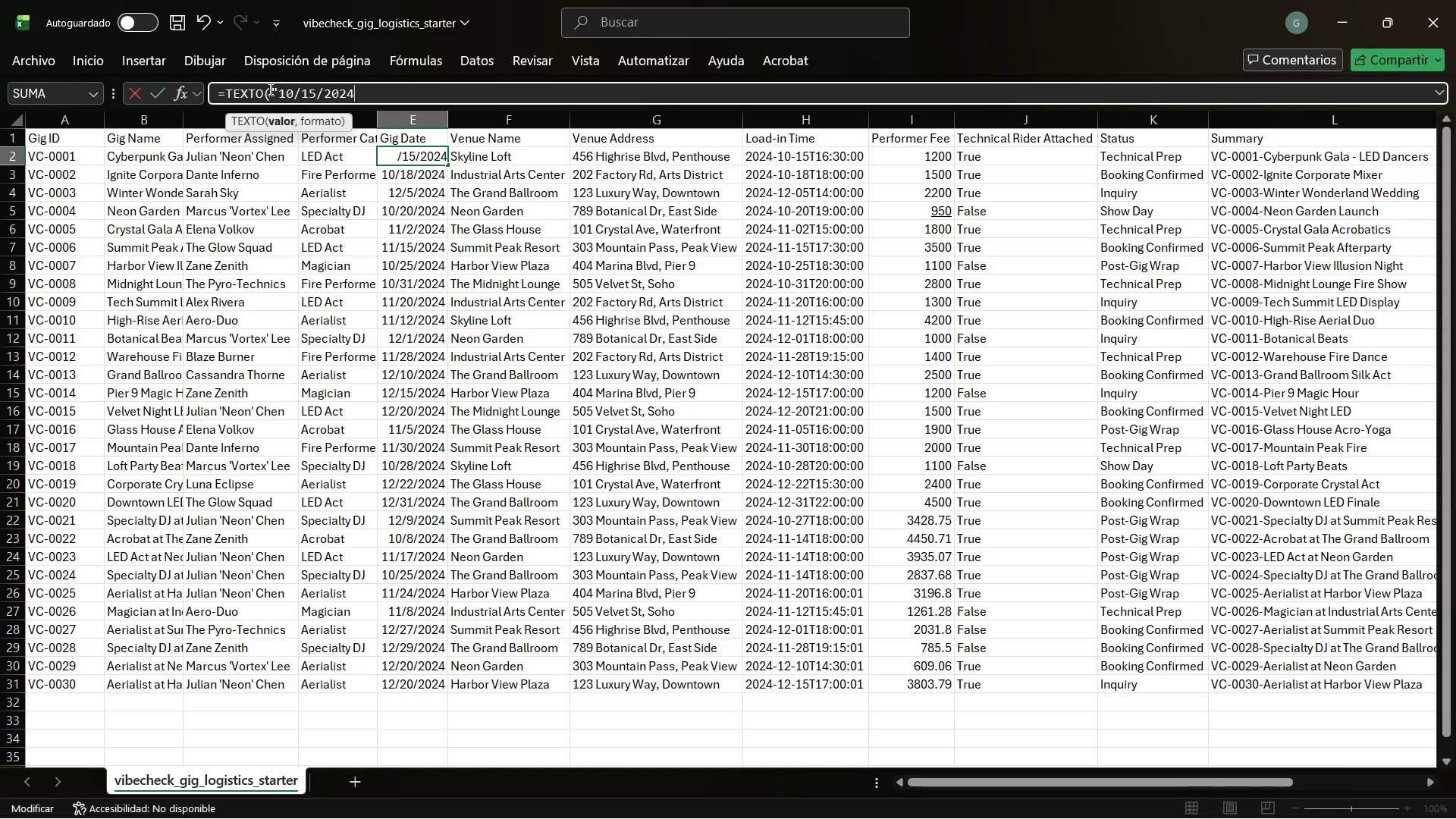 
key(ArrowRight)
 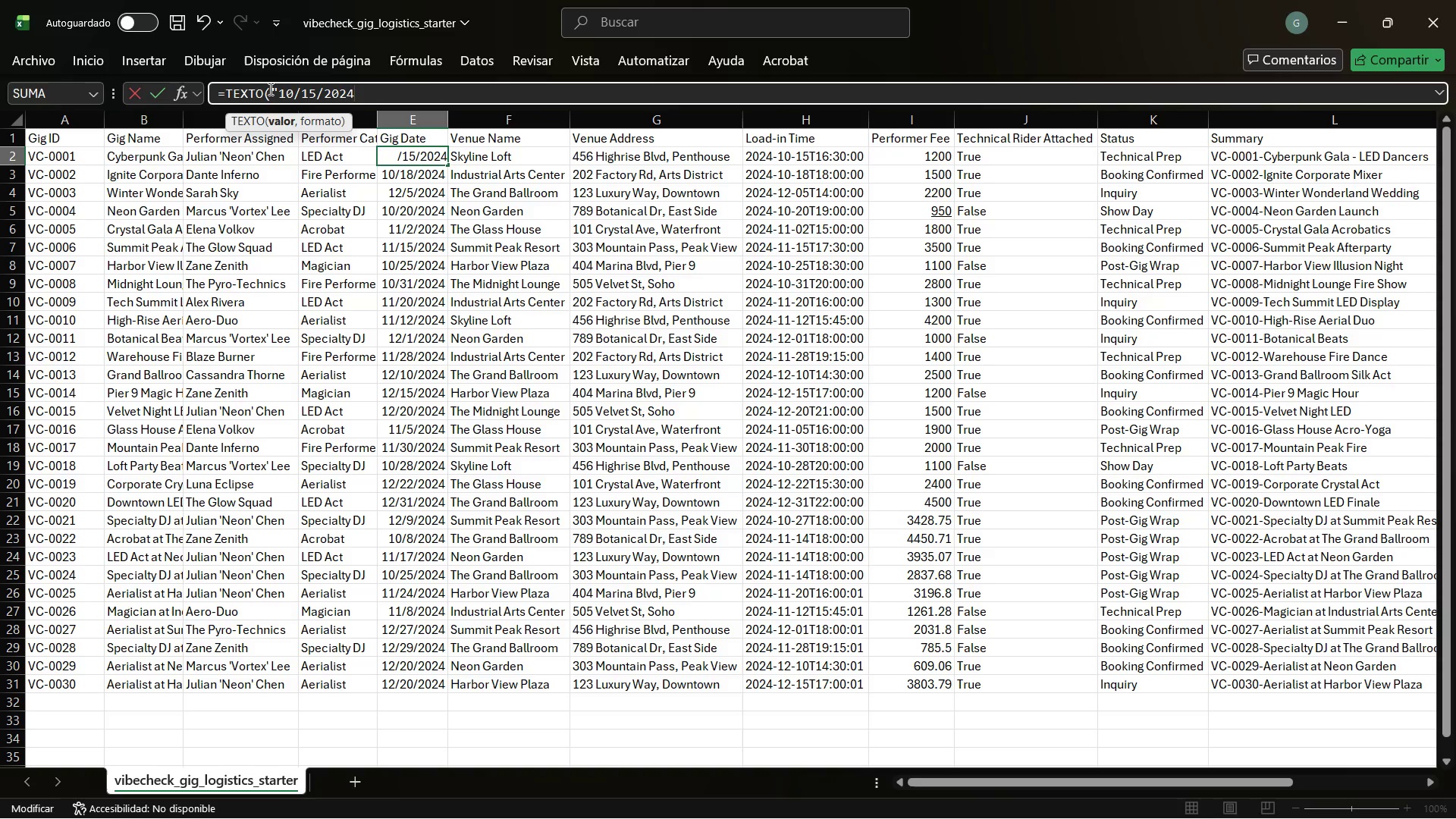 
type(@^@yyyy-mmm)
key(Backspace)
type(-dd@)
 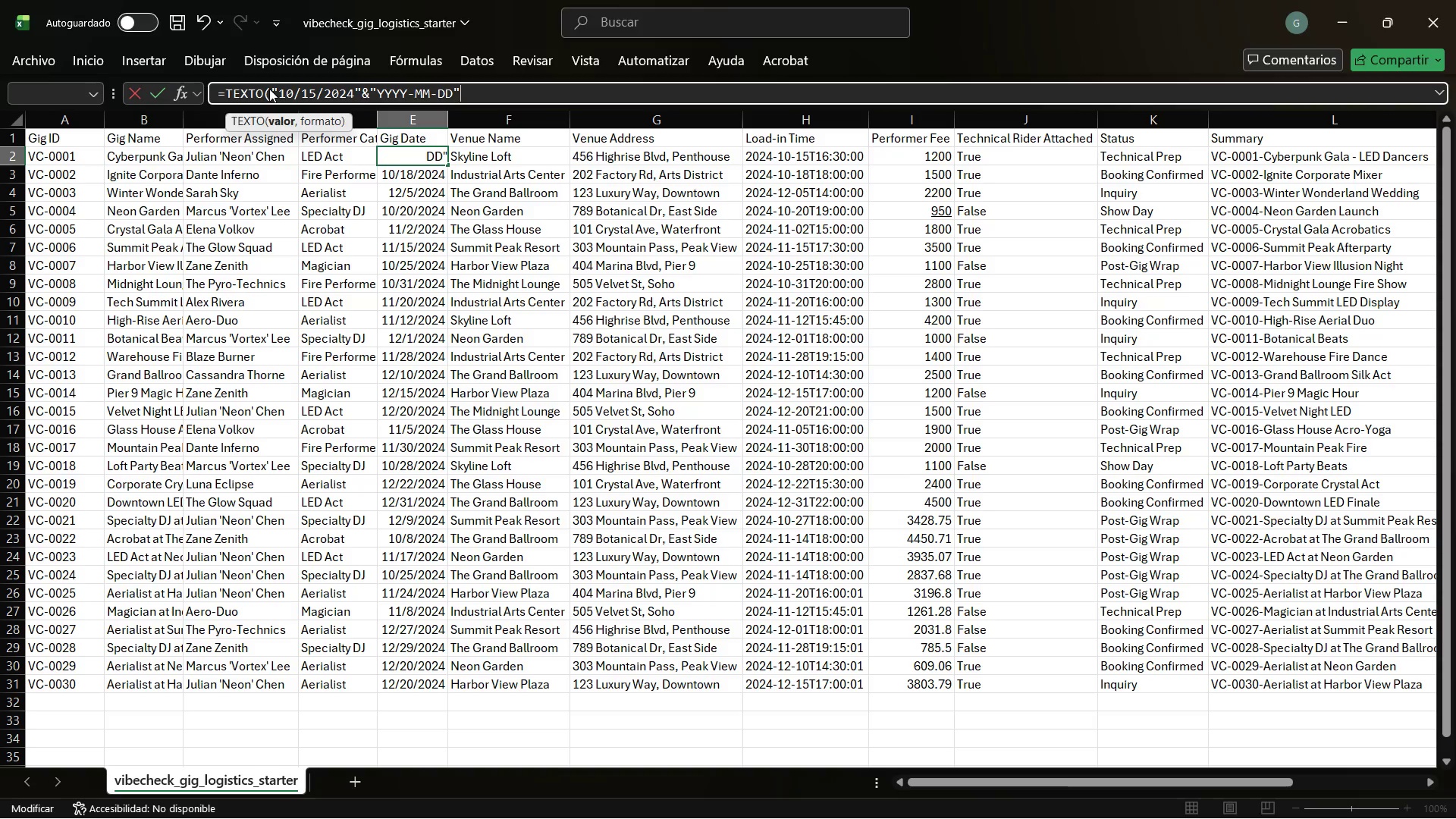 
 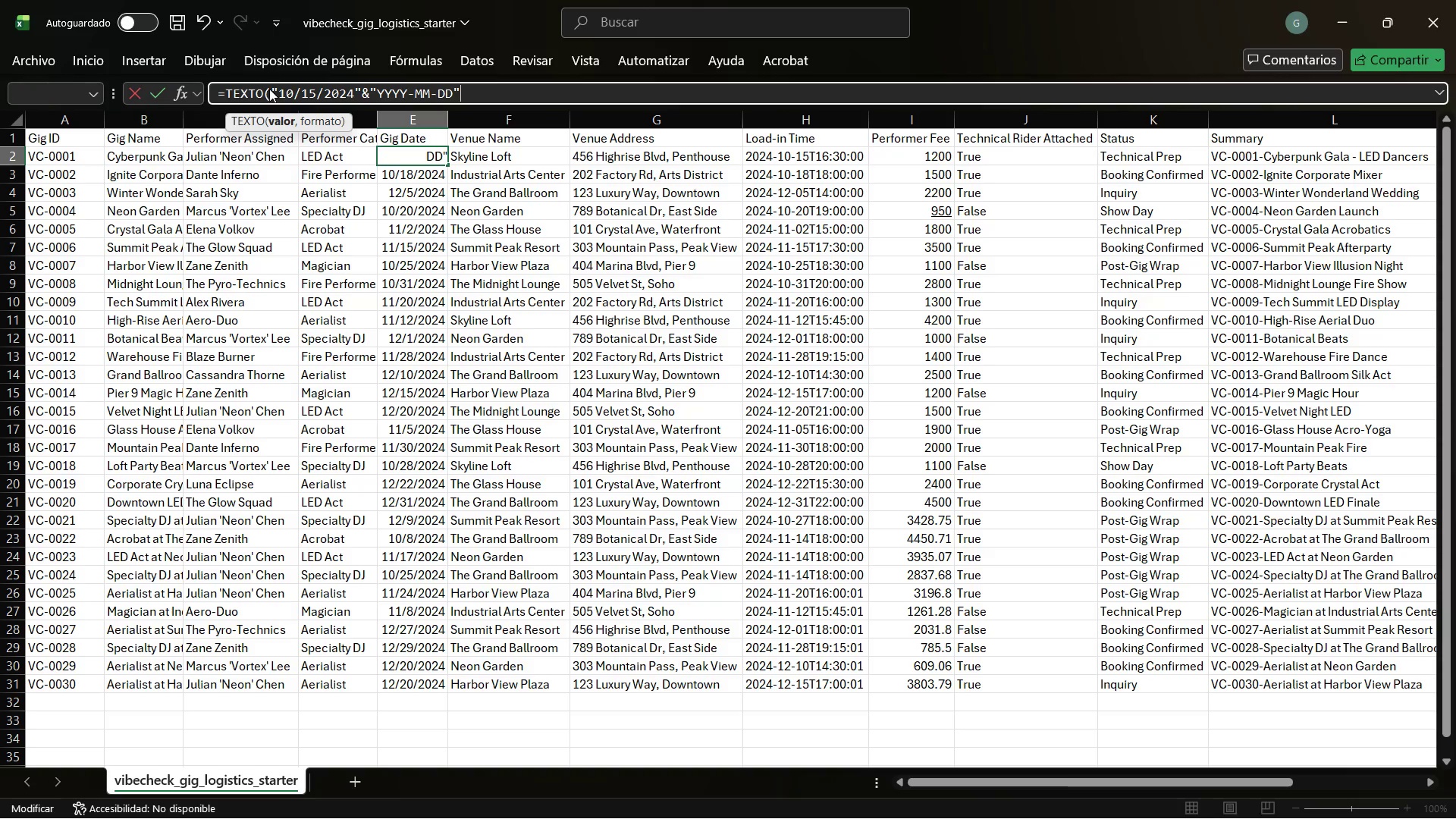 
key(Enter)
 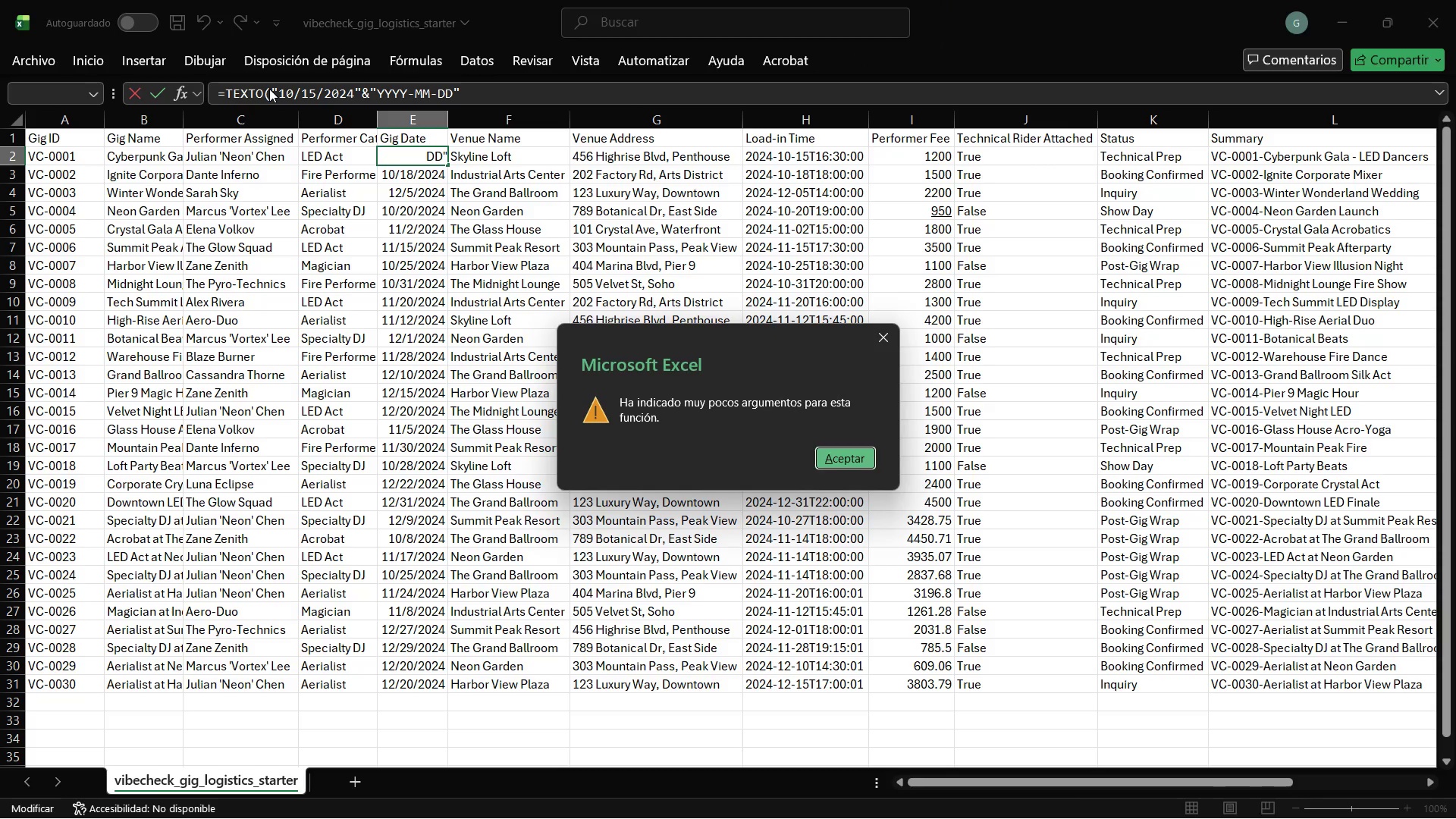 
key(Enter)
 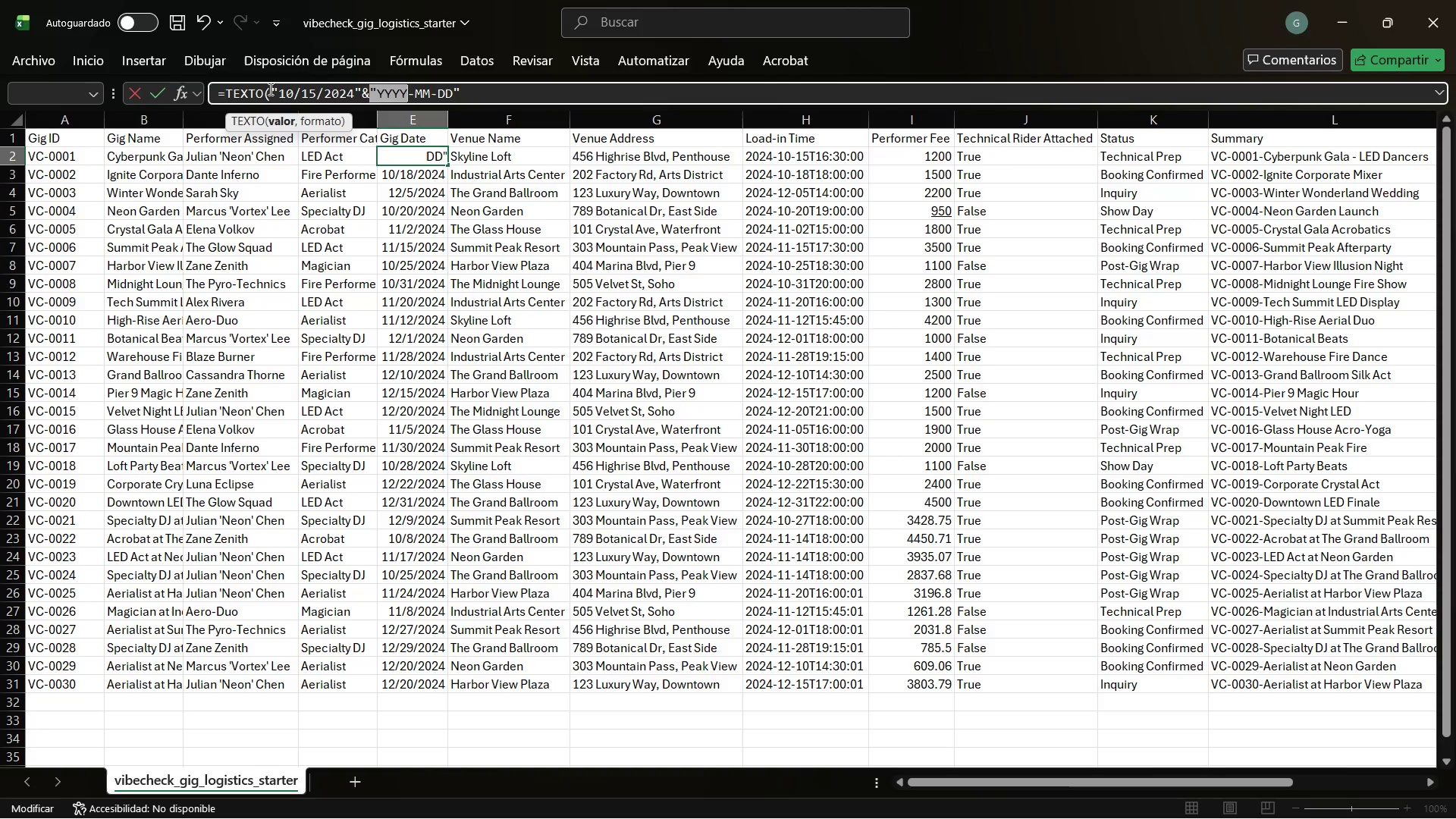 
key(ArrowRight)
 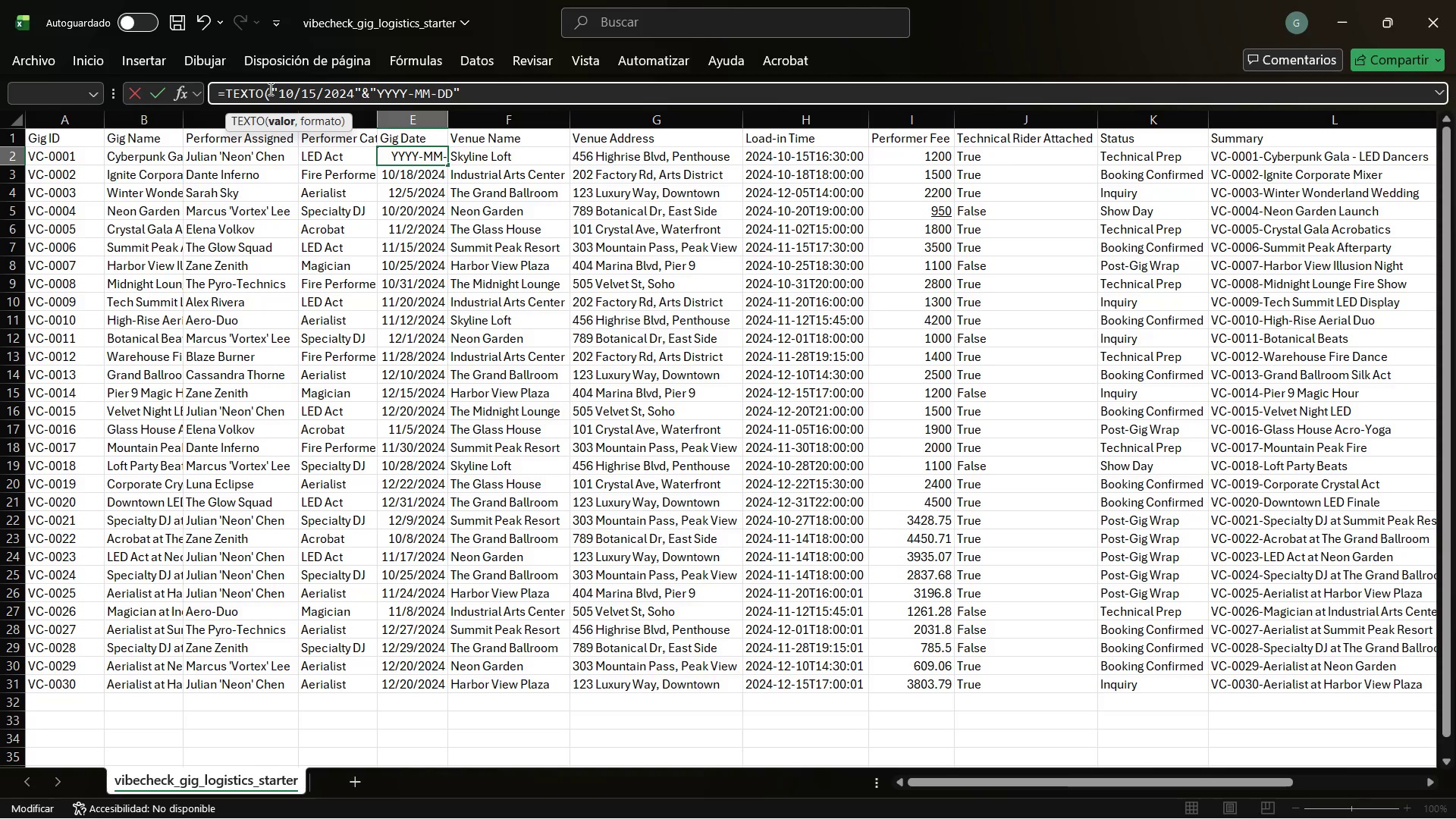 
key(ArrowRight)
 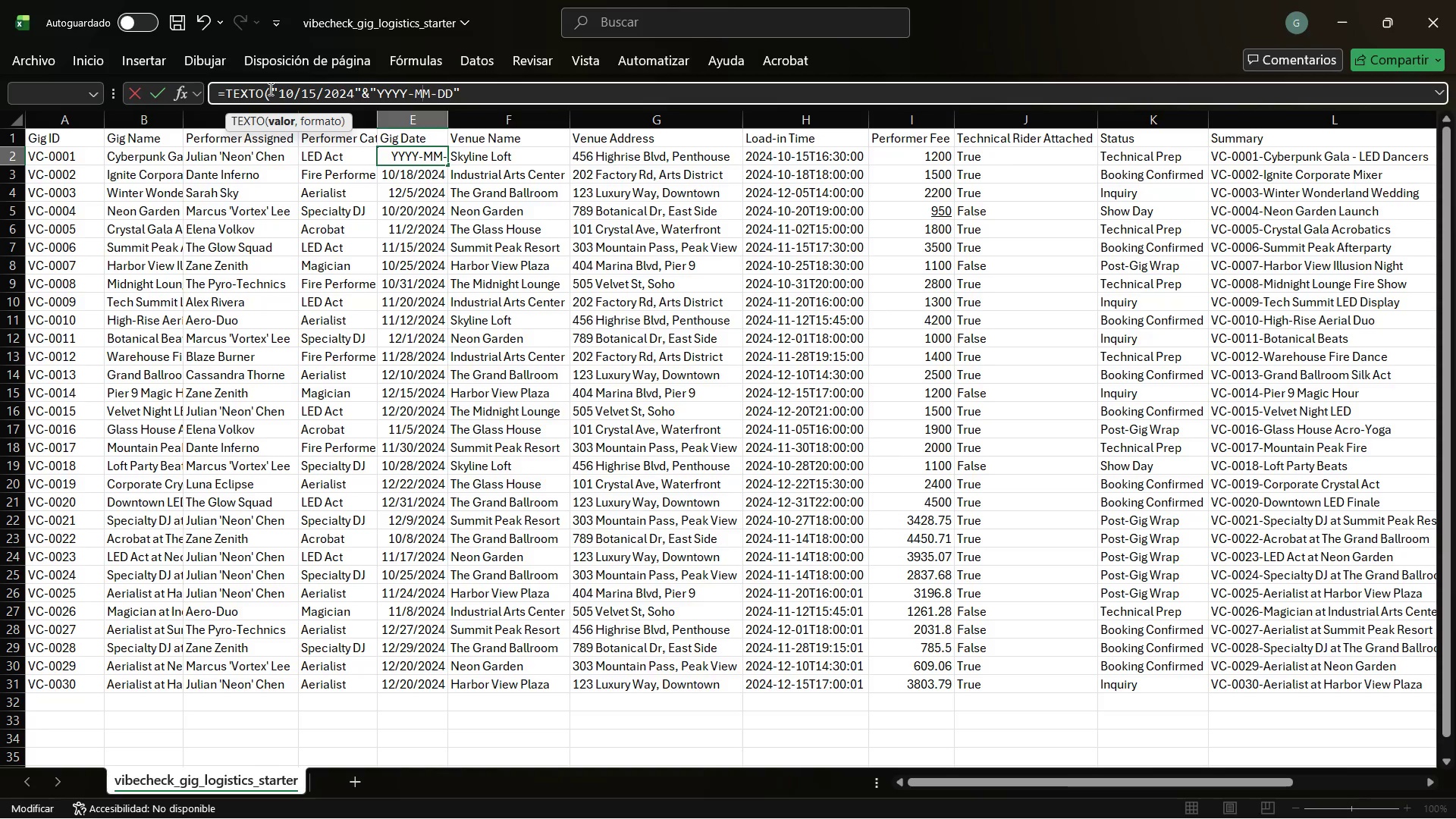 
key(ArrowRight)
 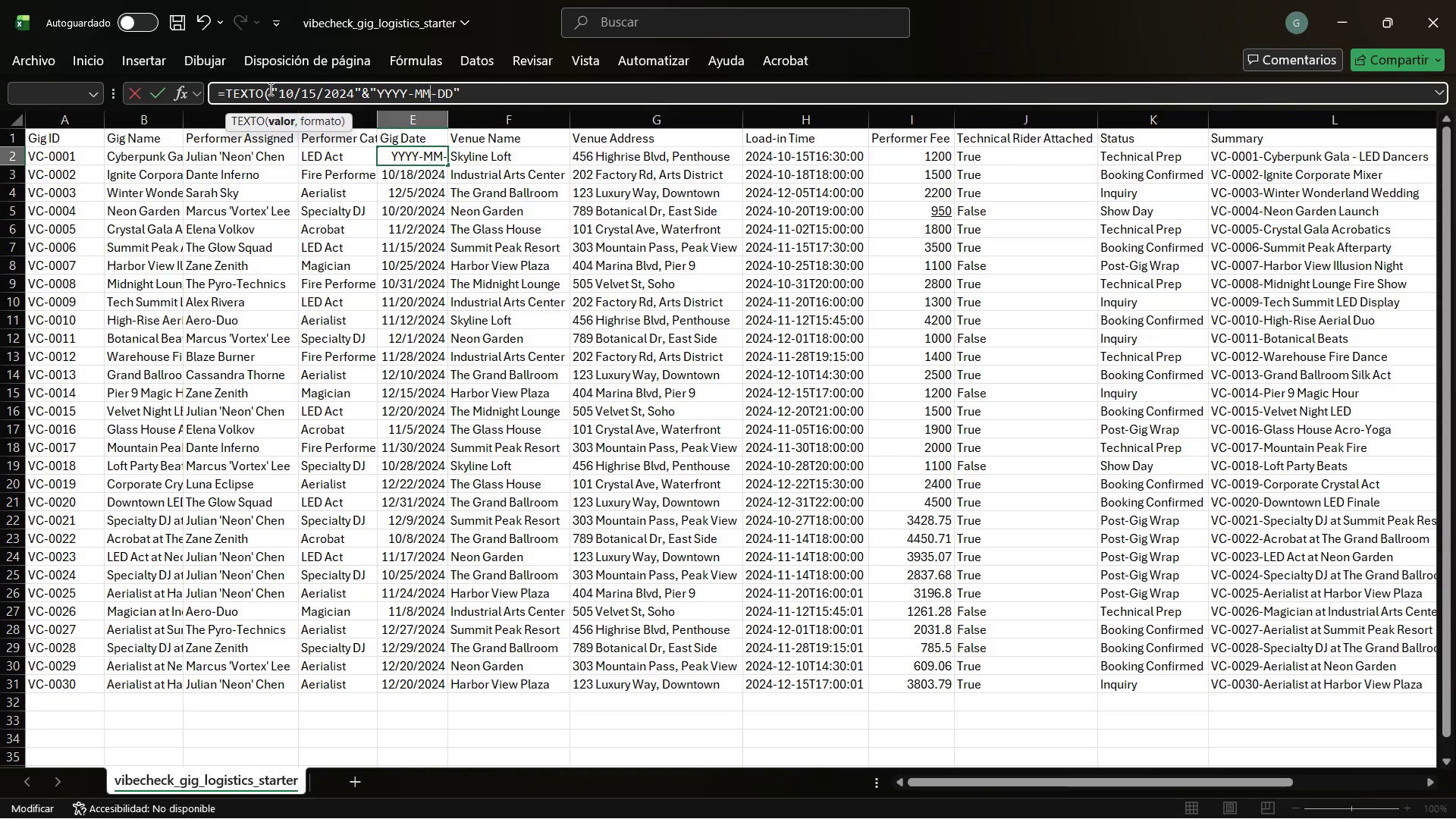 
key(ArrowRight)
 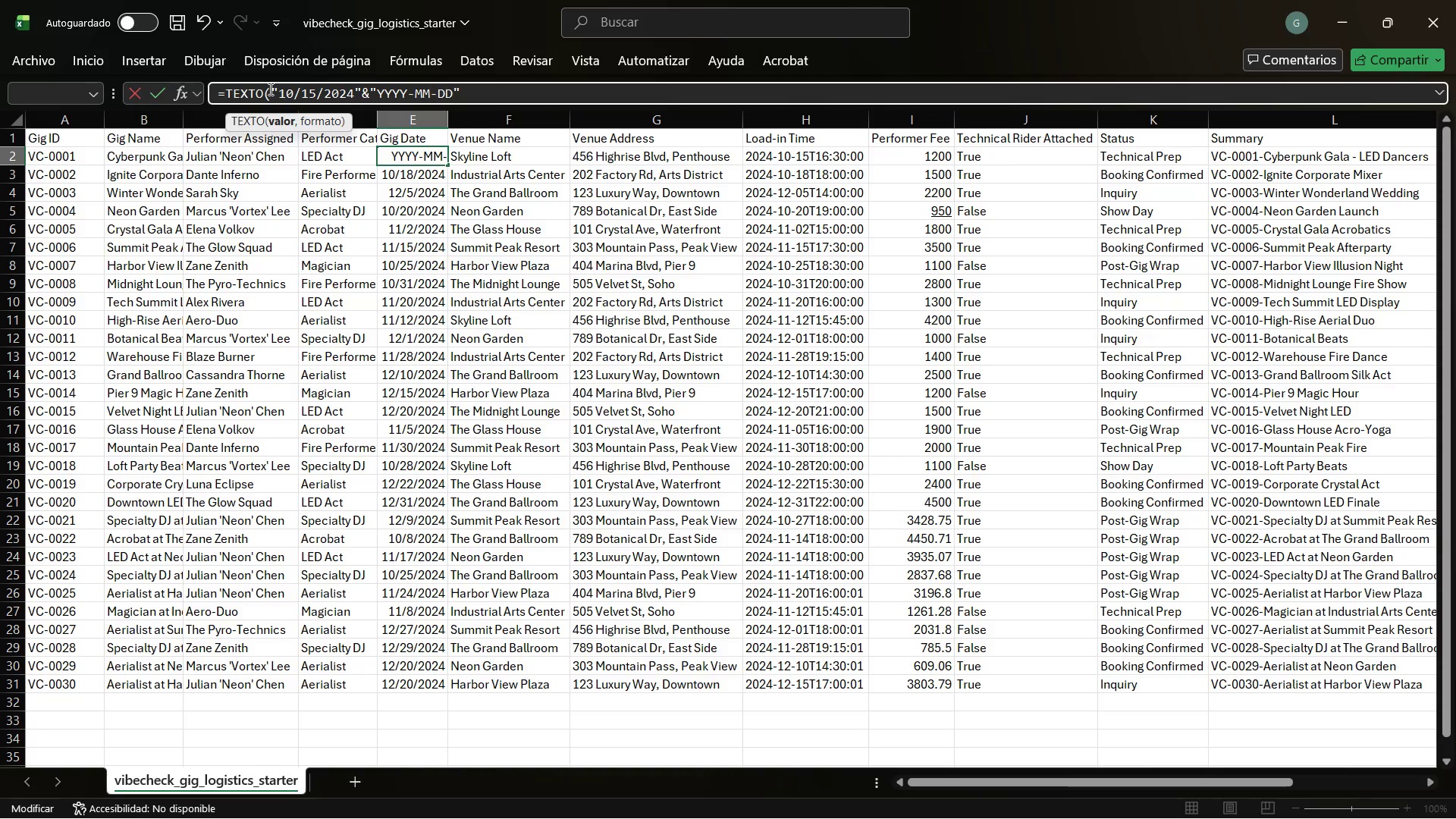 
key(ArrowRight)
 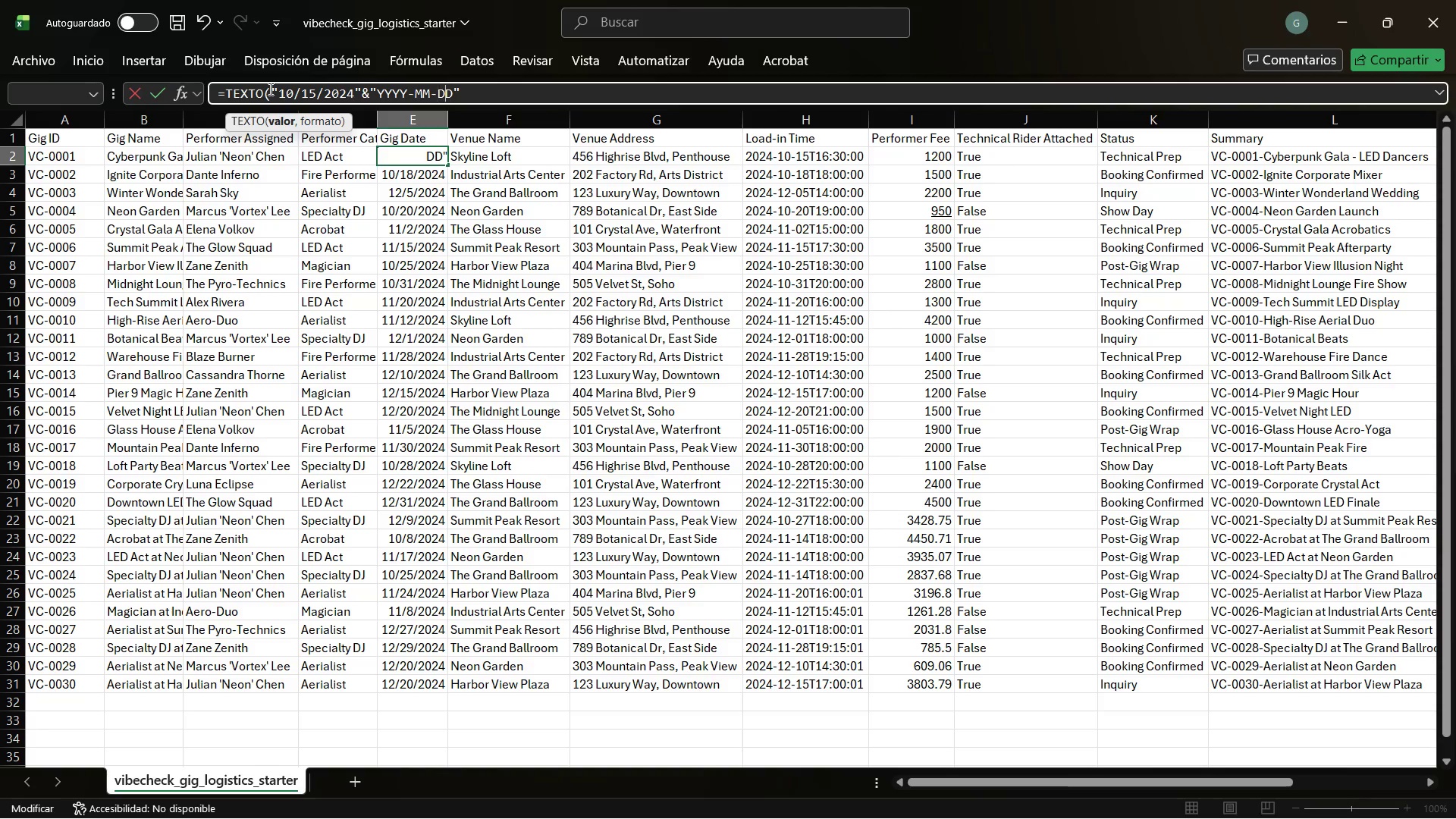 
key(ArrowRight)
 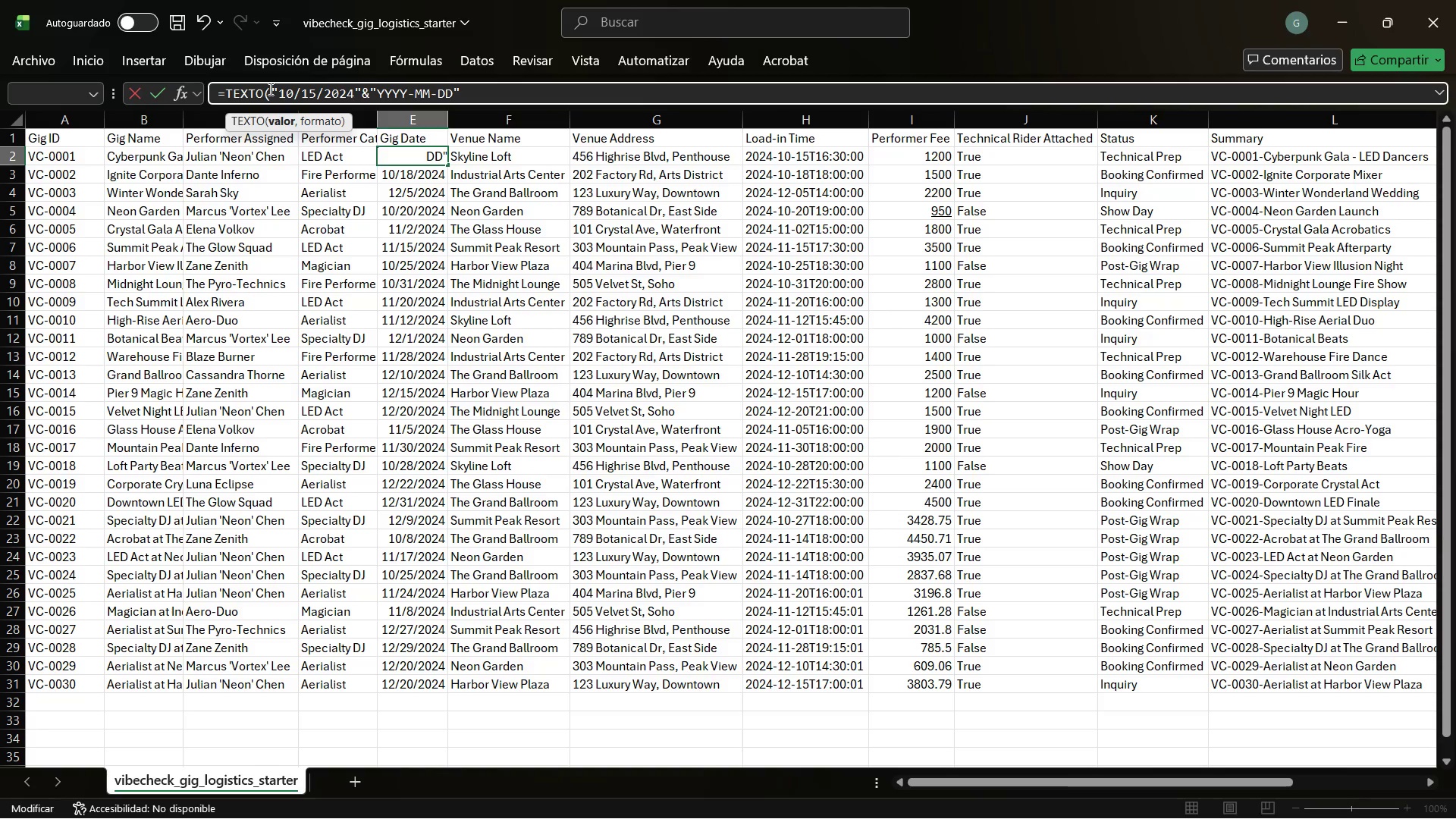 
key(ArrowRight)
 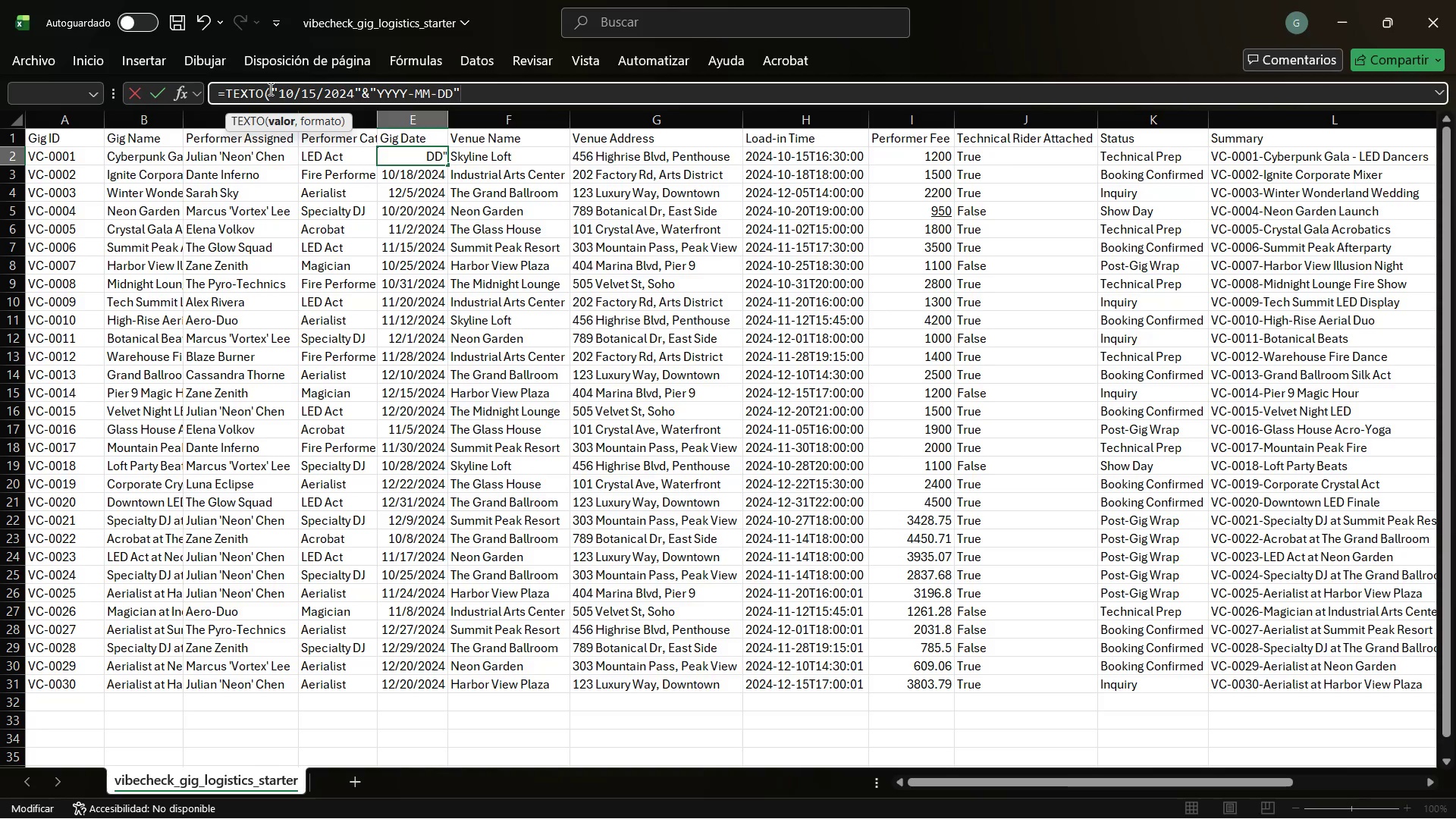 
key(ArrowRight)
 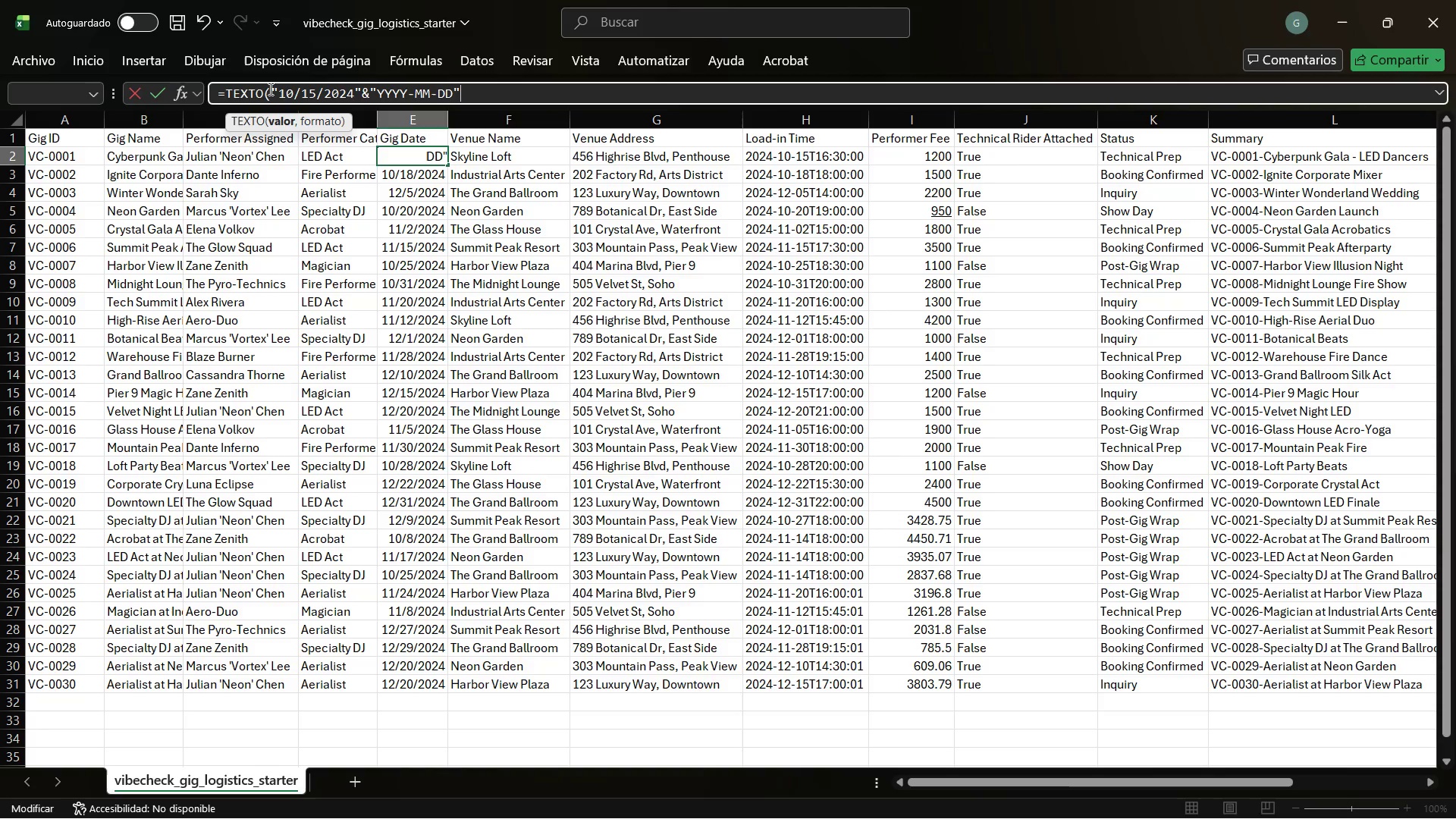 
key(Shift+9)
 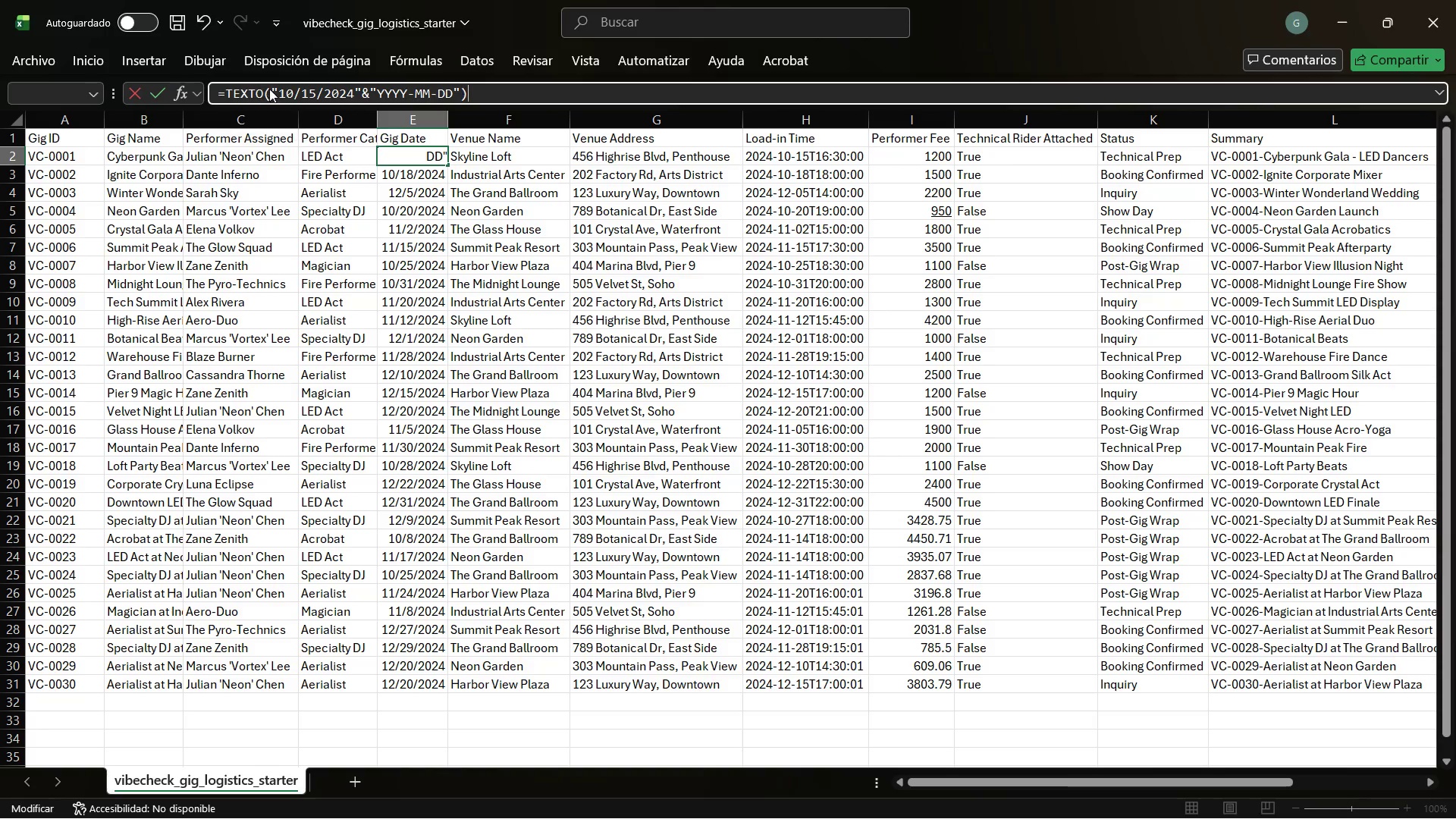 
key(Enter)
 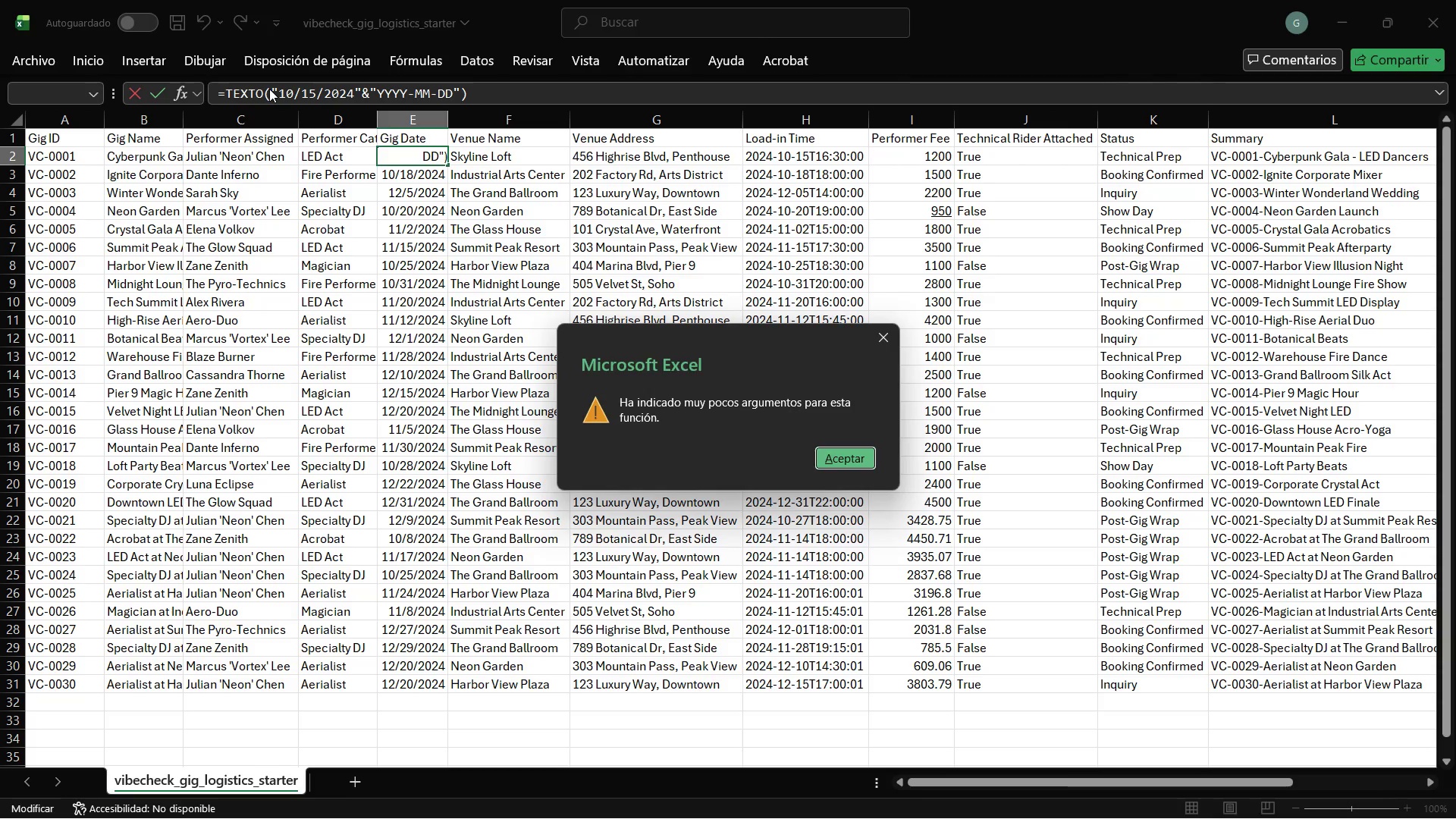 
key(Enter)
 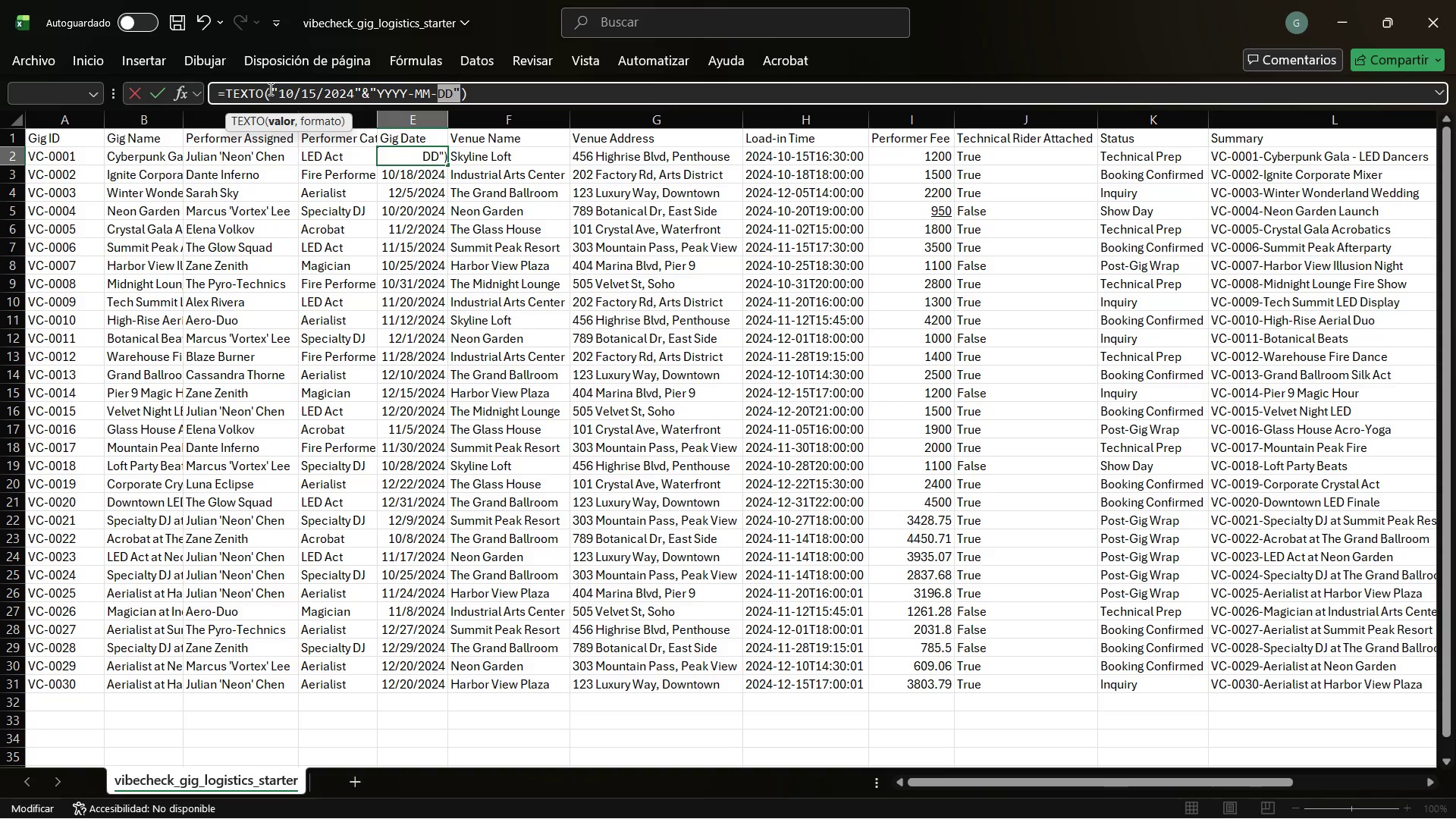 
key(ArrowRight)
 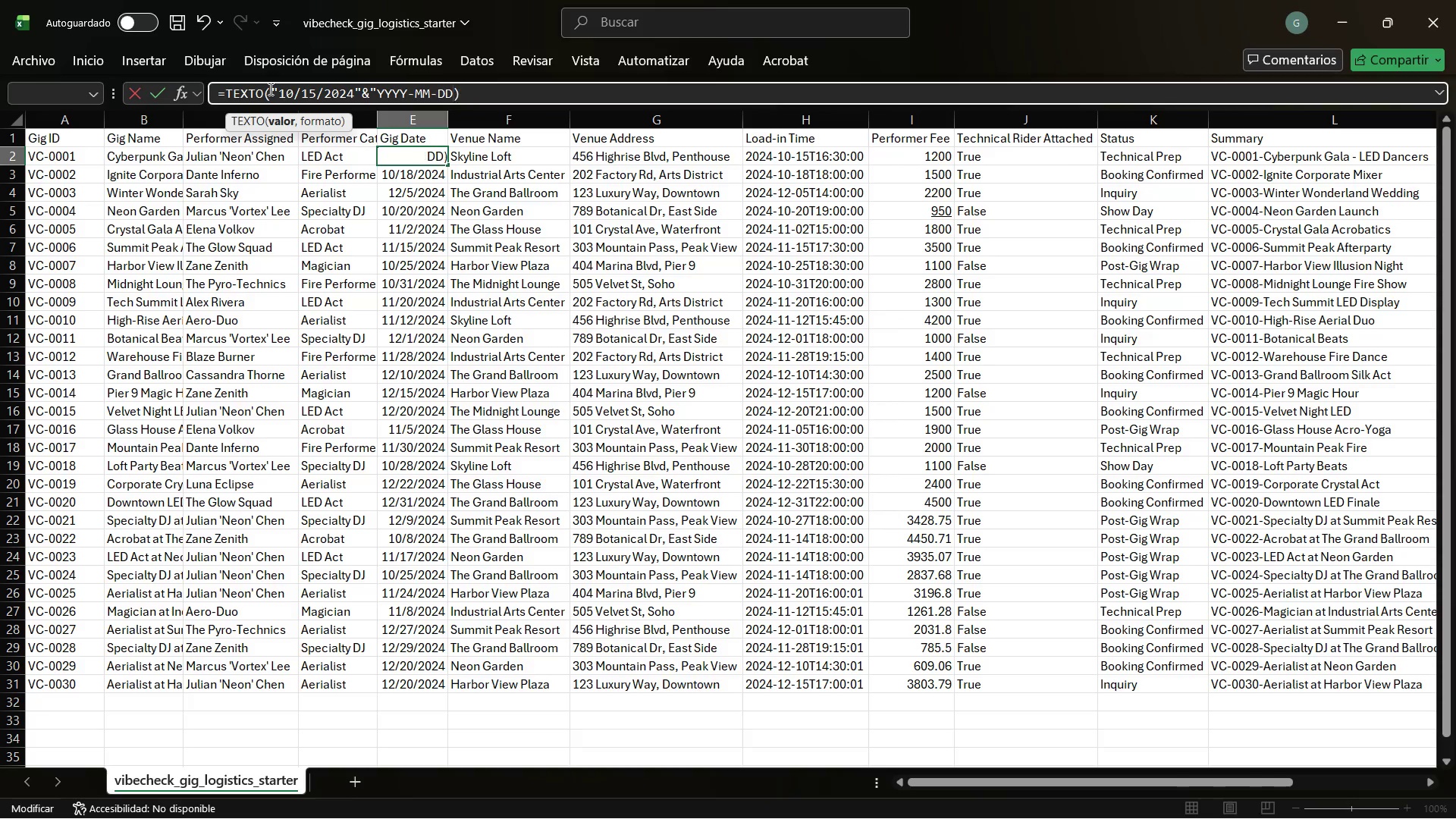 
key(Backspace)
 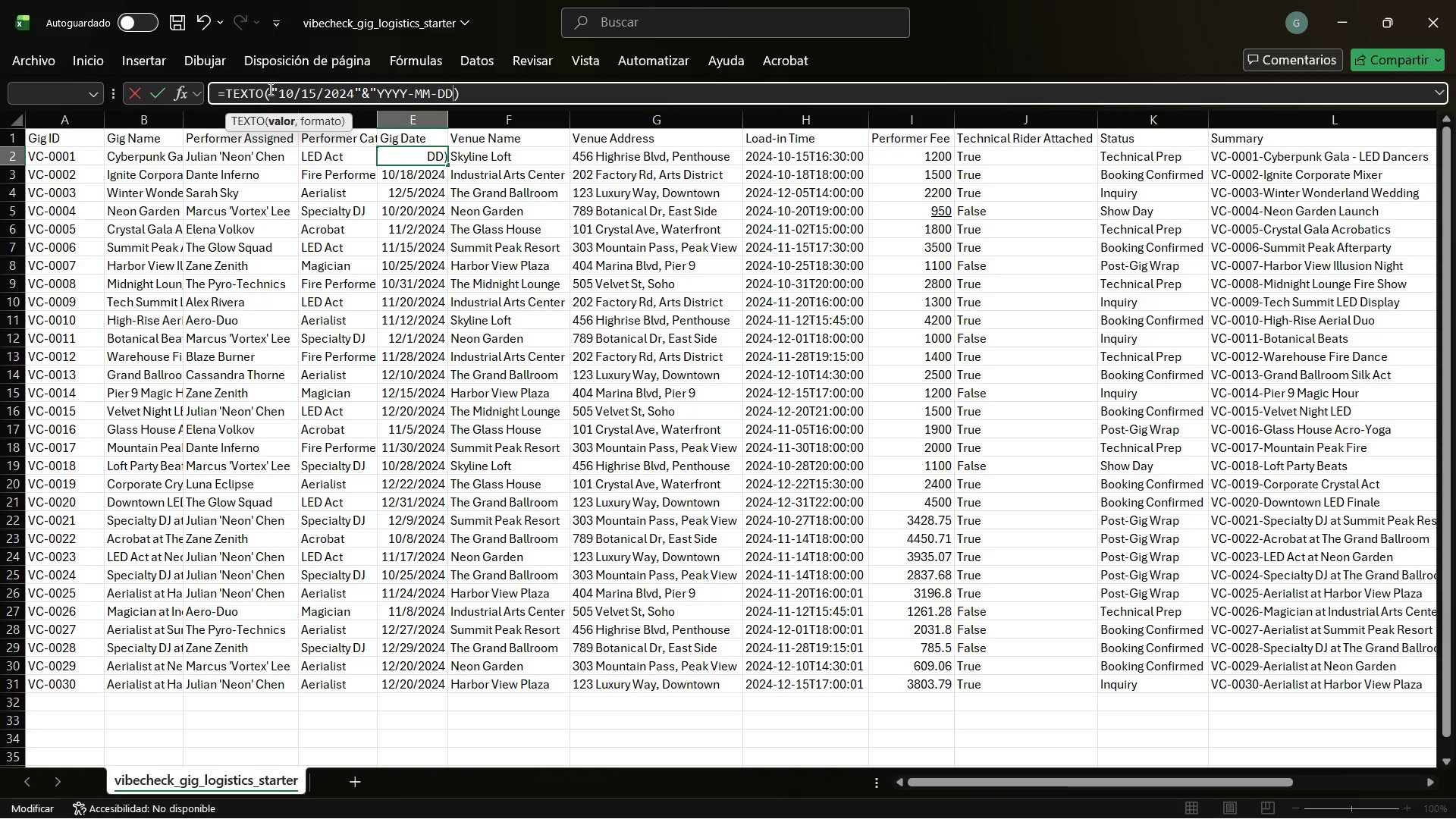 
key(Control+Z)
 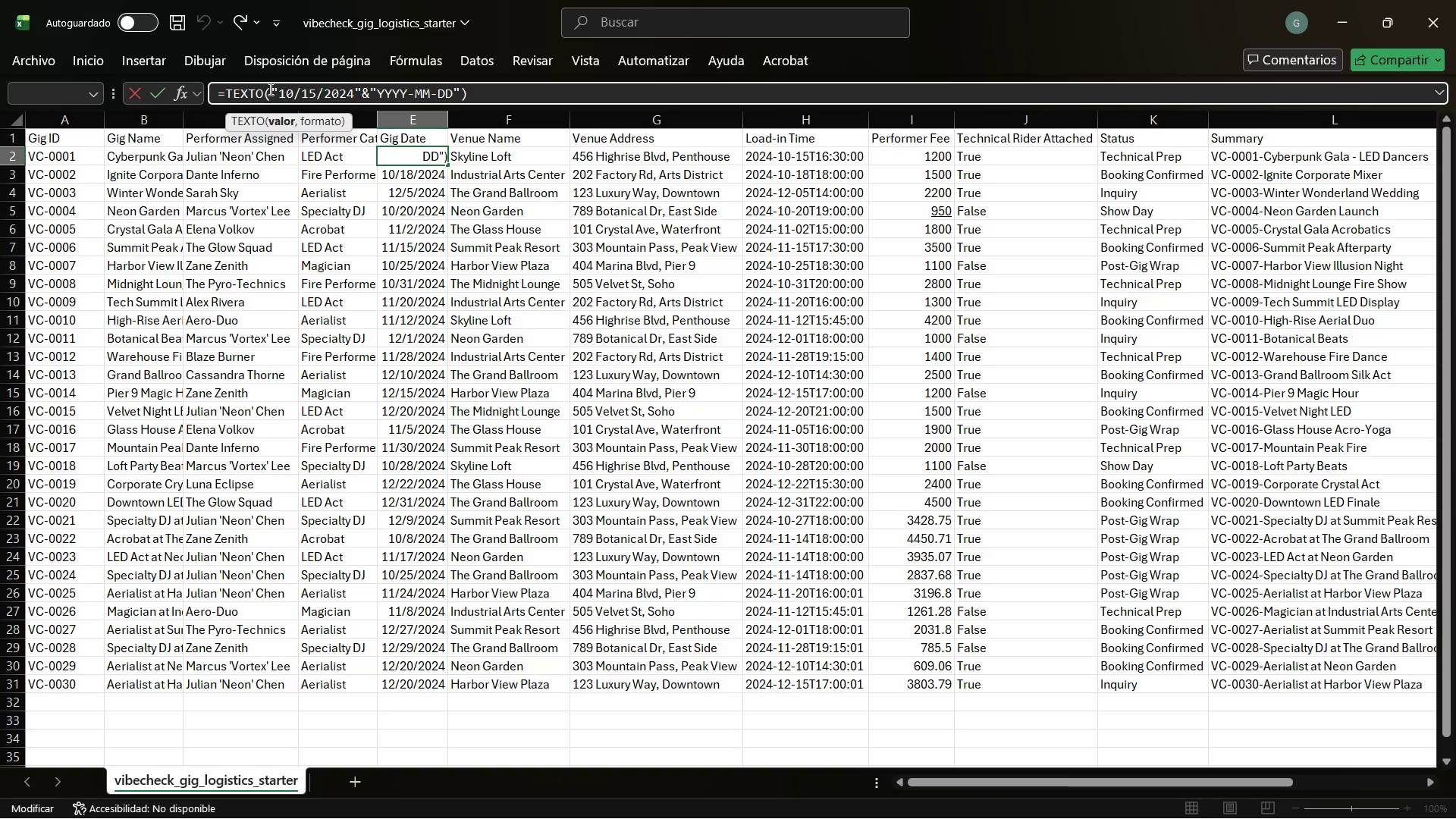 
key(ArrowRight)
 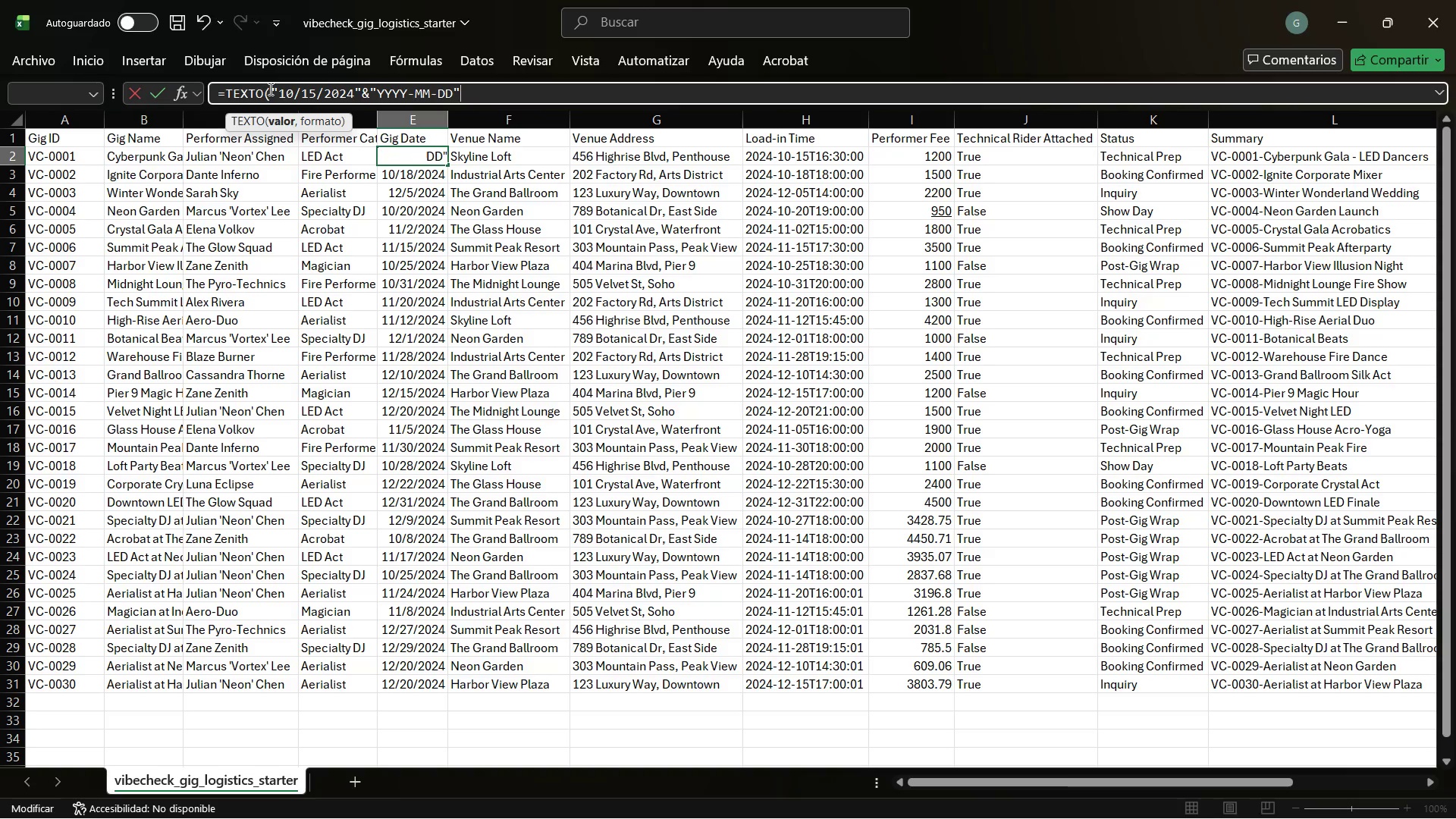 
key(Backspace)
 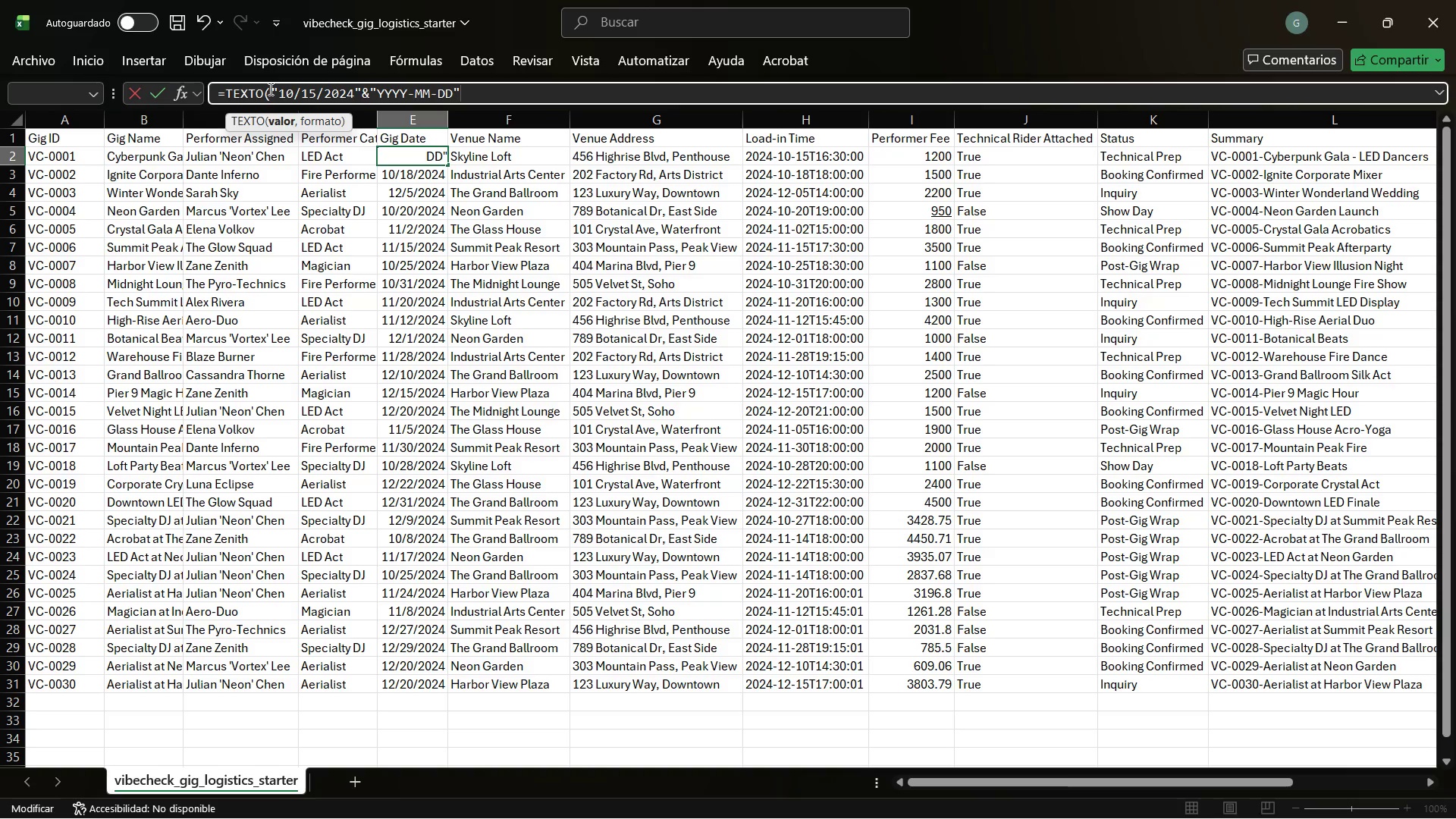 
key(ArrowLeft)
 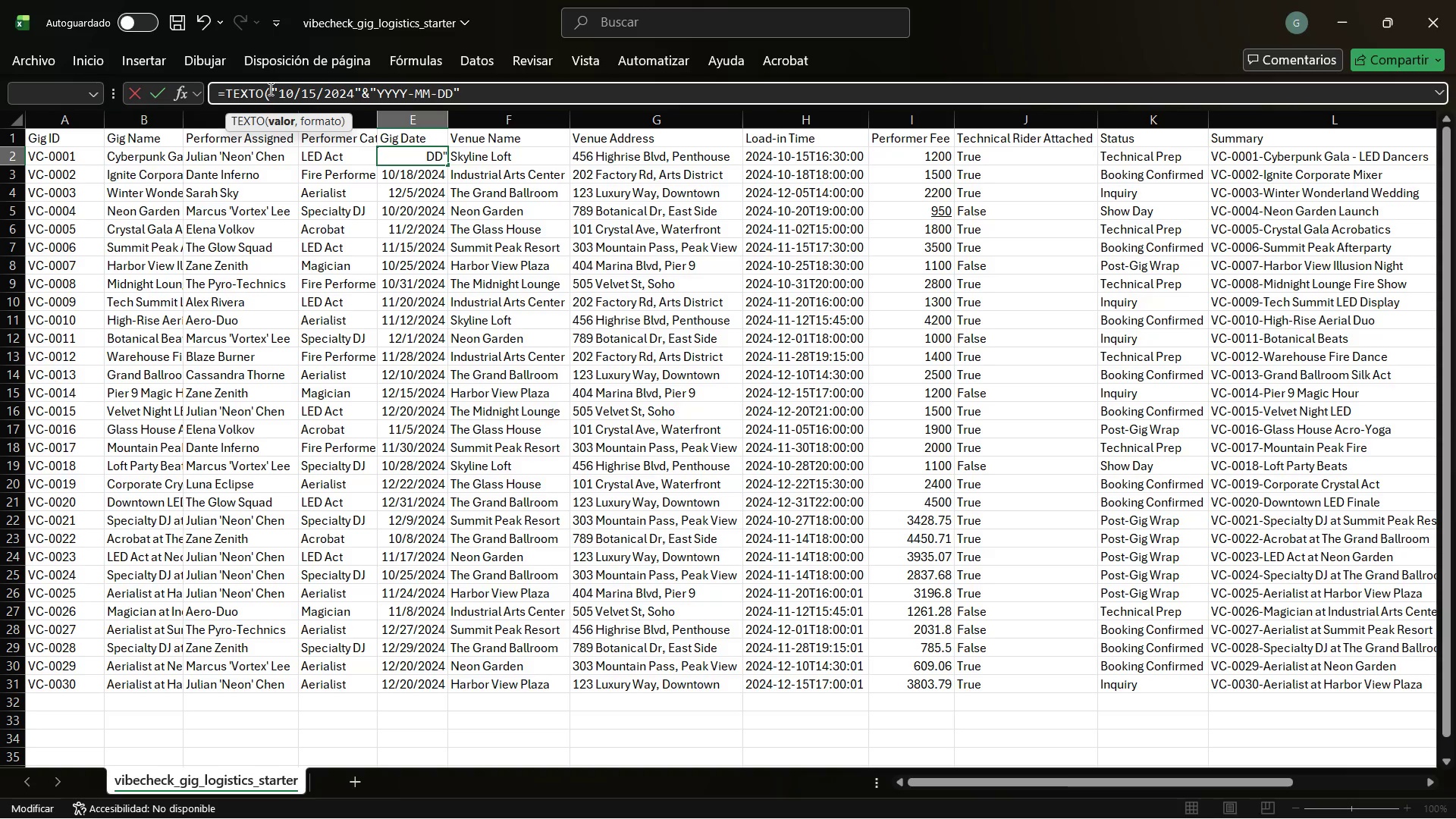 
hold_key(key=ArrowLeft, duration=0.92)
 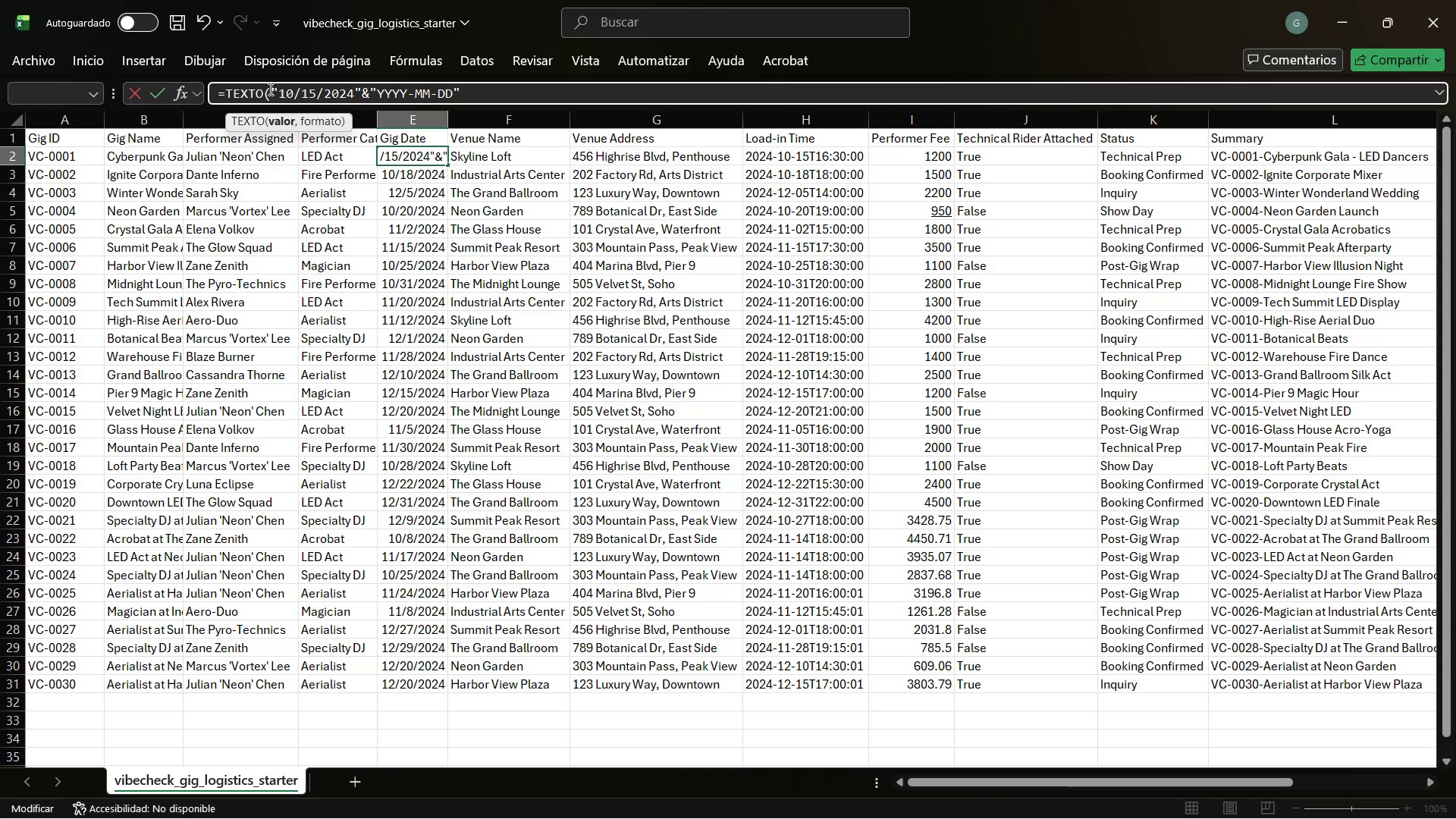 
key(ArrowLeft)
 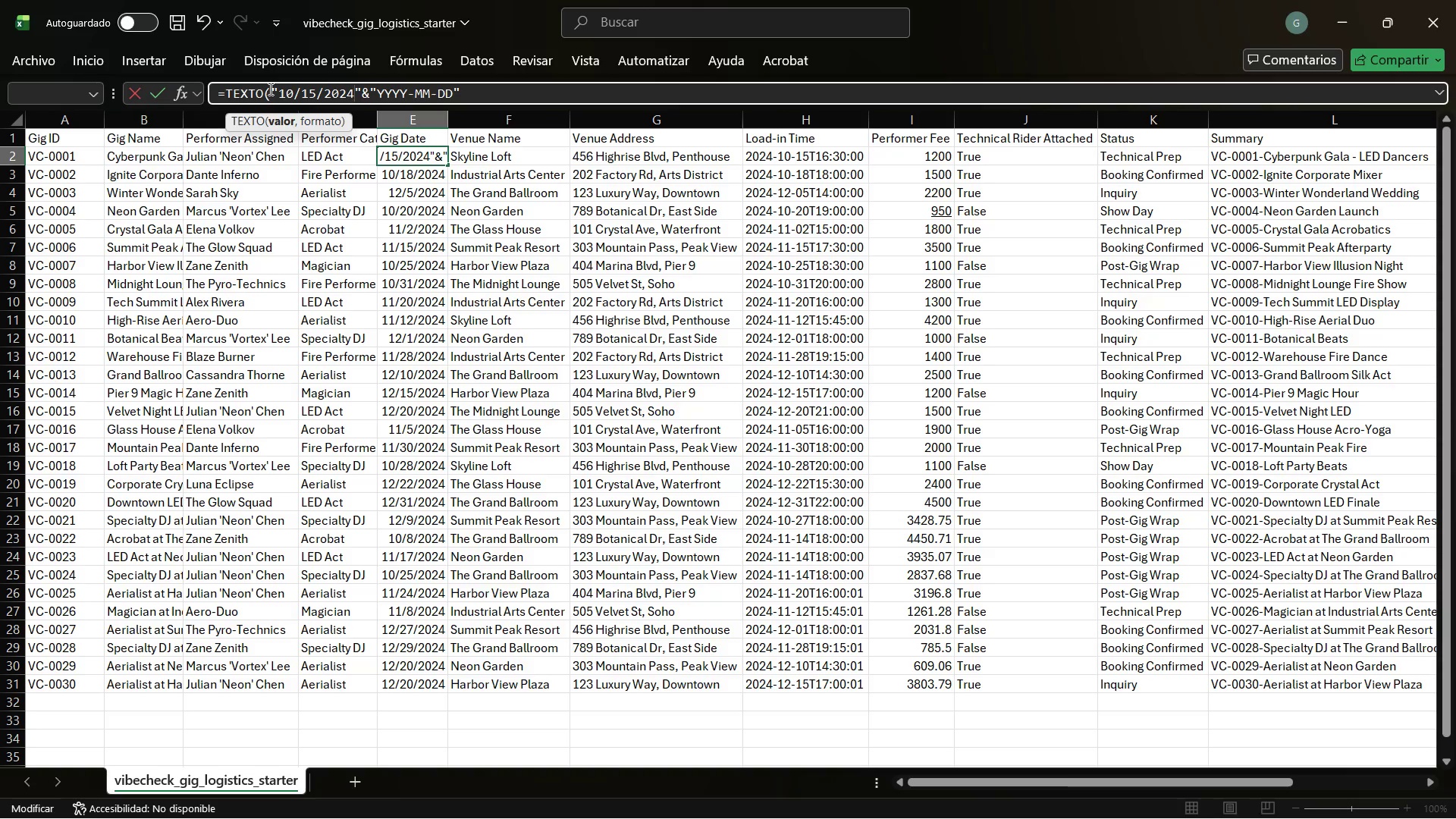 
key(ArrowRight)
 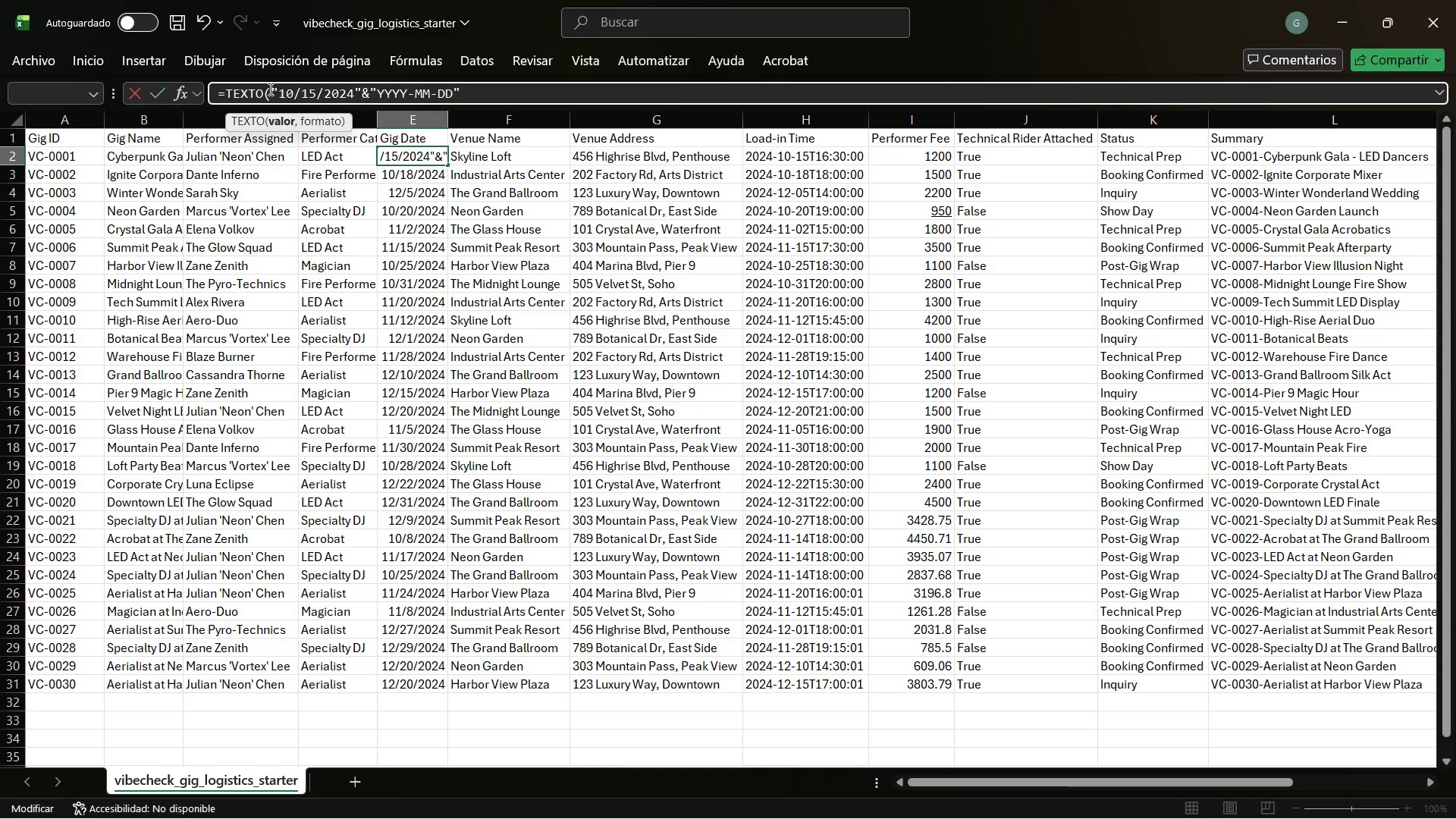 
key(Shift+9)
 